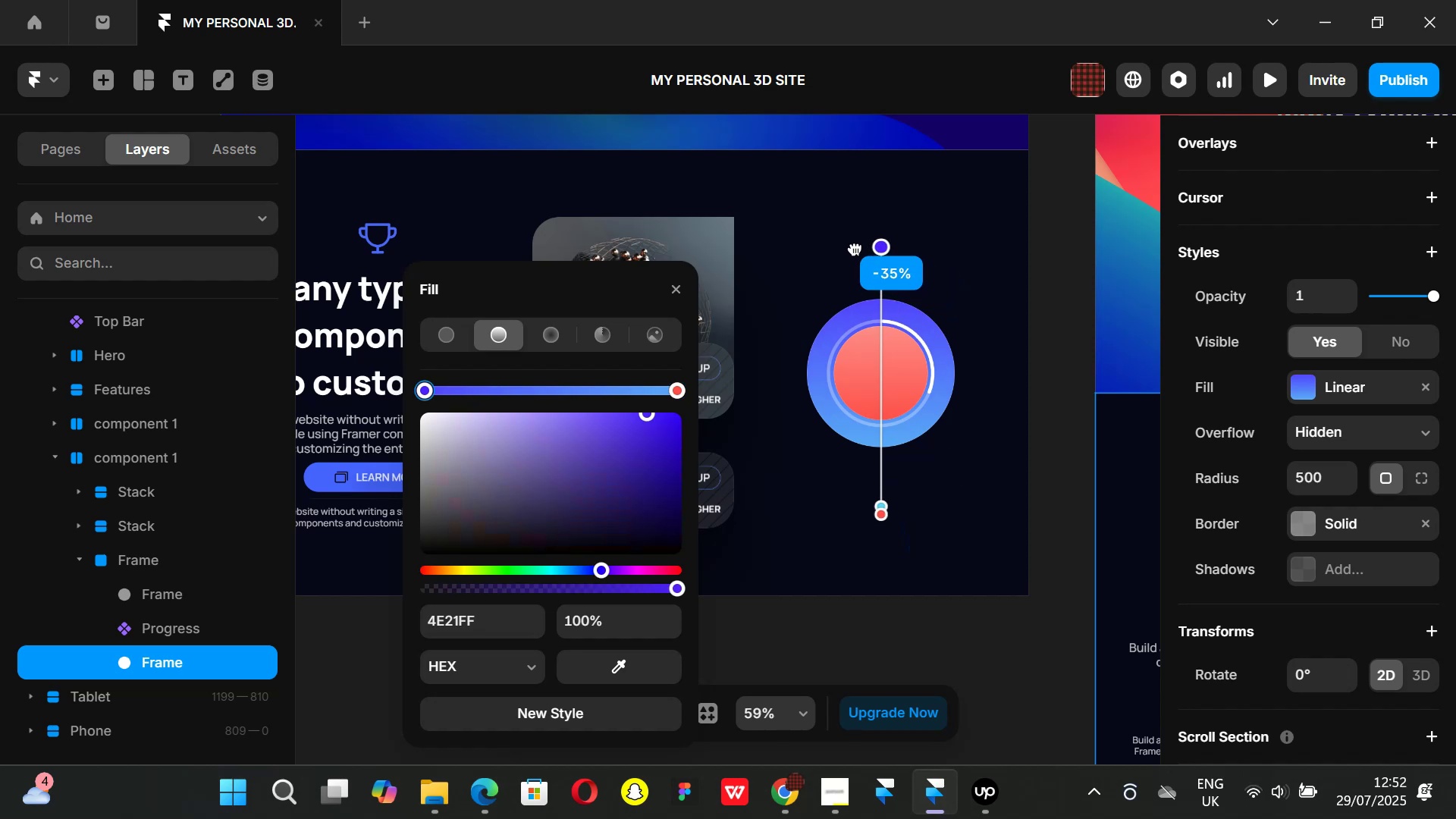 
key(Shift+ShiftLeft)
 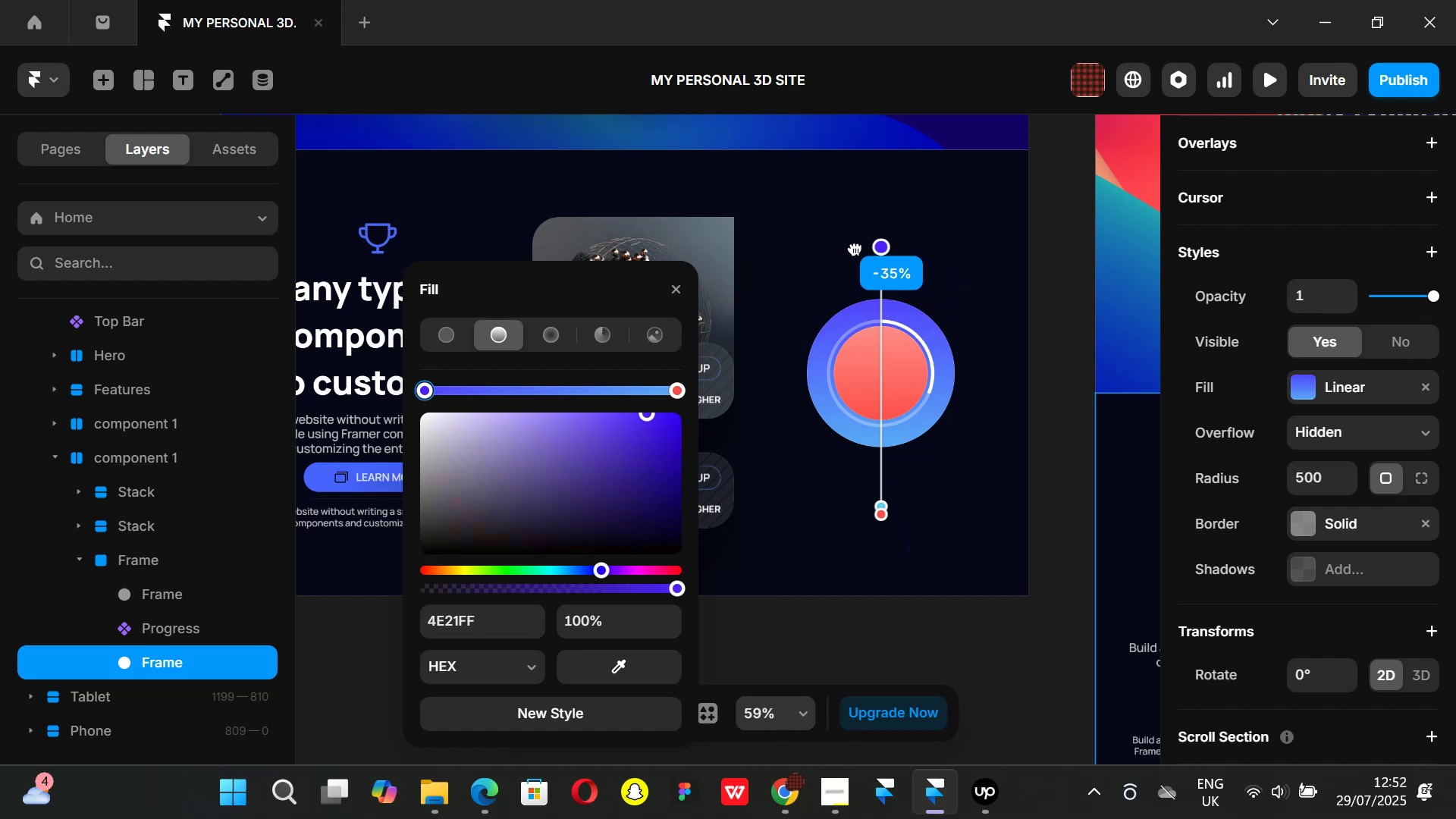 
key(Shift+ShiftLeft)
 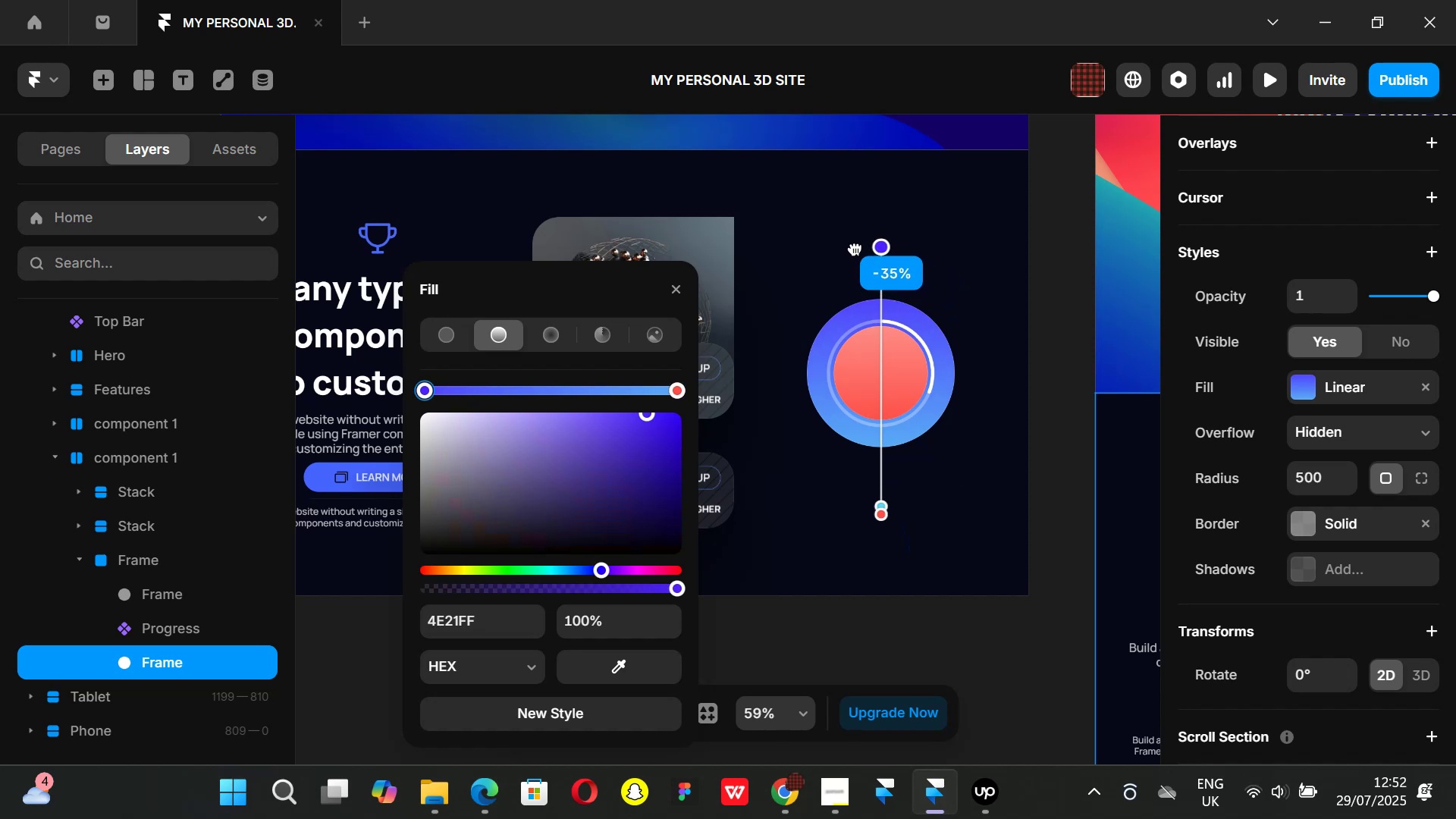 
key(Shift+ShiftLeft)
 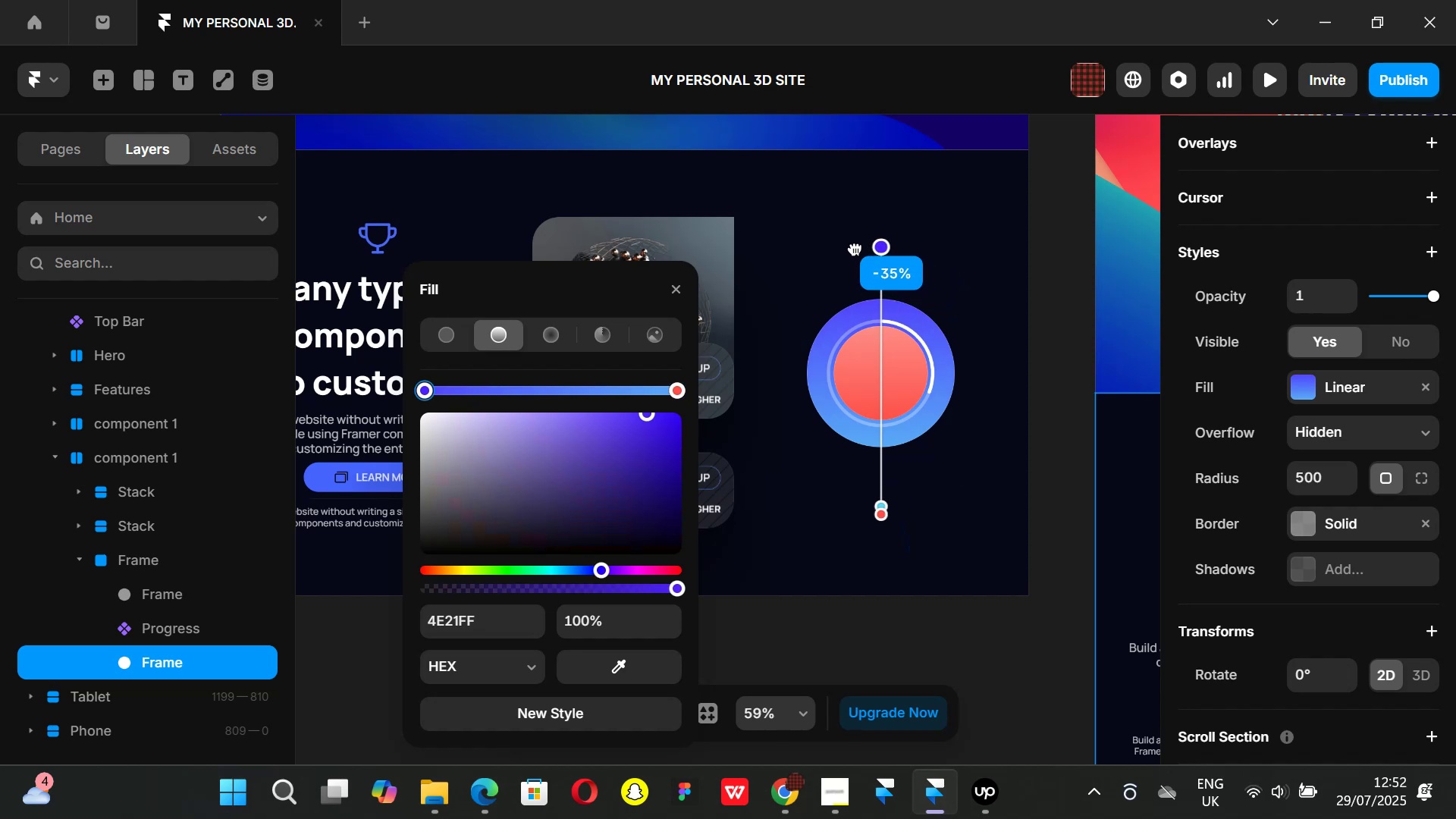 
key(Shift+ShiftLeft)
 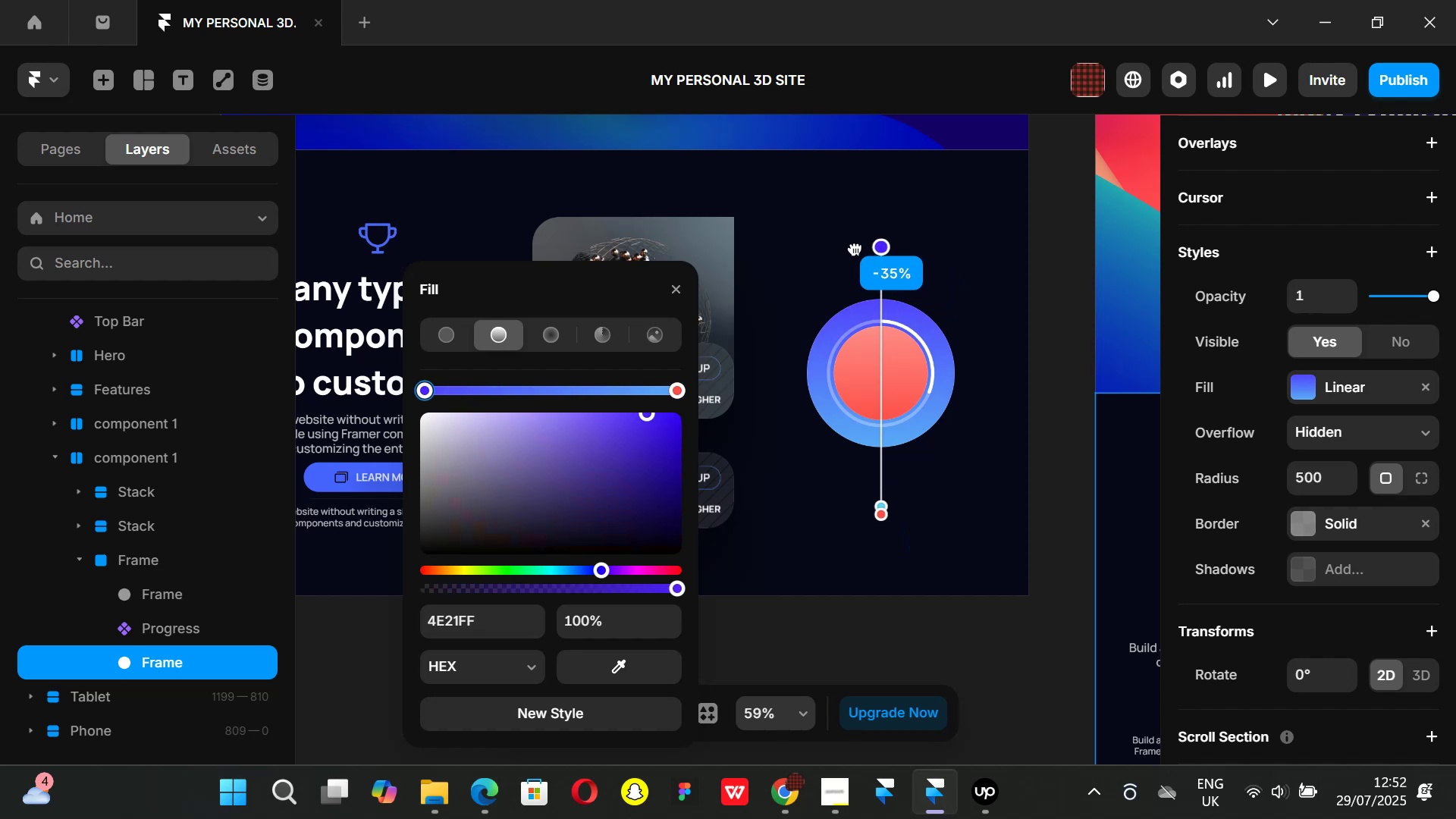 
key(Shift+ShiftLeft)
 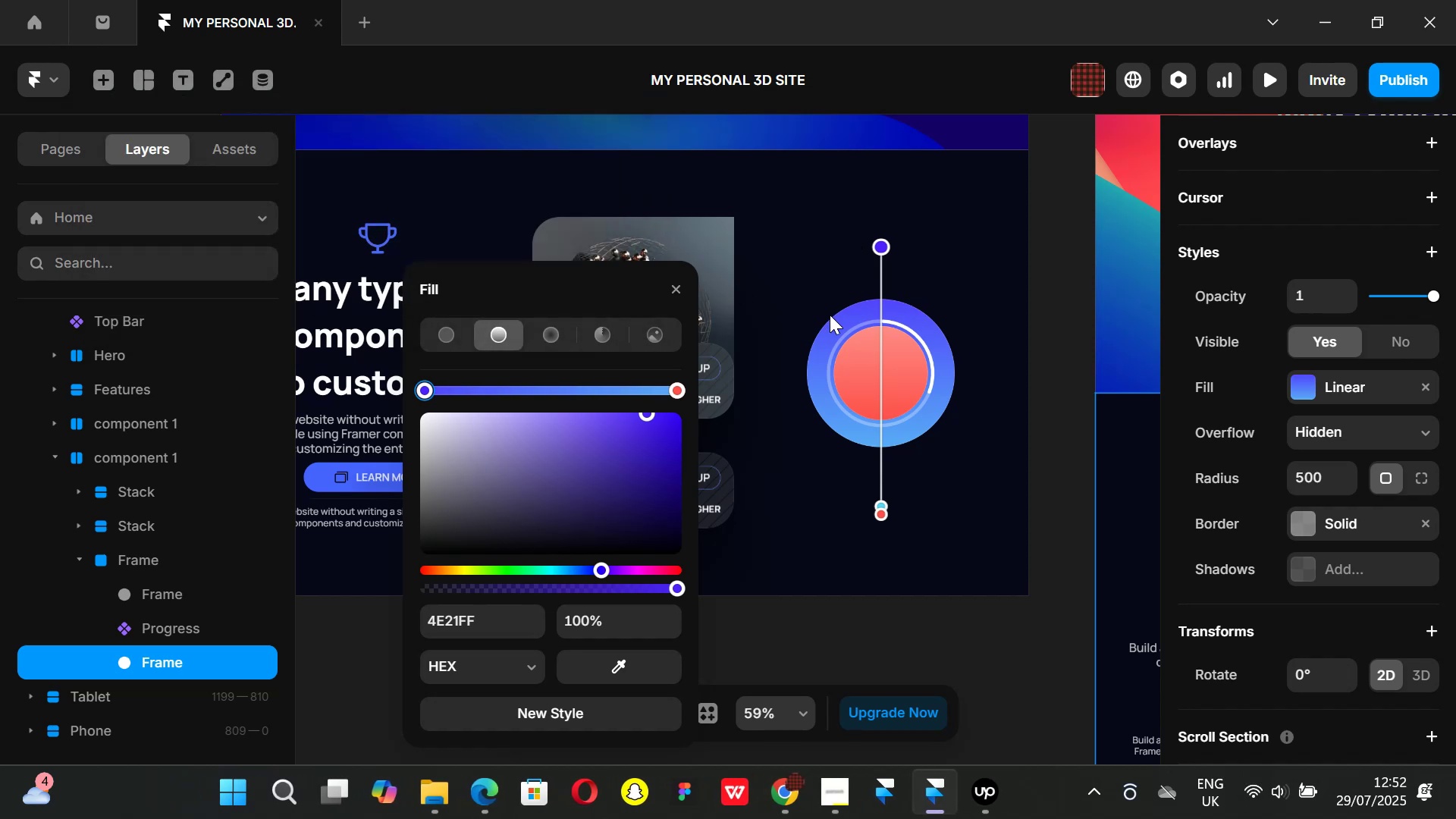 
wait(14.02)
 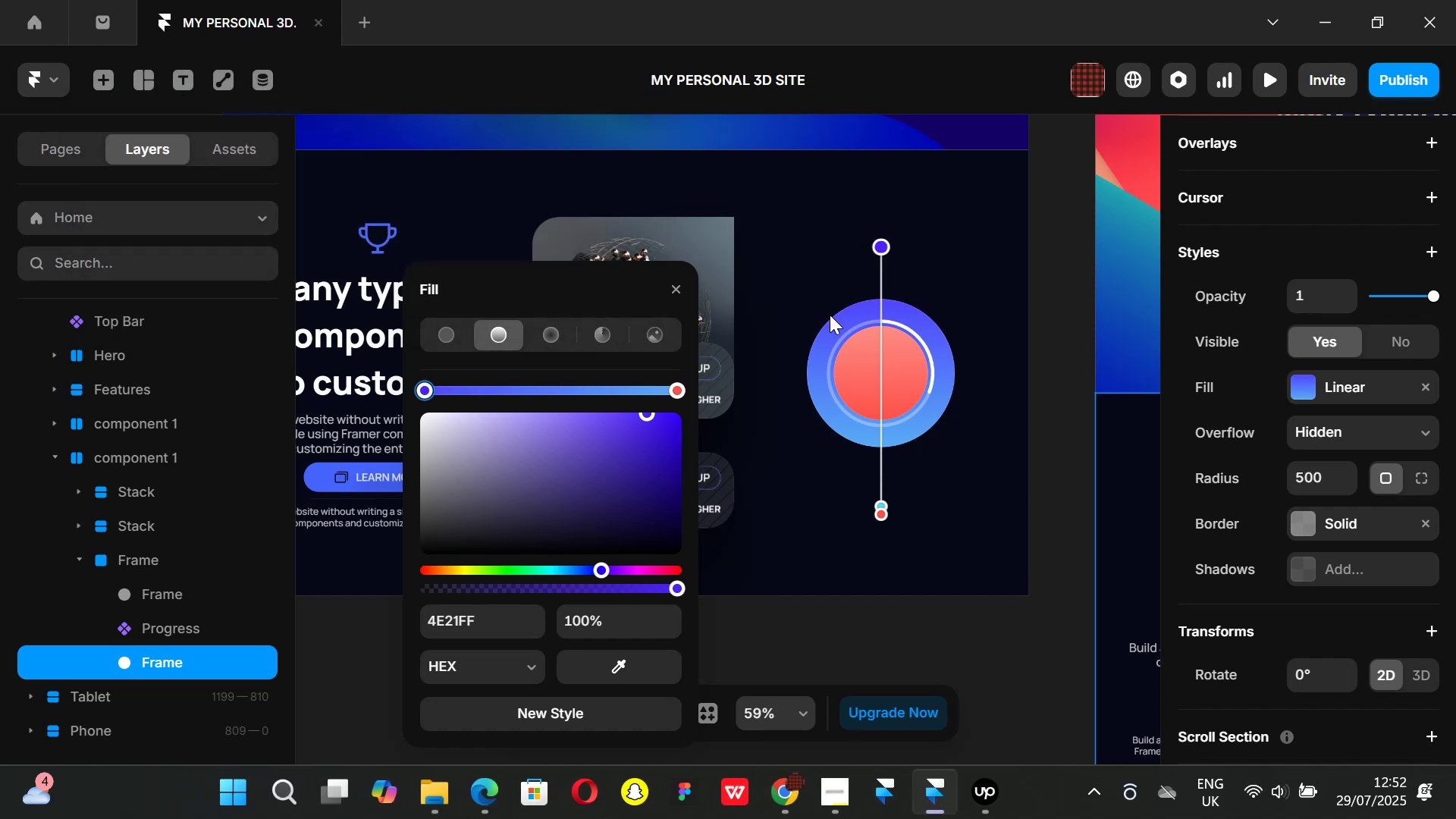 
left_click([1304, 512])
 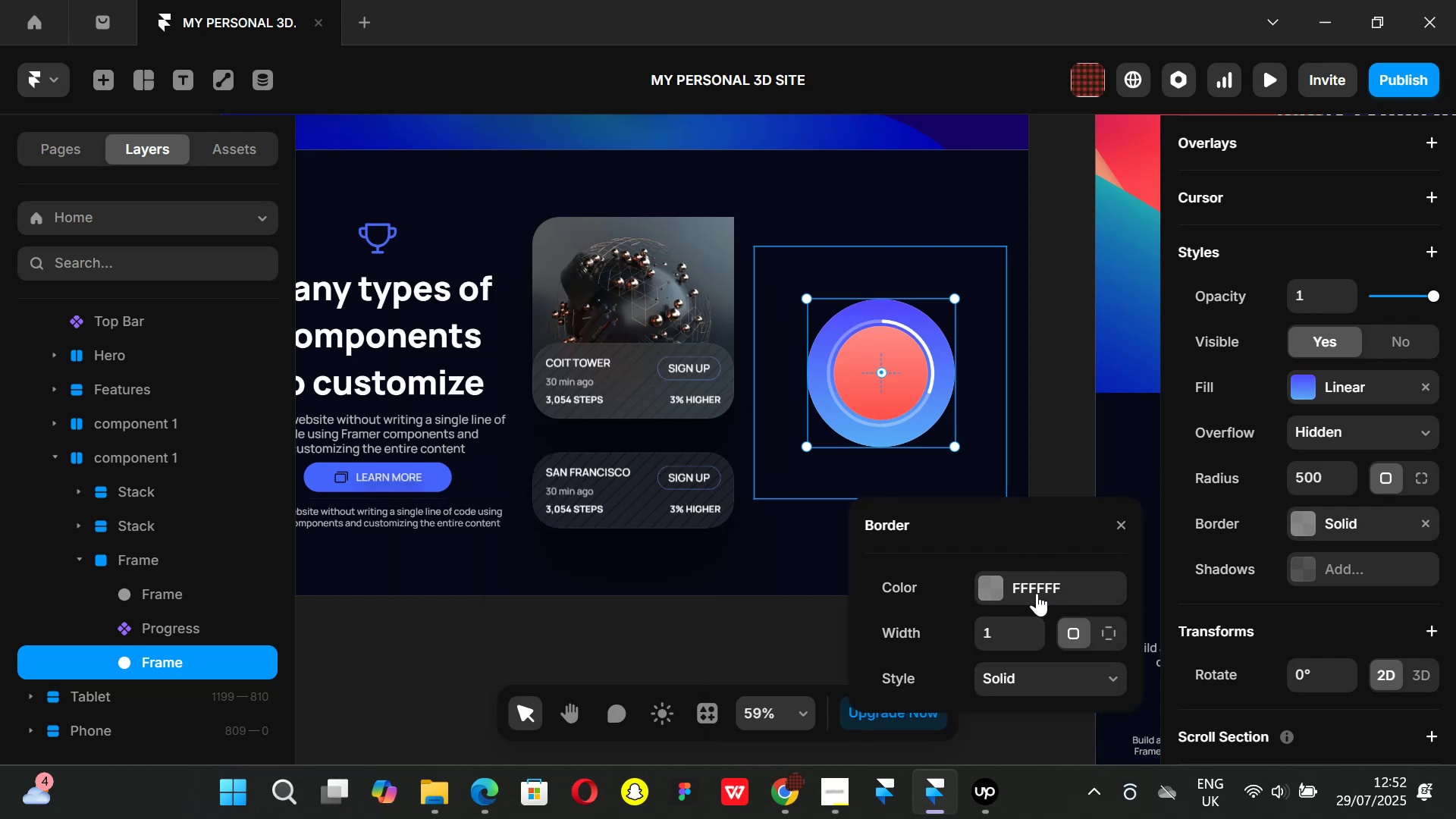 
left_click([996, 589])
 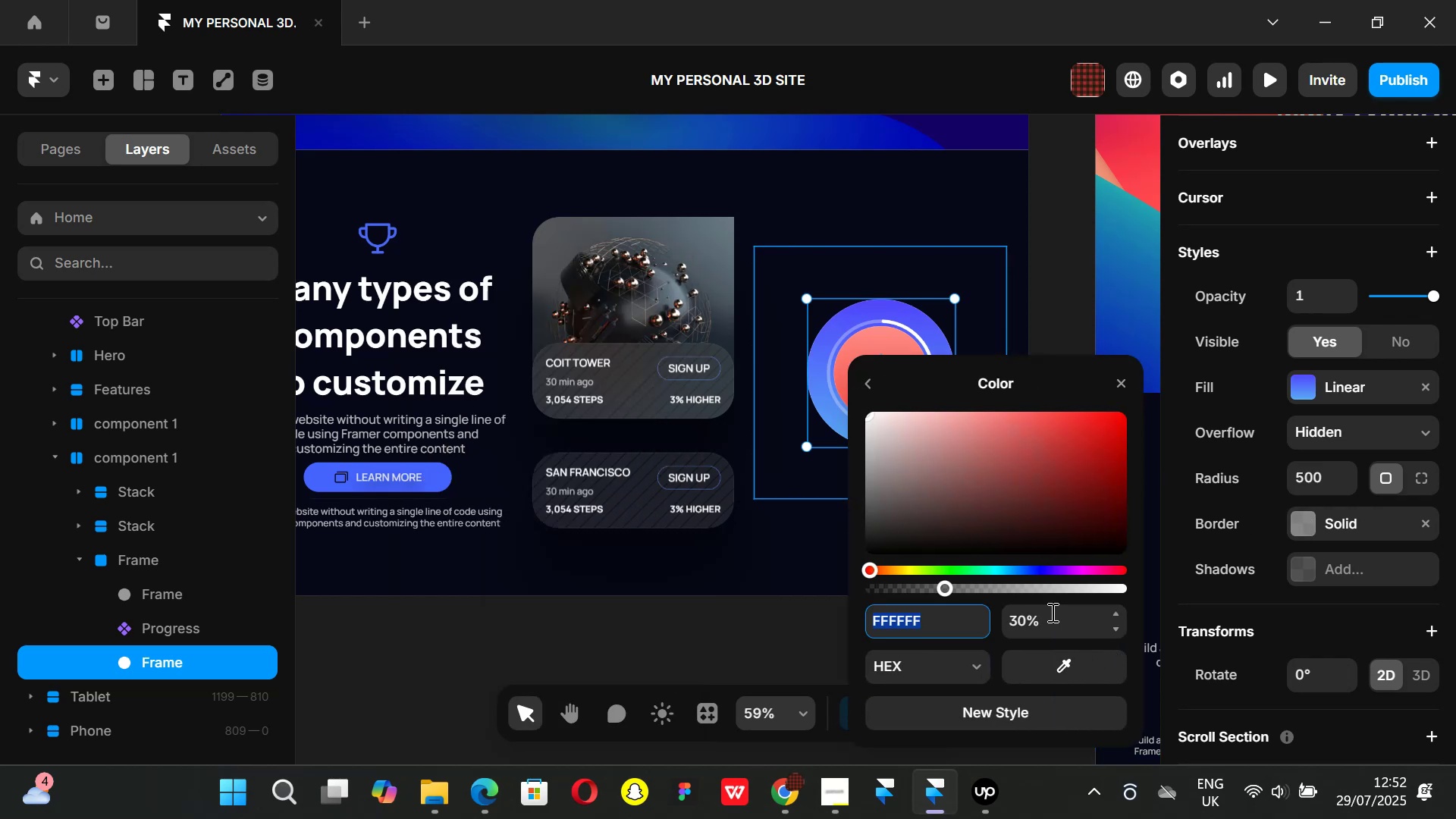 
left_click([1051, 615])
 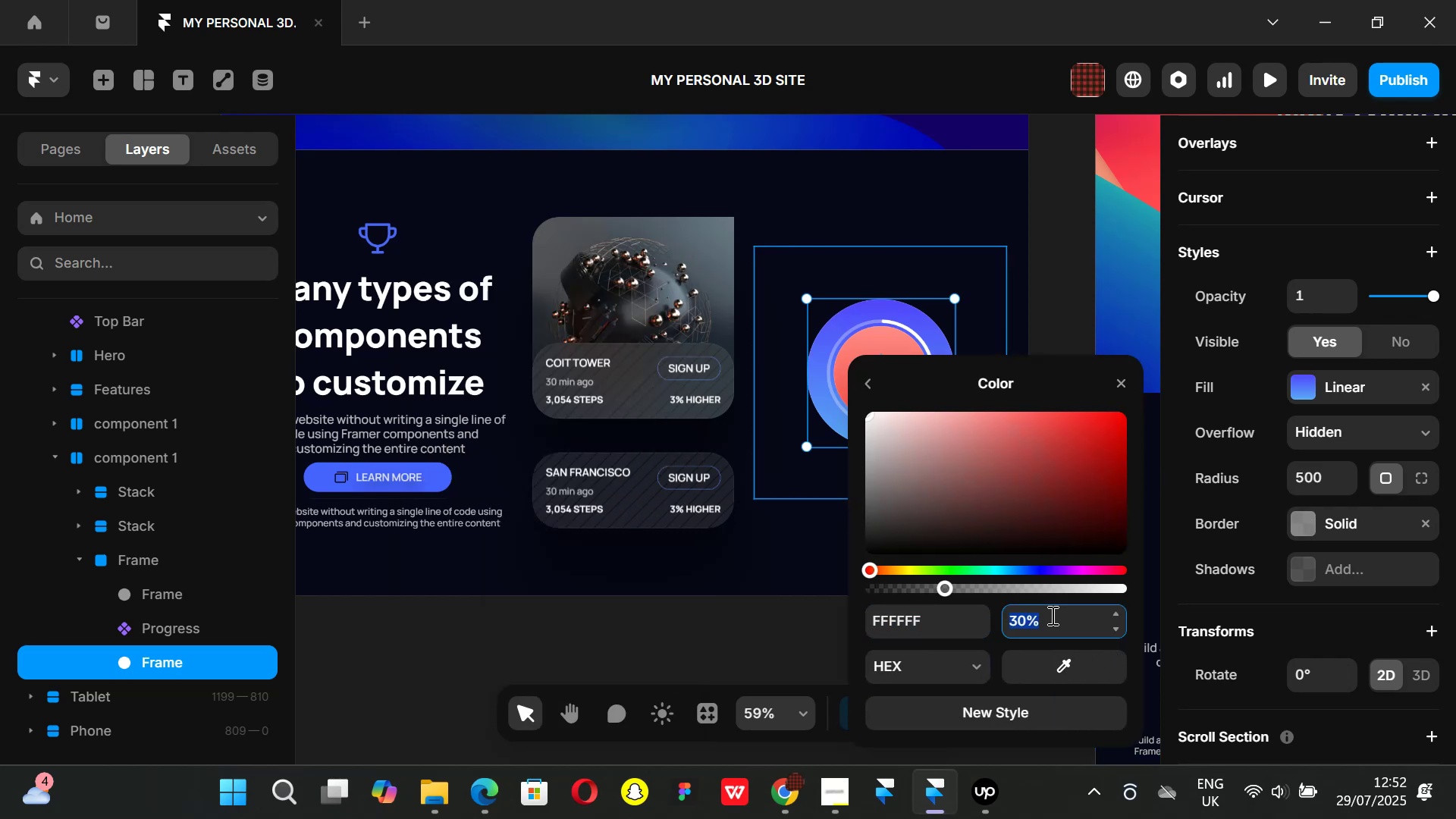 
type(50)
 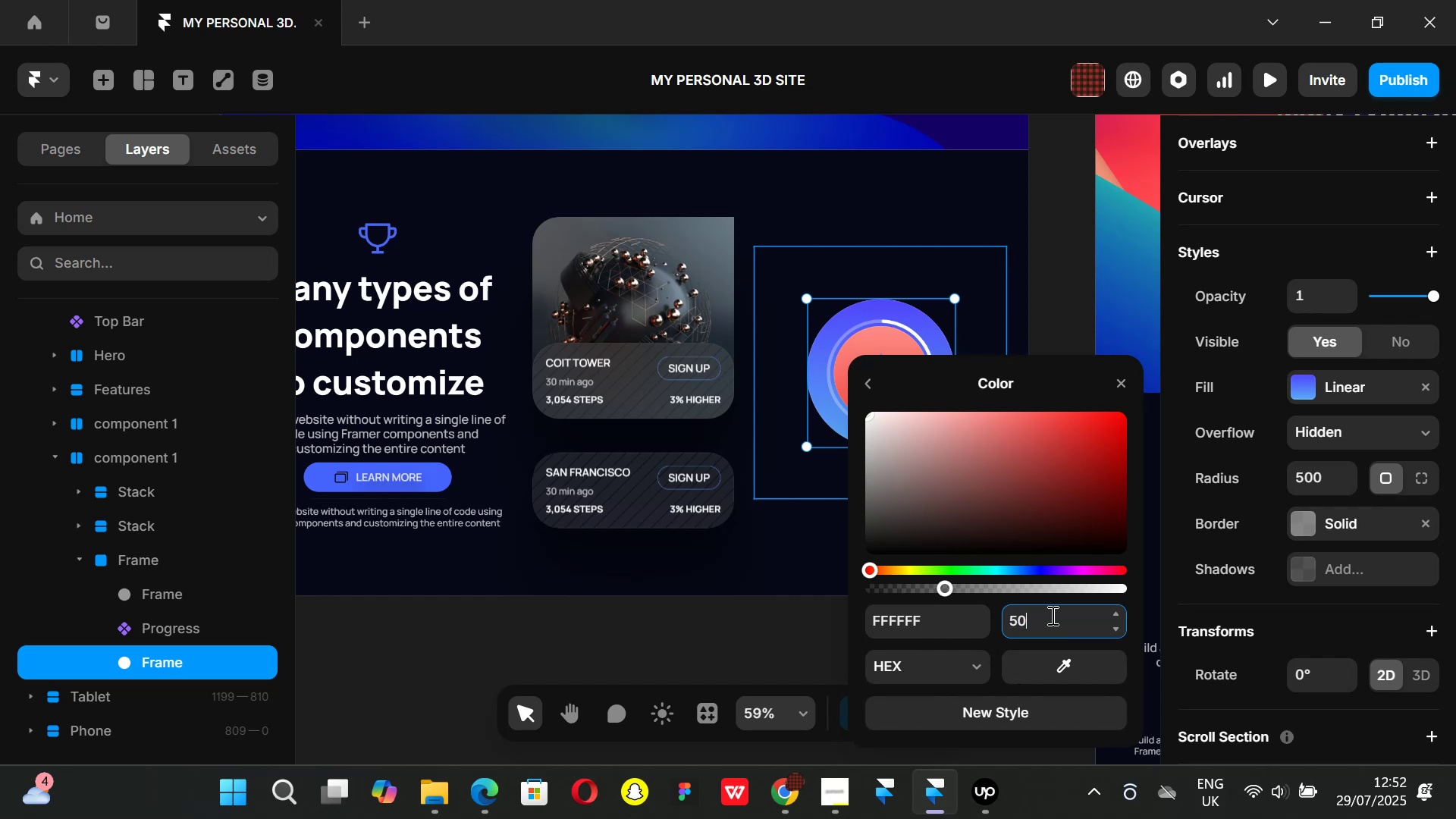 
key(Enter)
 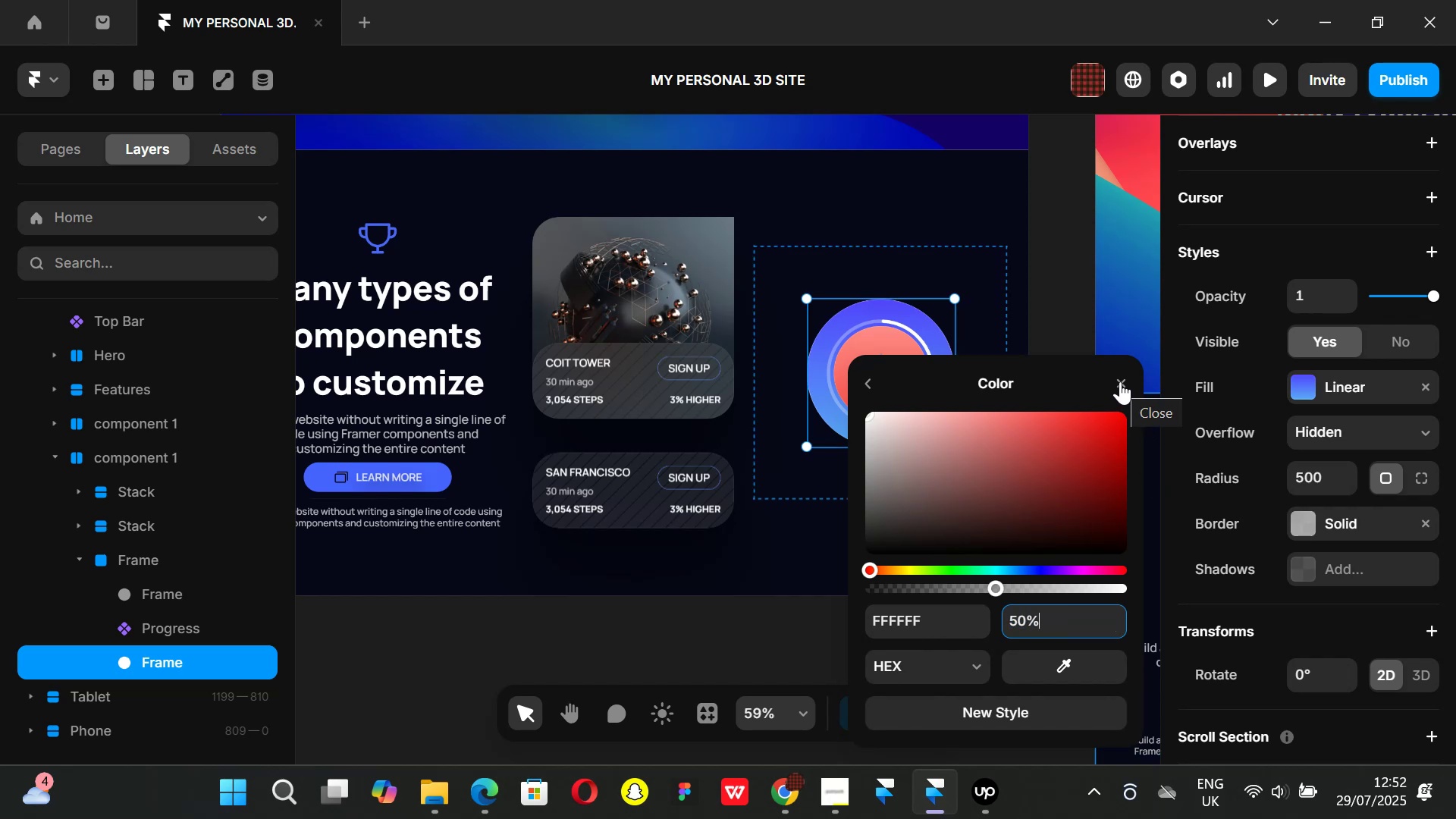 
wait(7.68)
 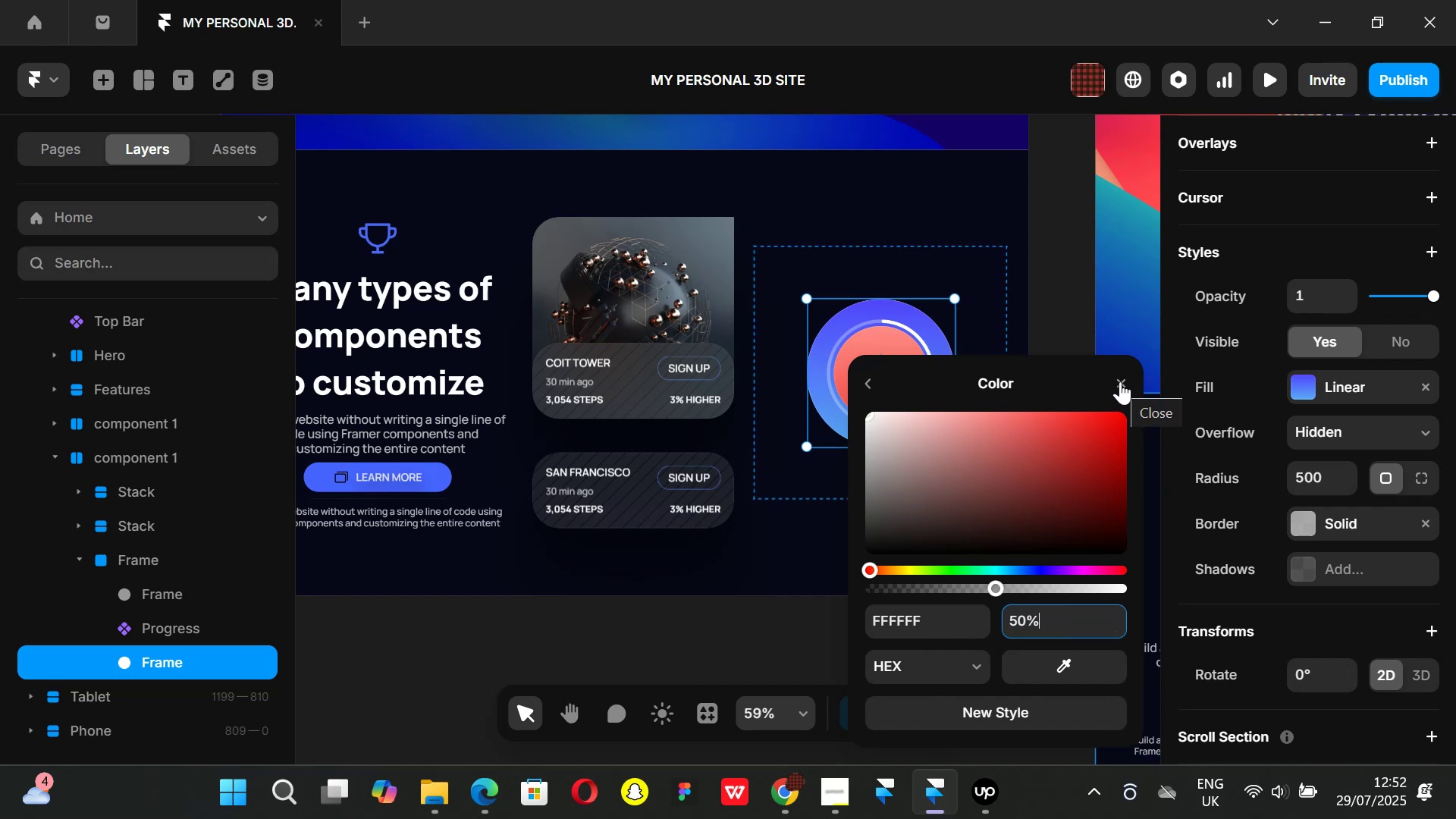 
left_click([1120, 381])
 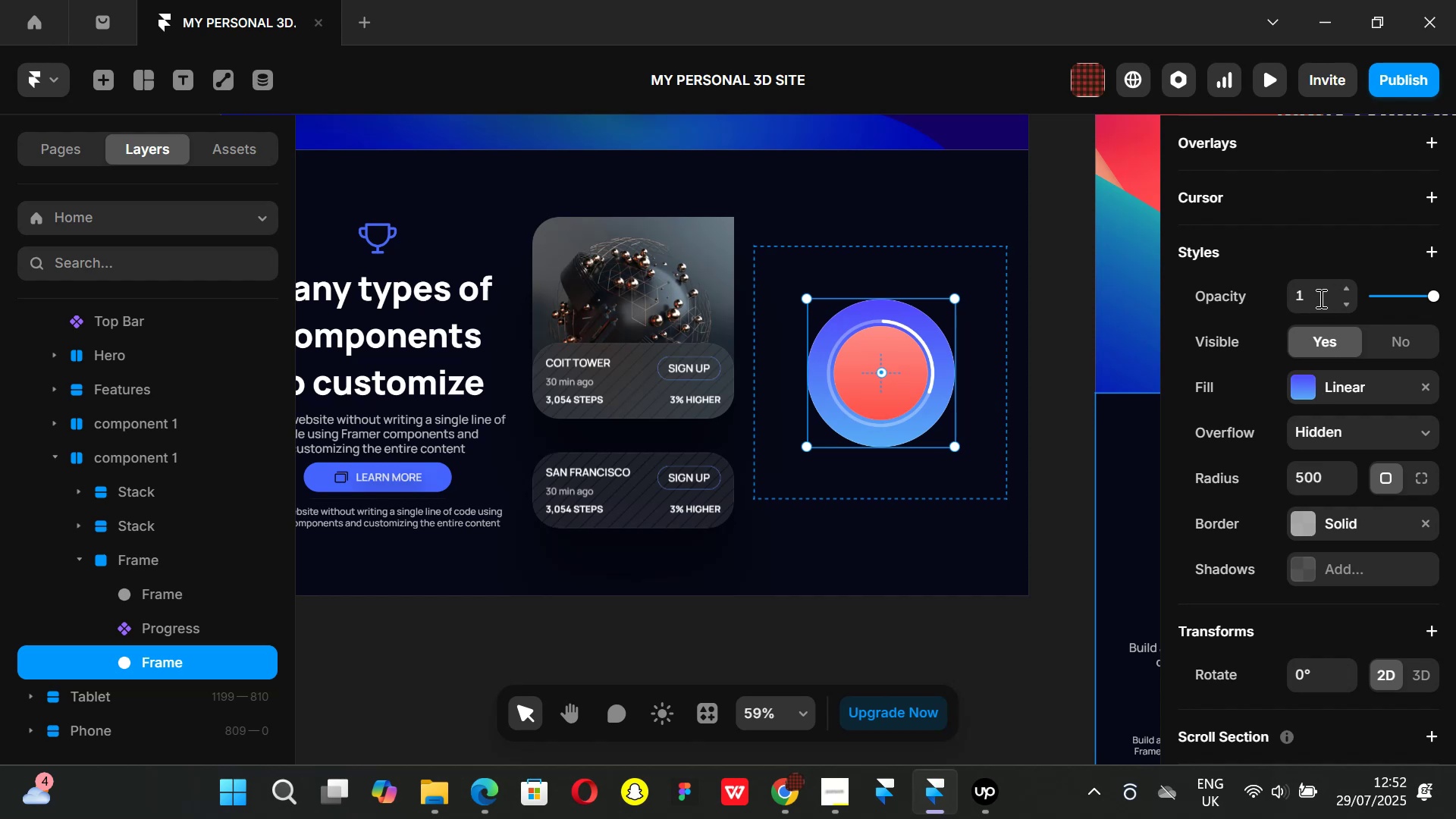 
left_click([1320, 298])
 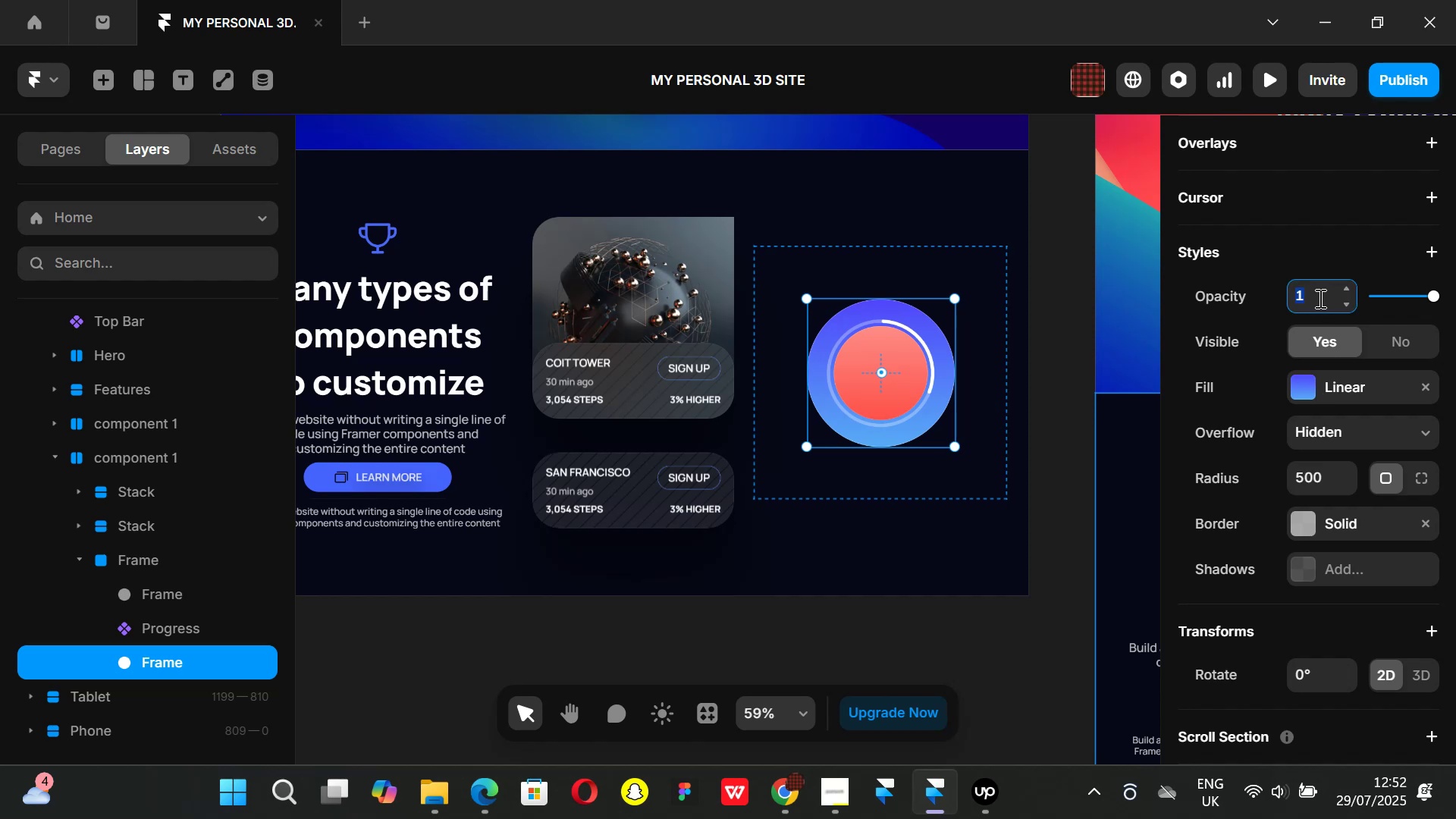 
key(Backspace)
 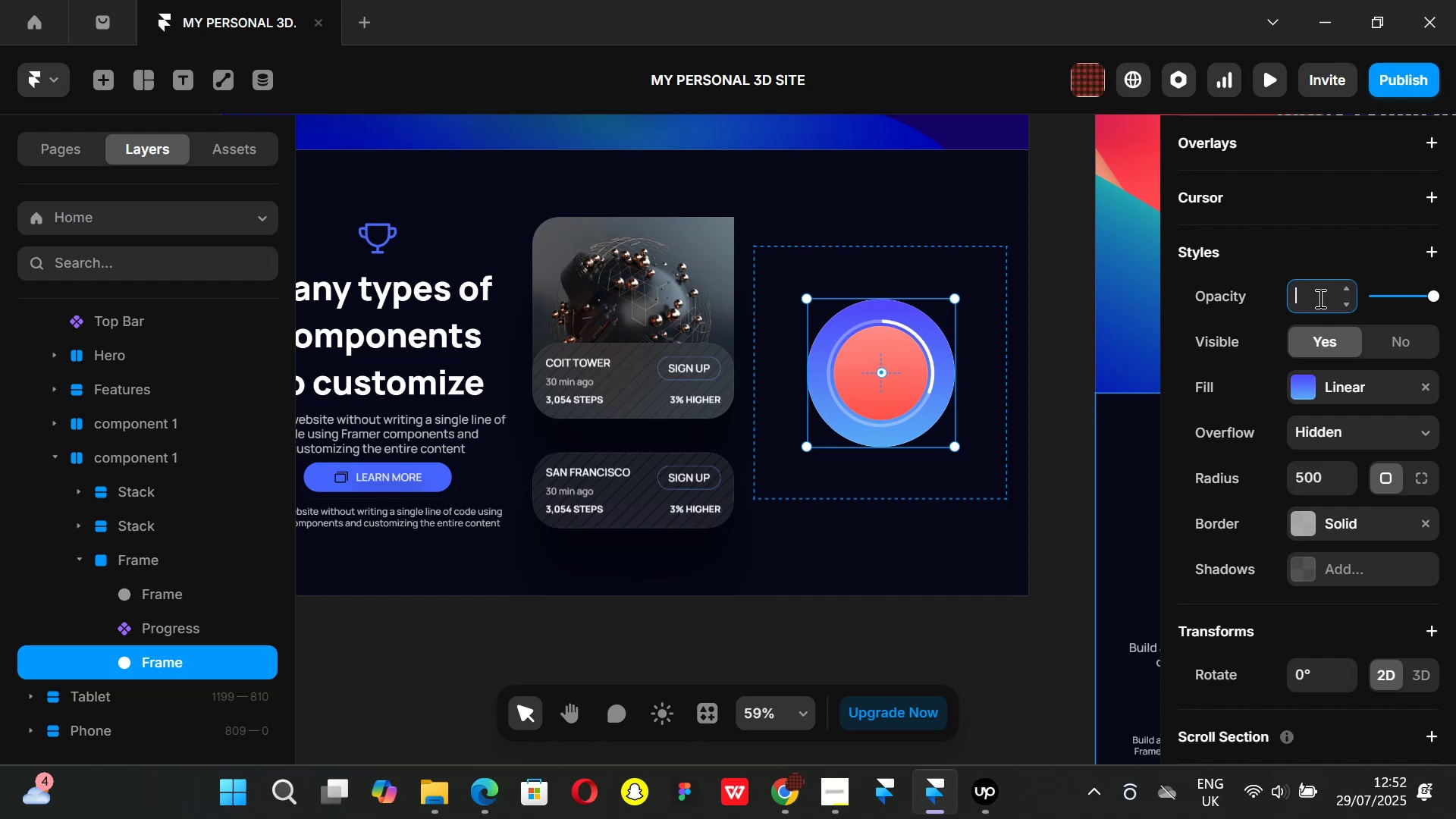 
key(Backspace)
 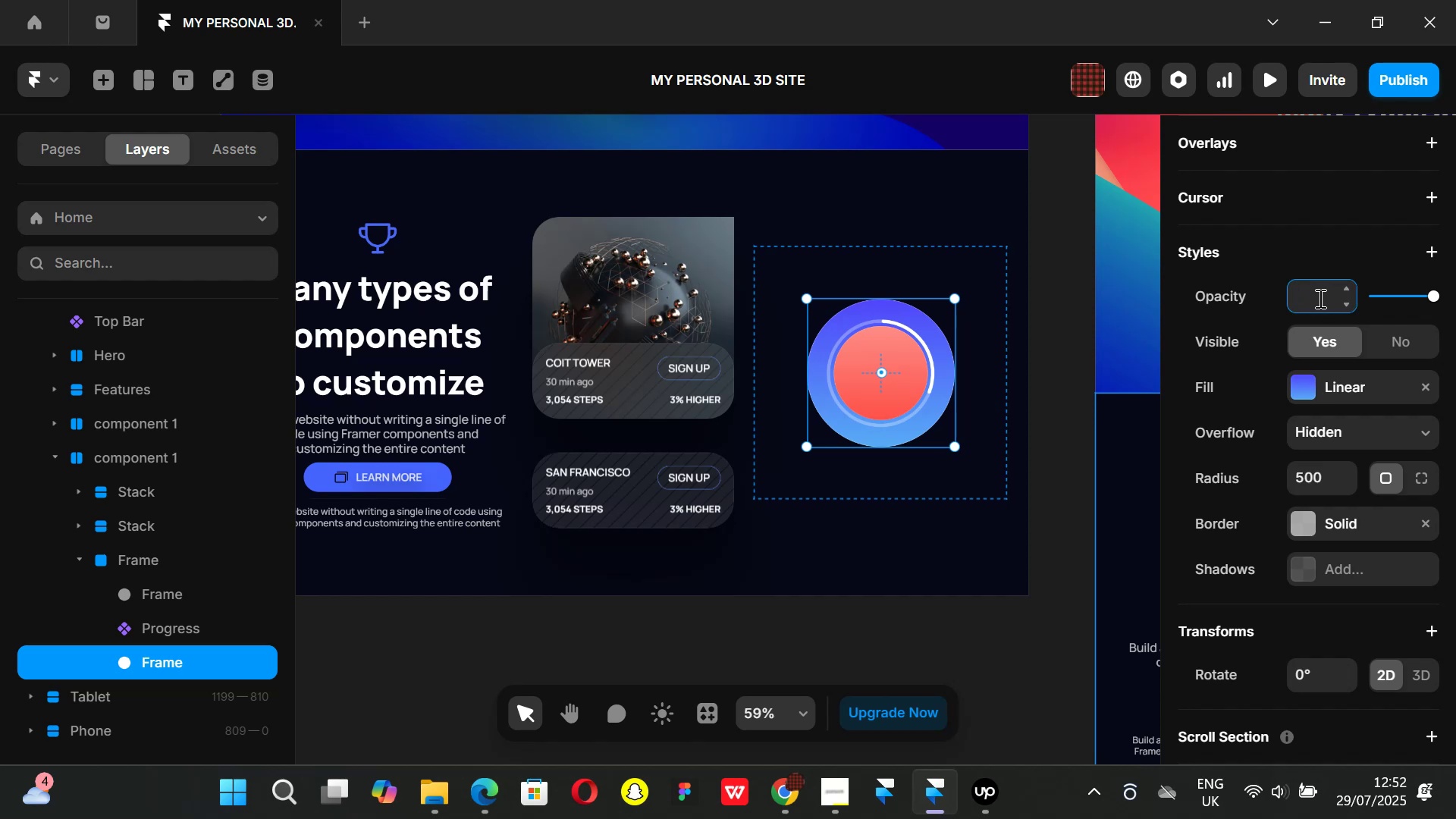 
key(0)
 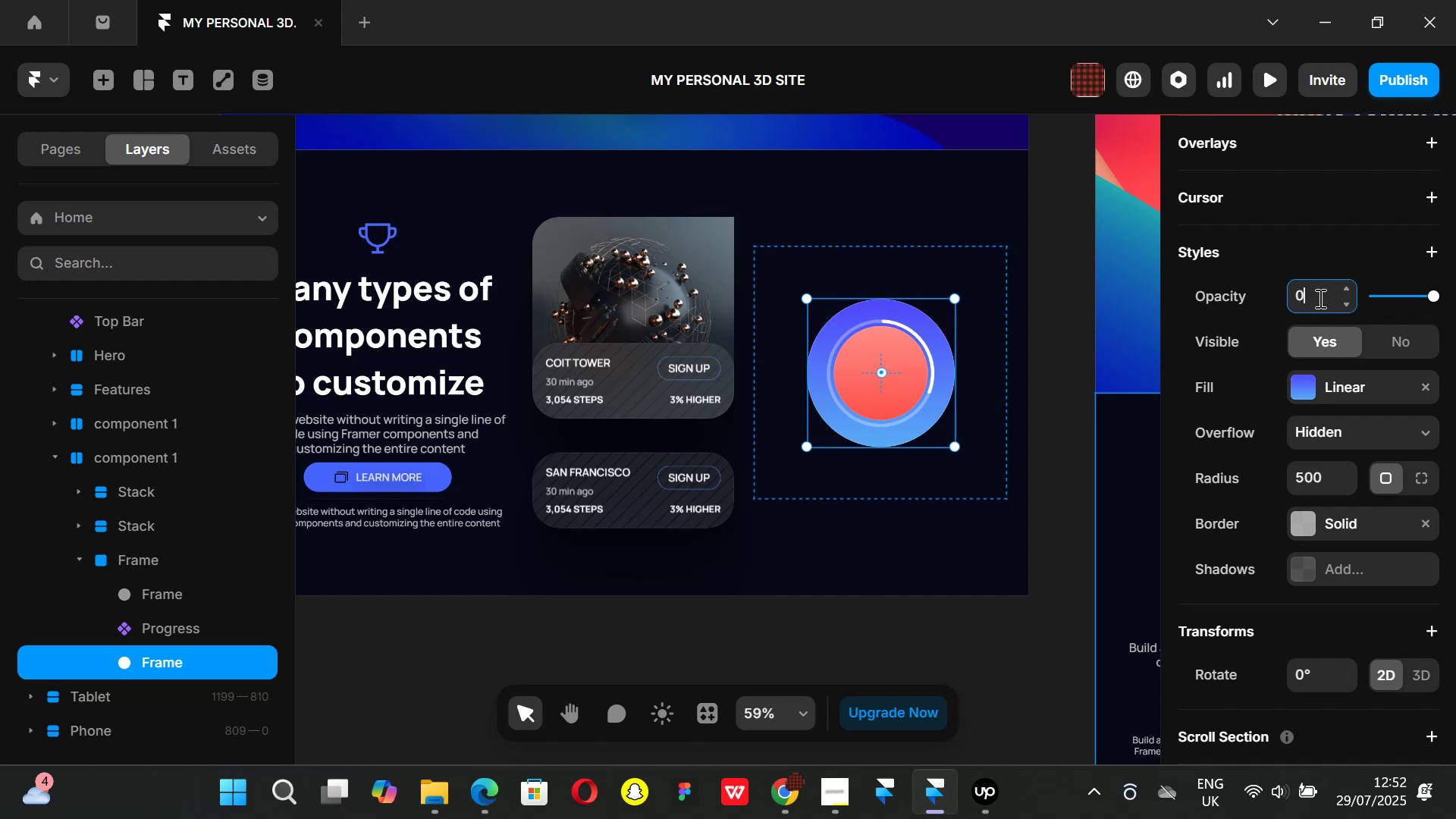 
key(Period)
 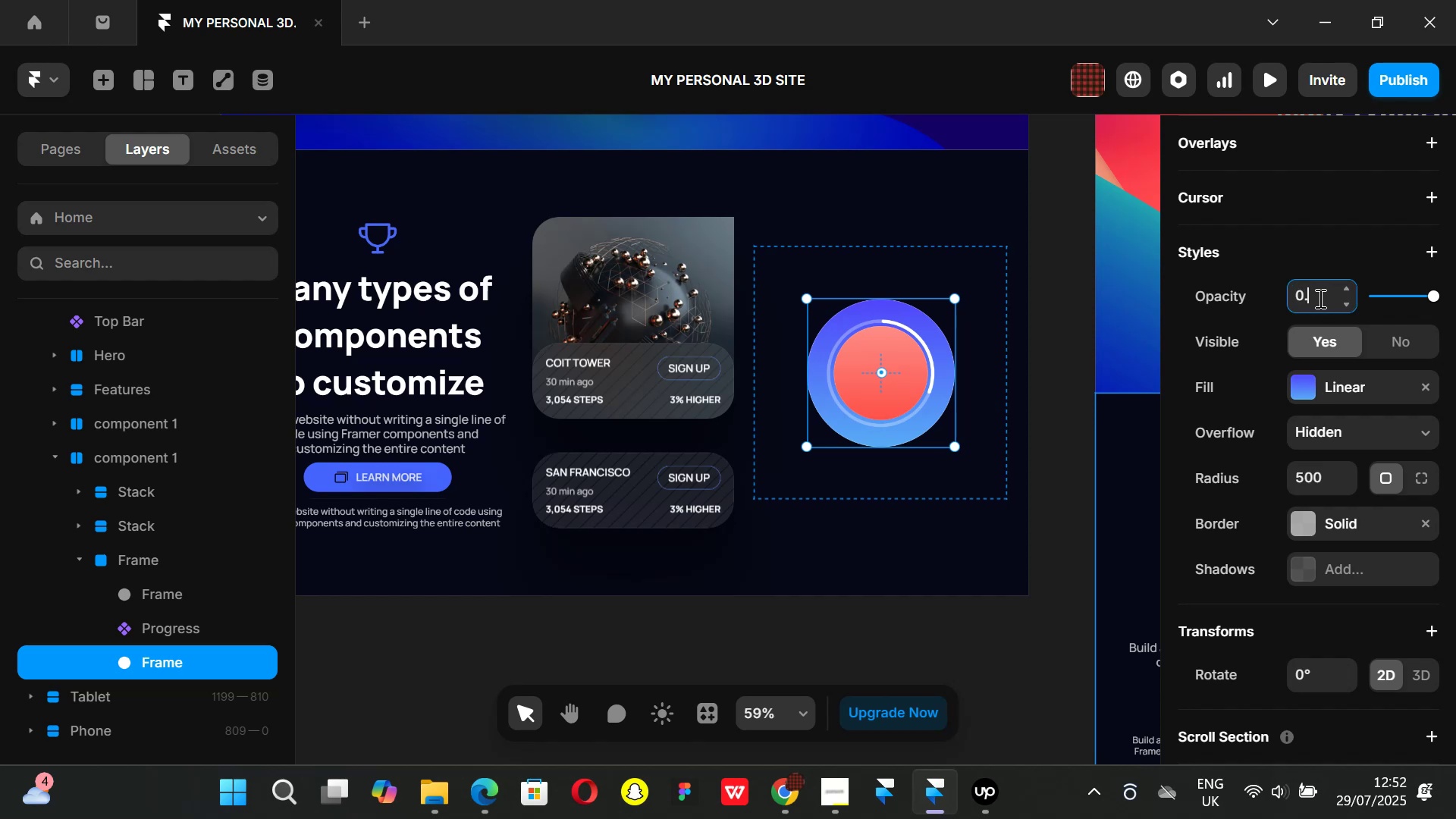 
key(5)
 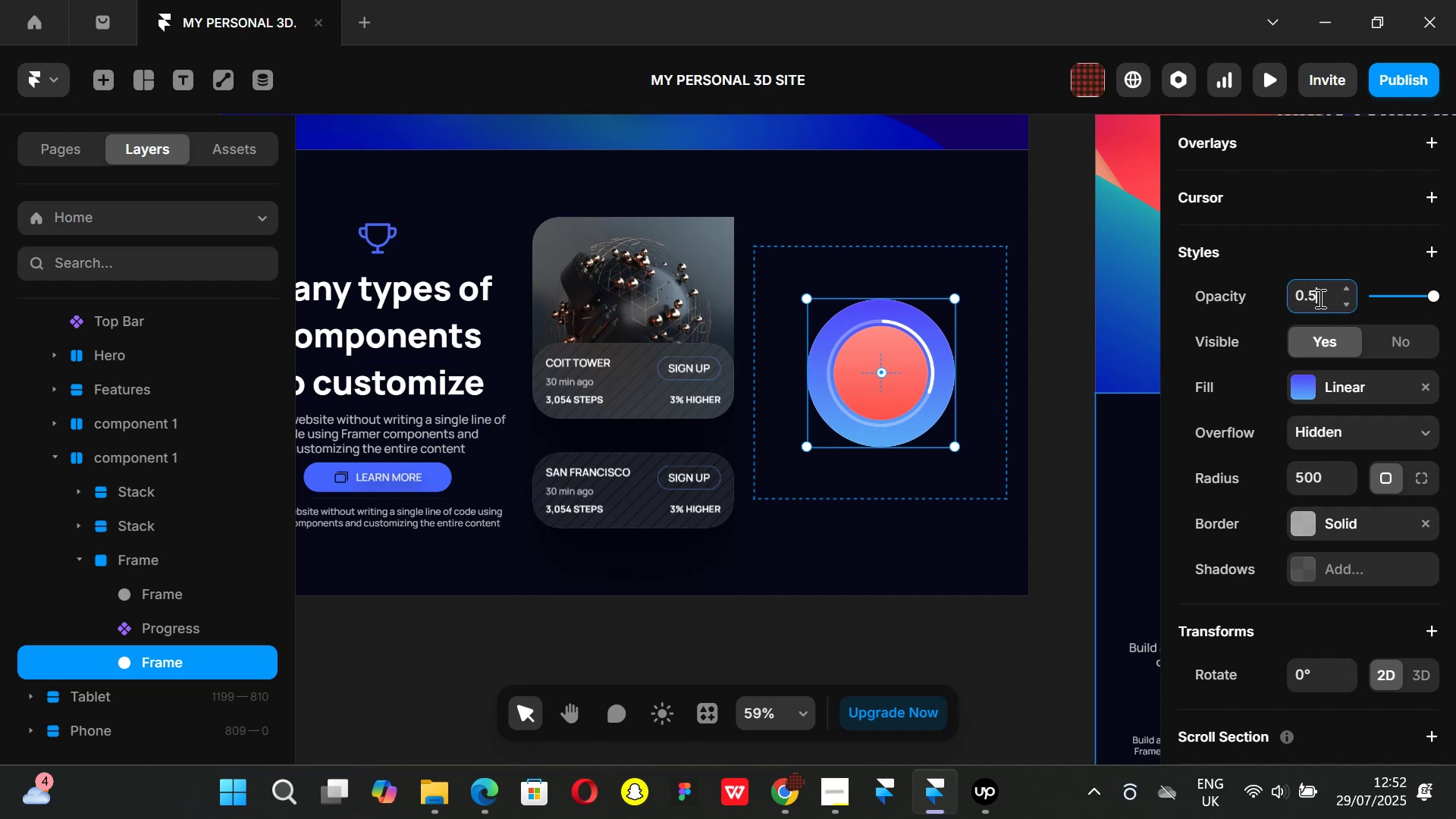 
key(Enter)
 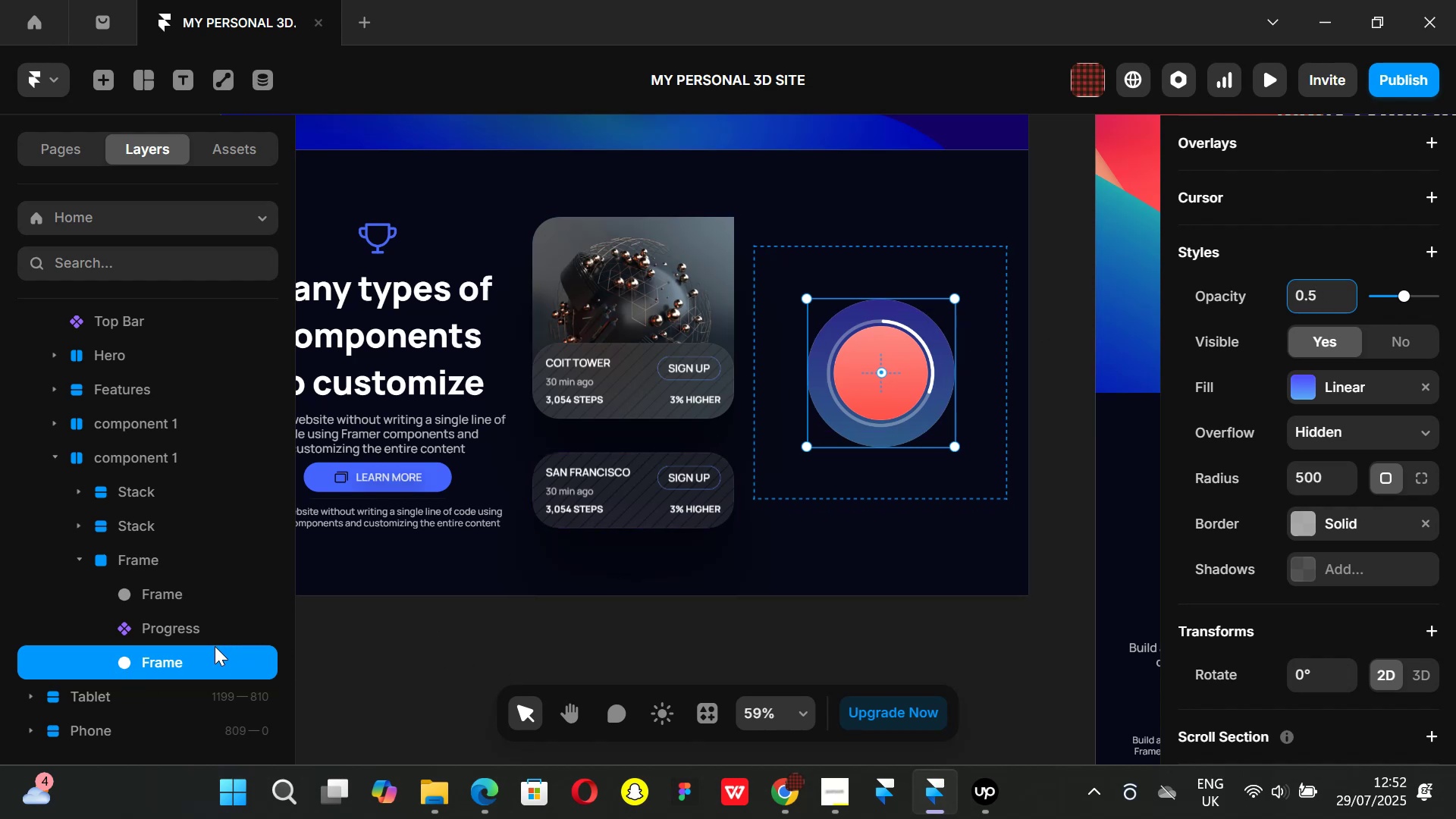 
wait(13.91)
 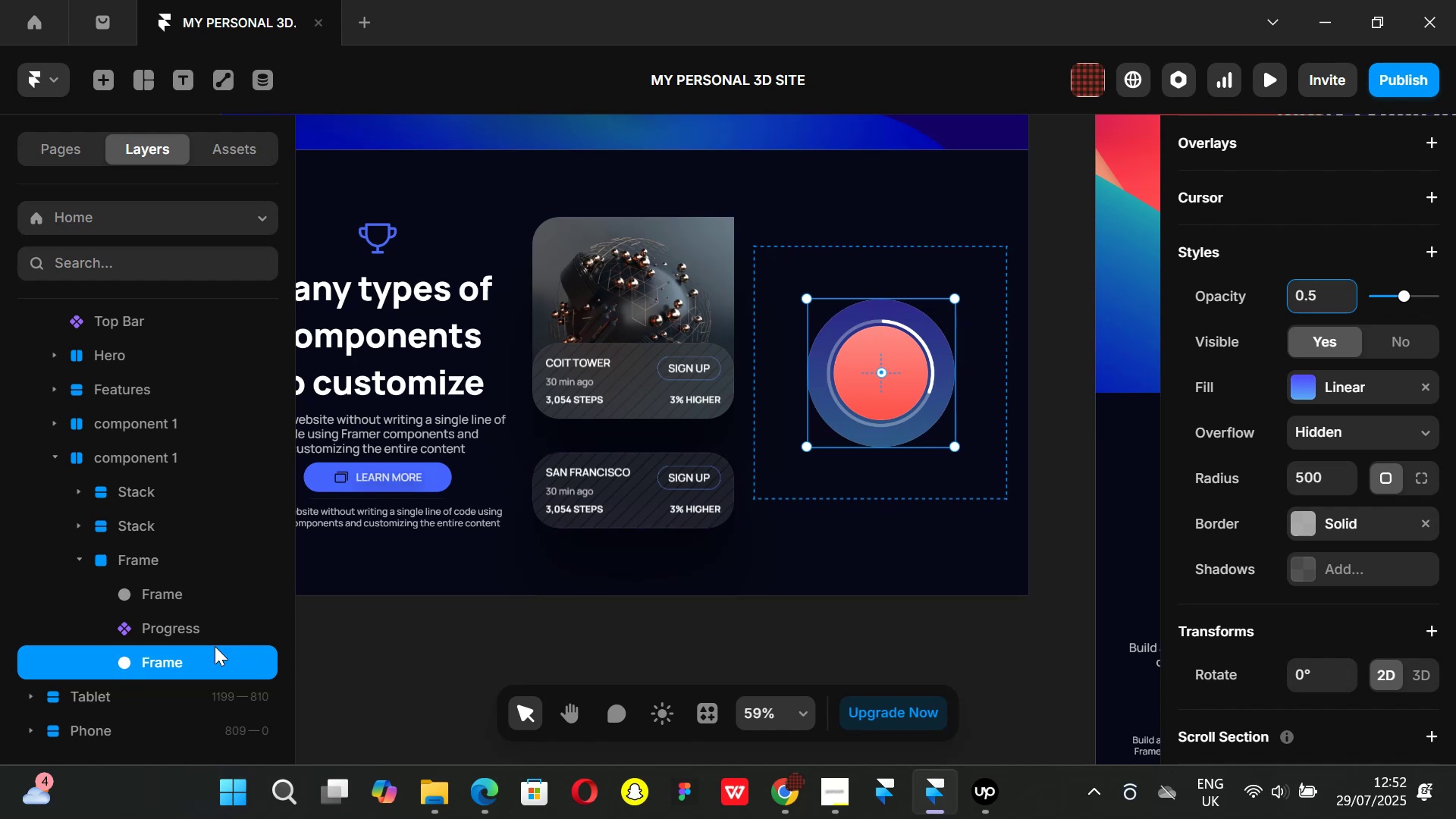 
key(Control+ControlLeft)
 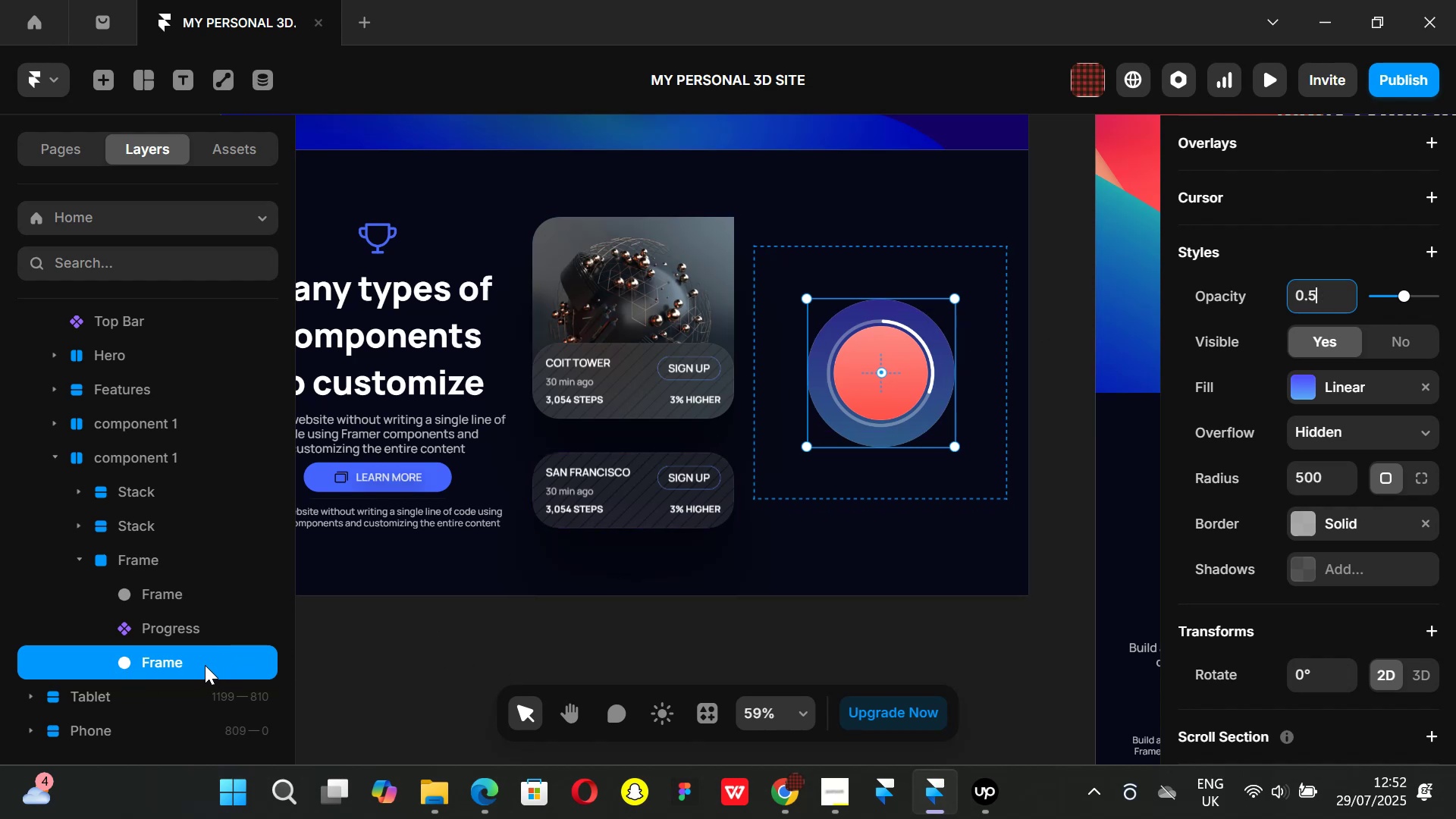 
key(Control+D)
 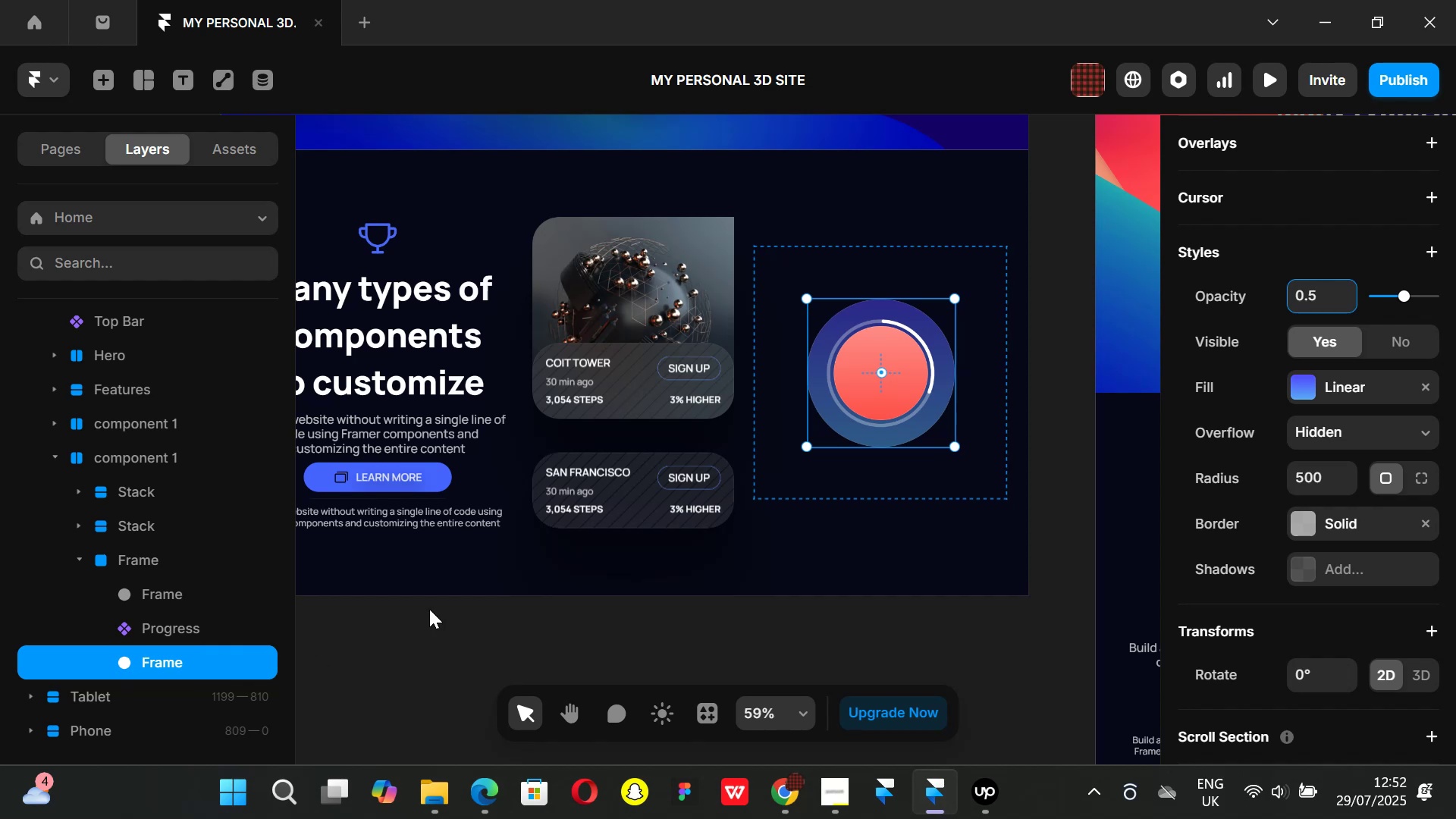 
key(Control+ControlLeft)
 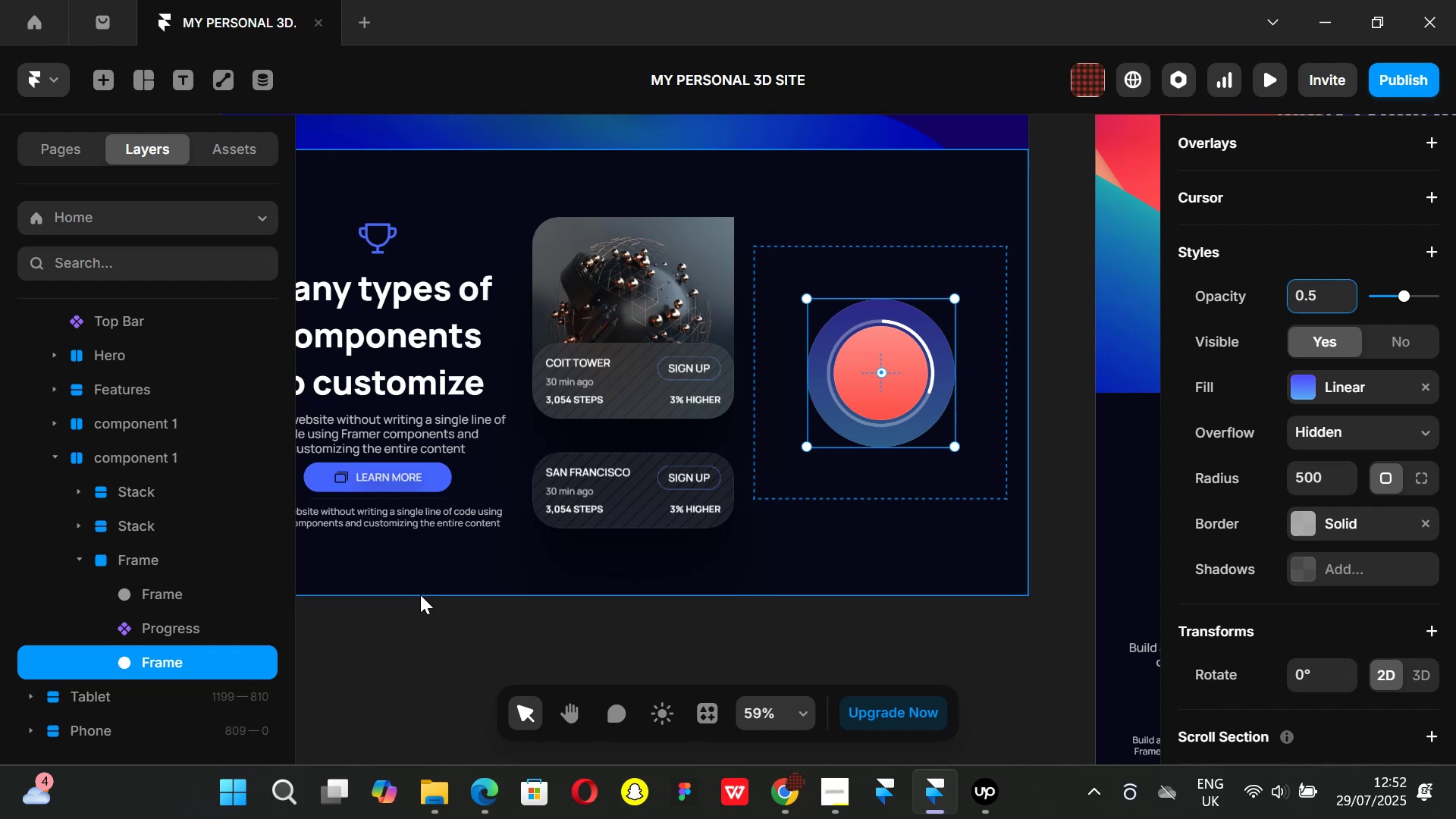 
key(Control+D)
 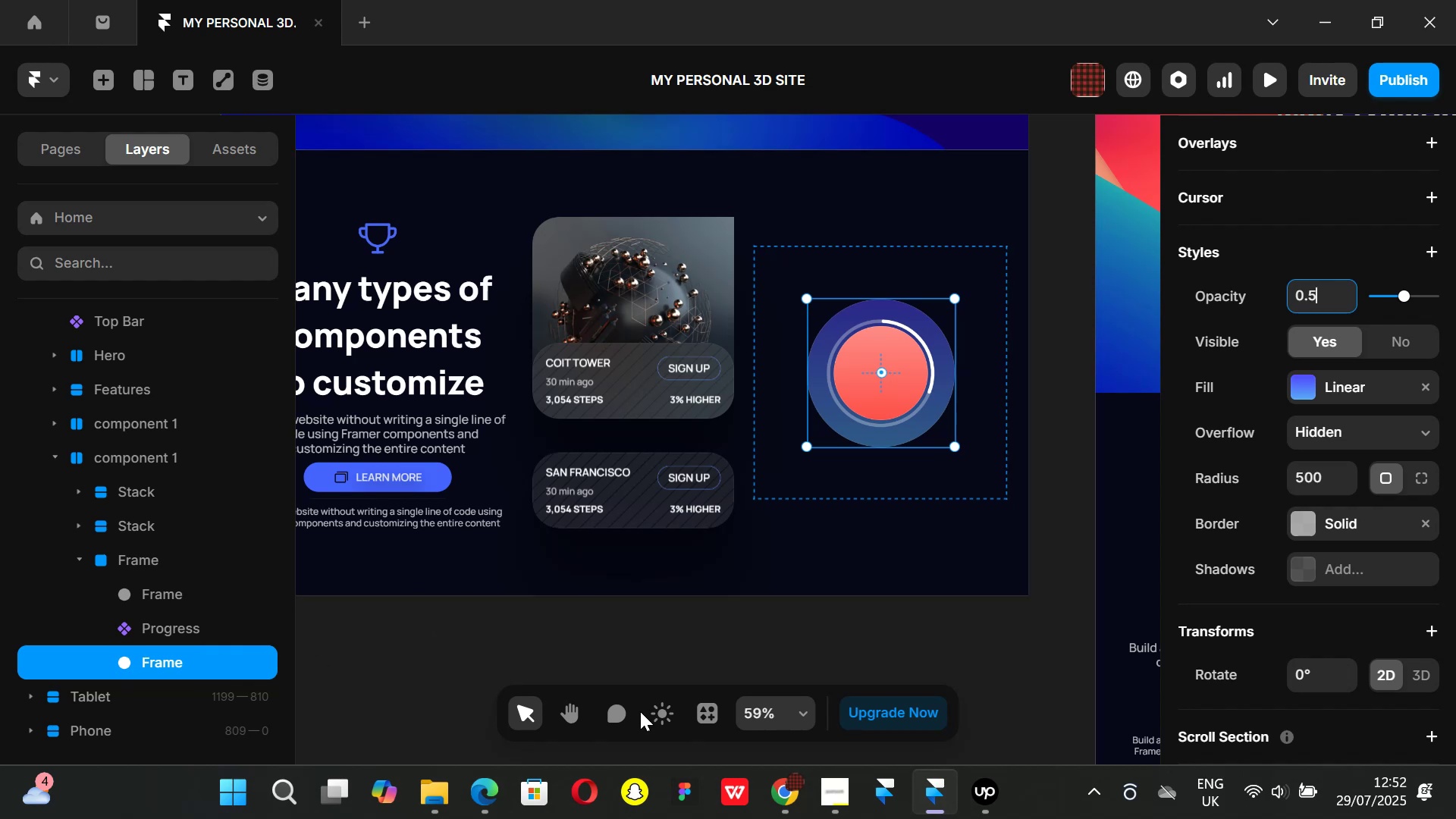 
left_click([1053, 635])
 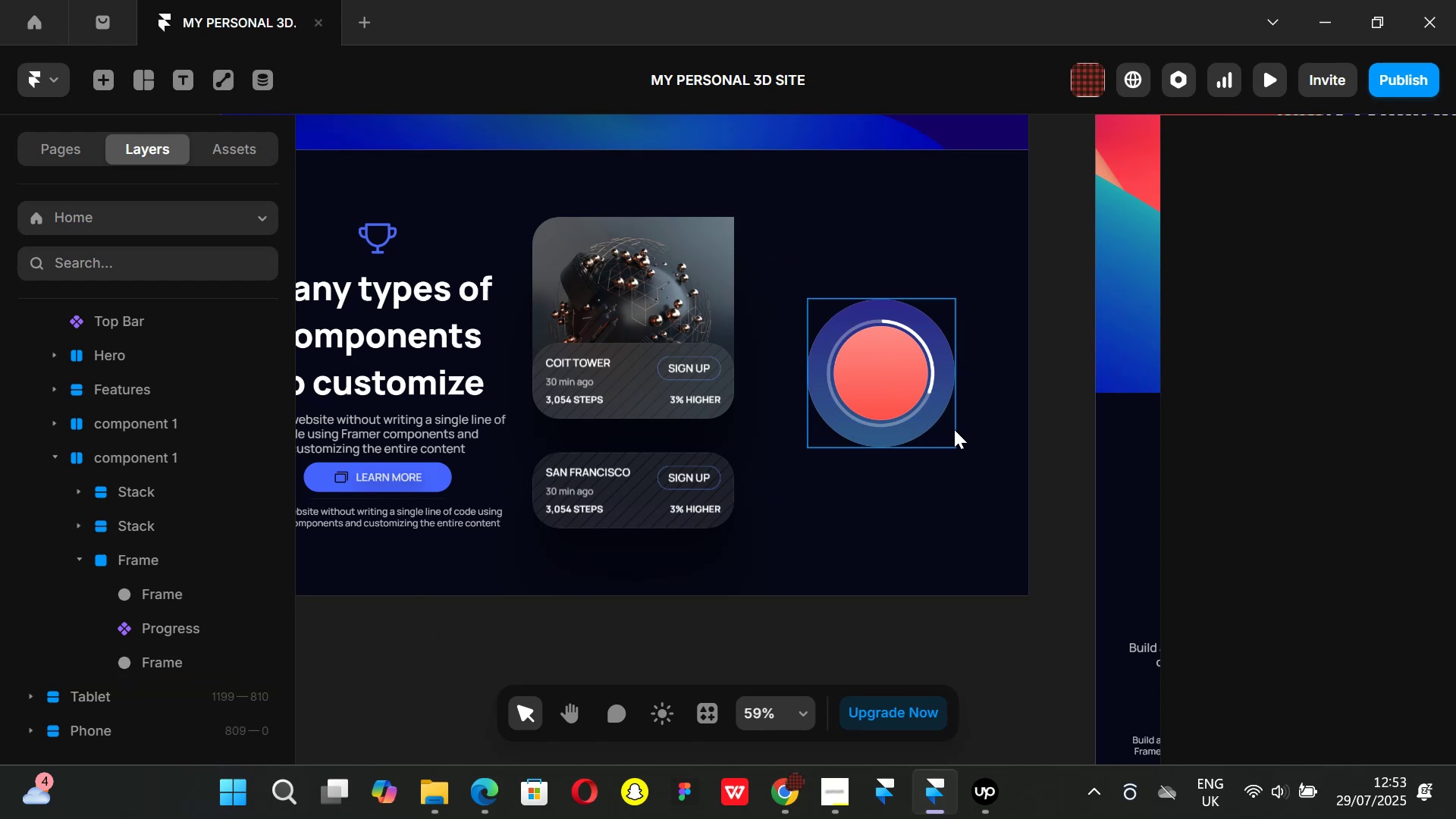 
left_click([954, 429])
 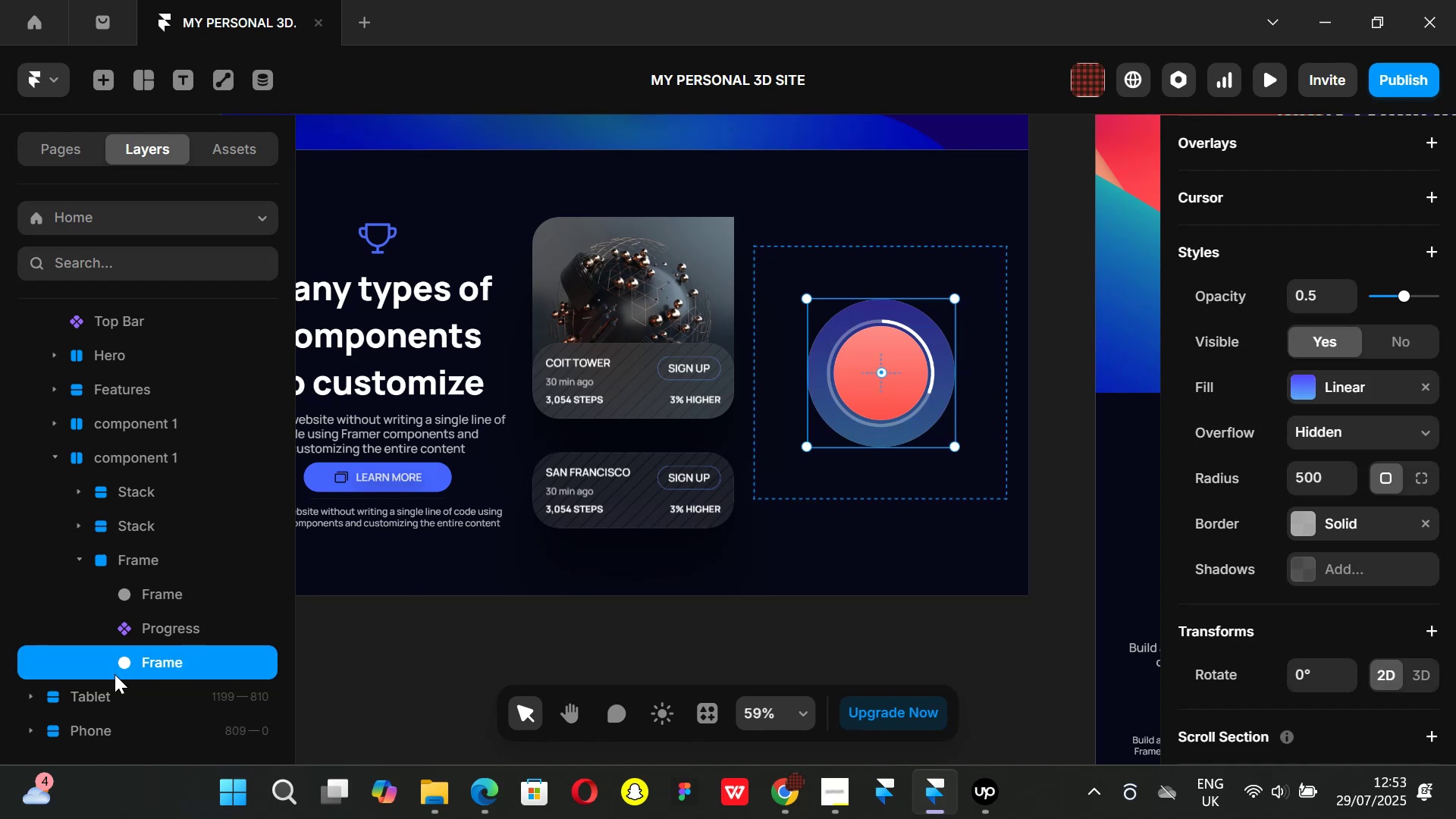 
key(Control+ControlLeft)
 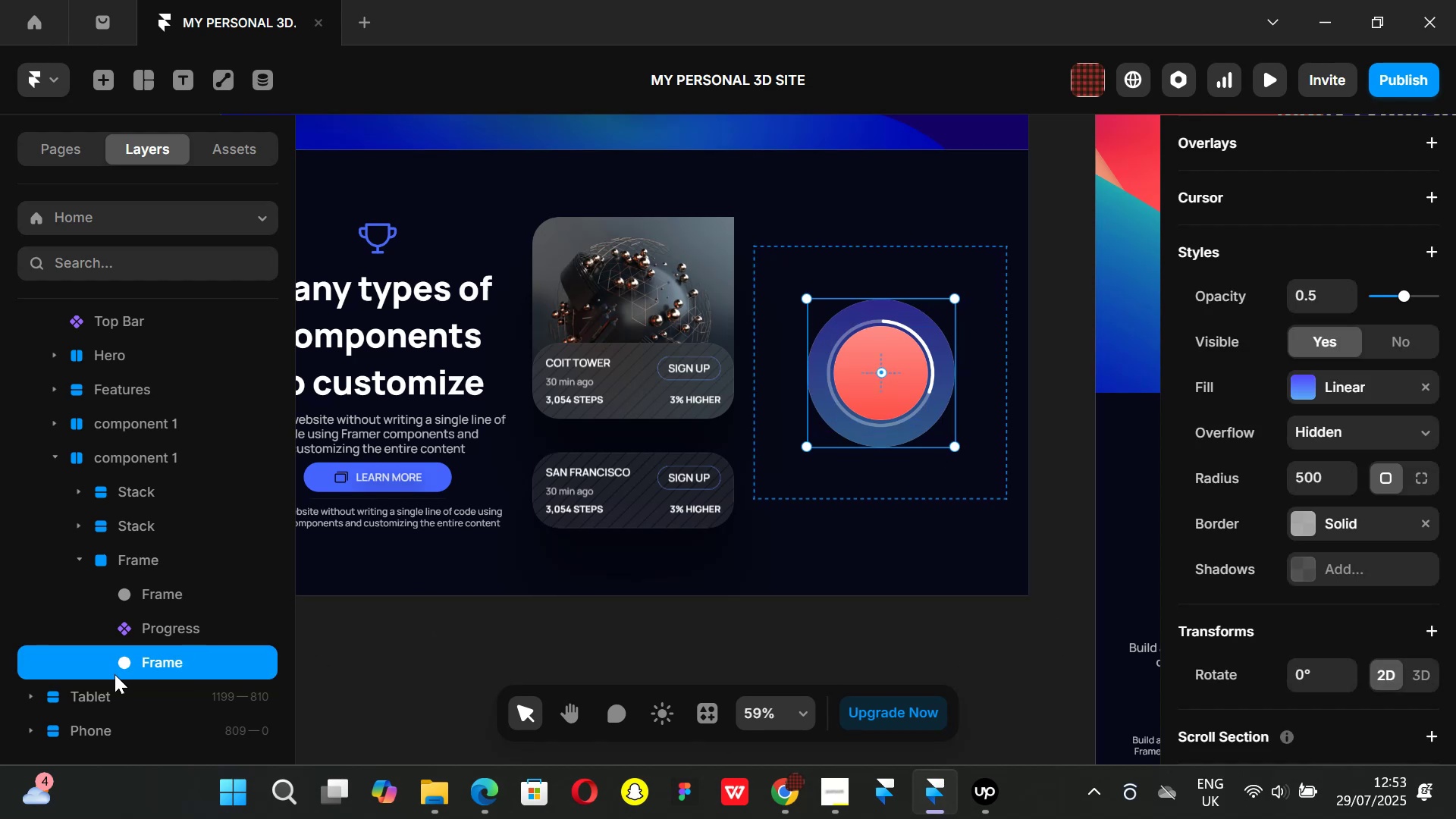 
key(Control+D)
 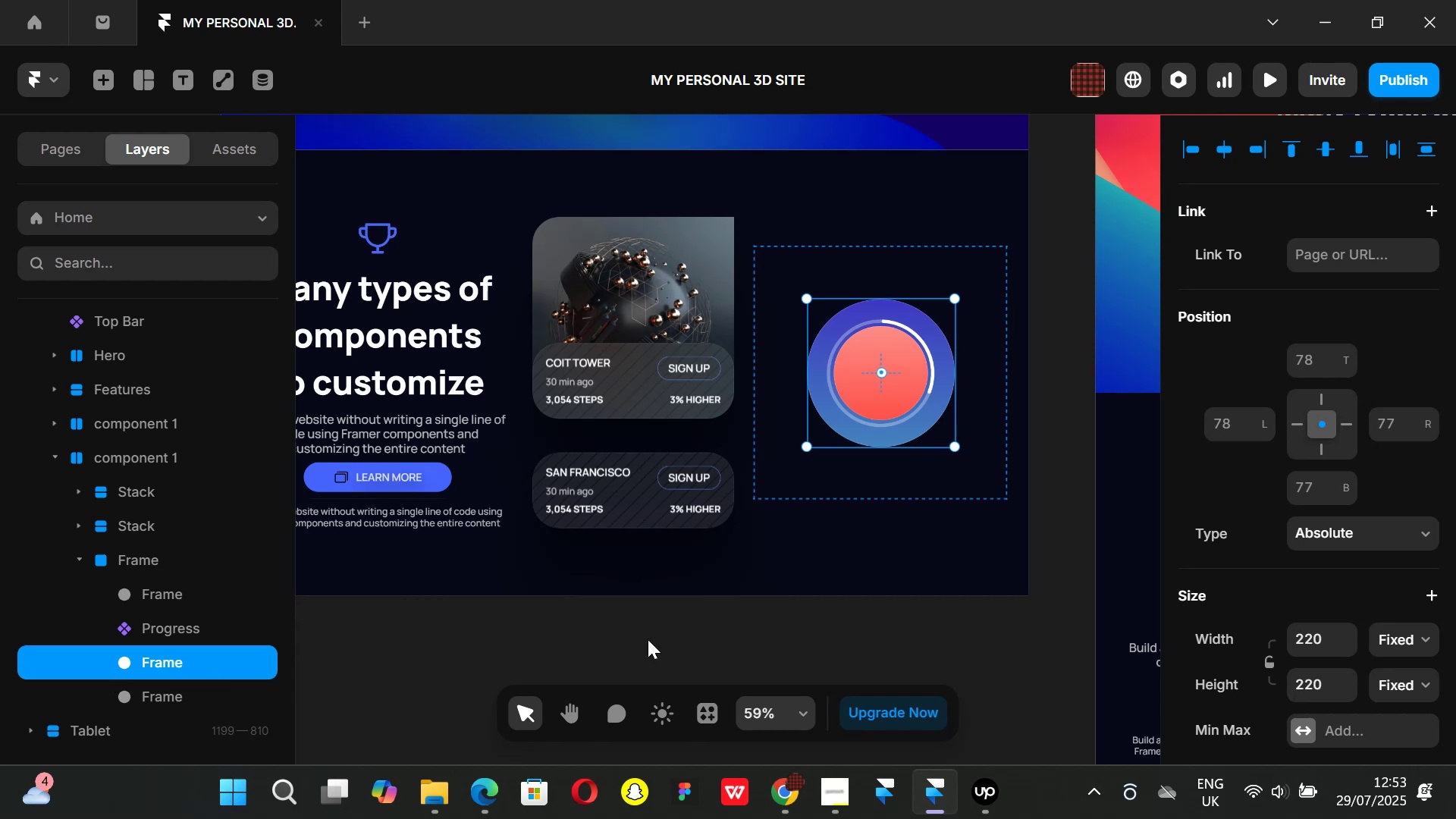 
wait(5.82)
 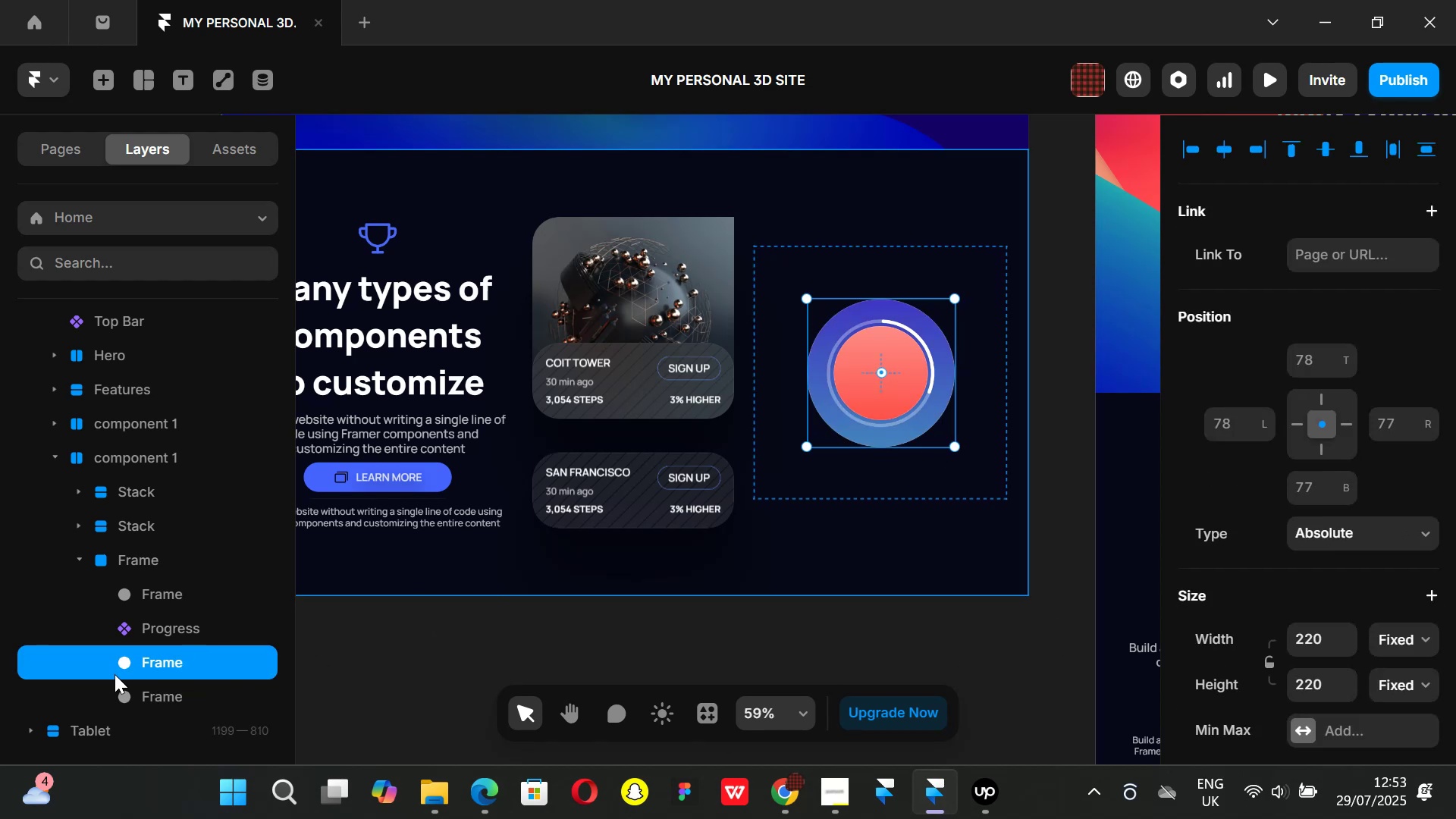 
left_click([1319, 638])
 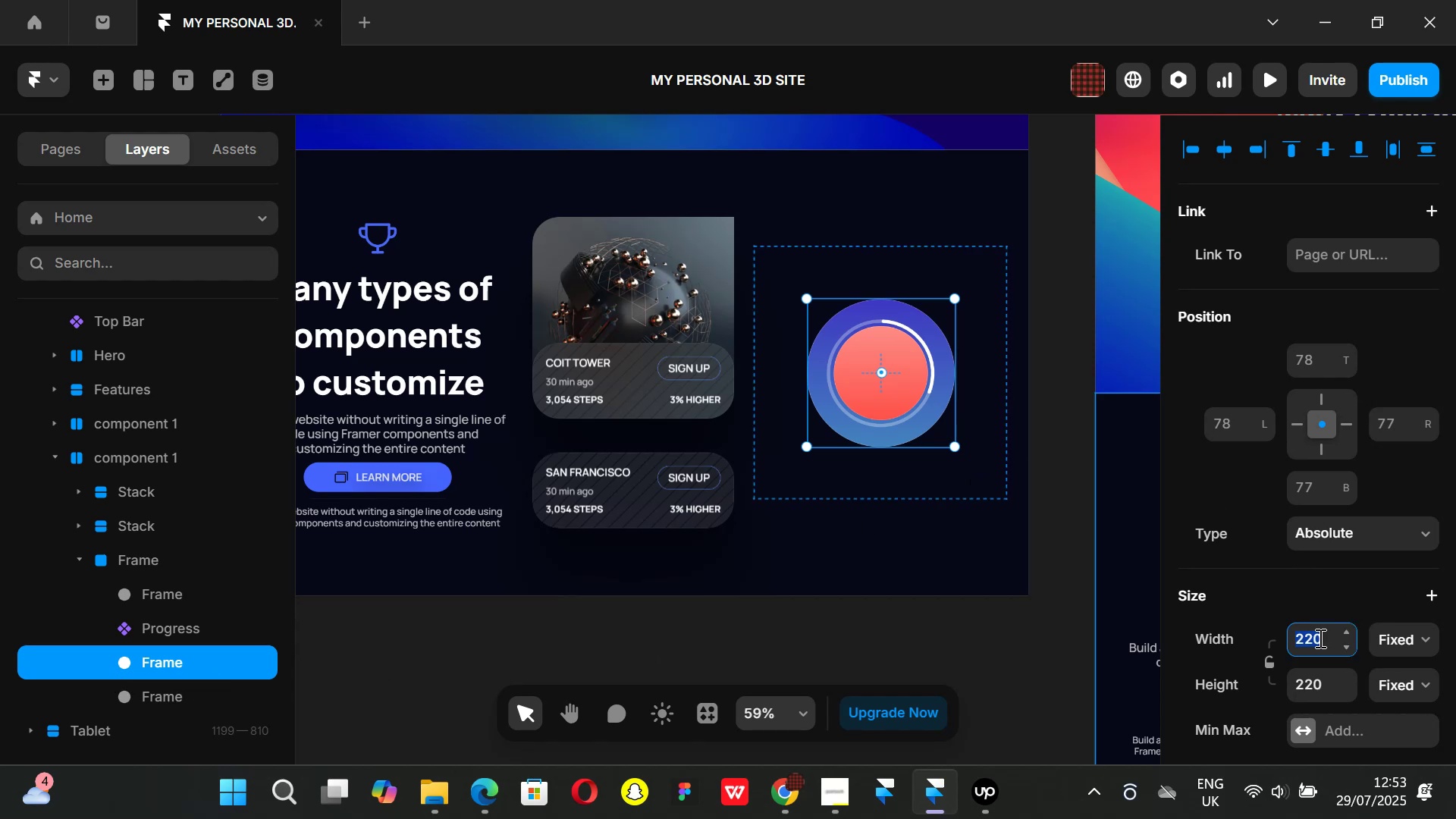 
type(300)
 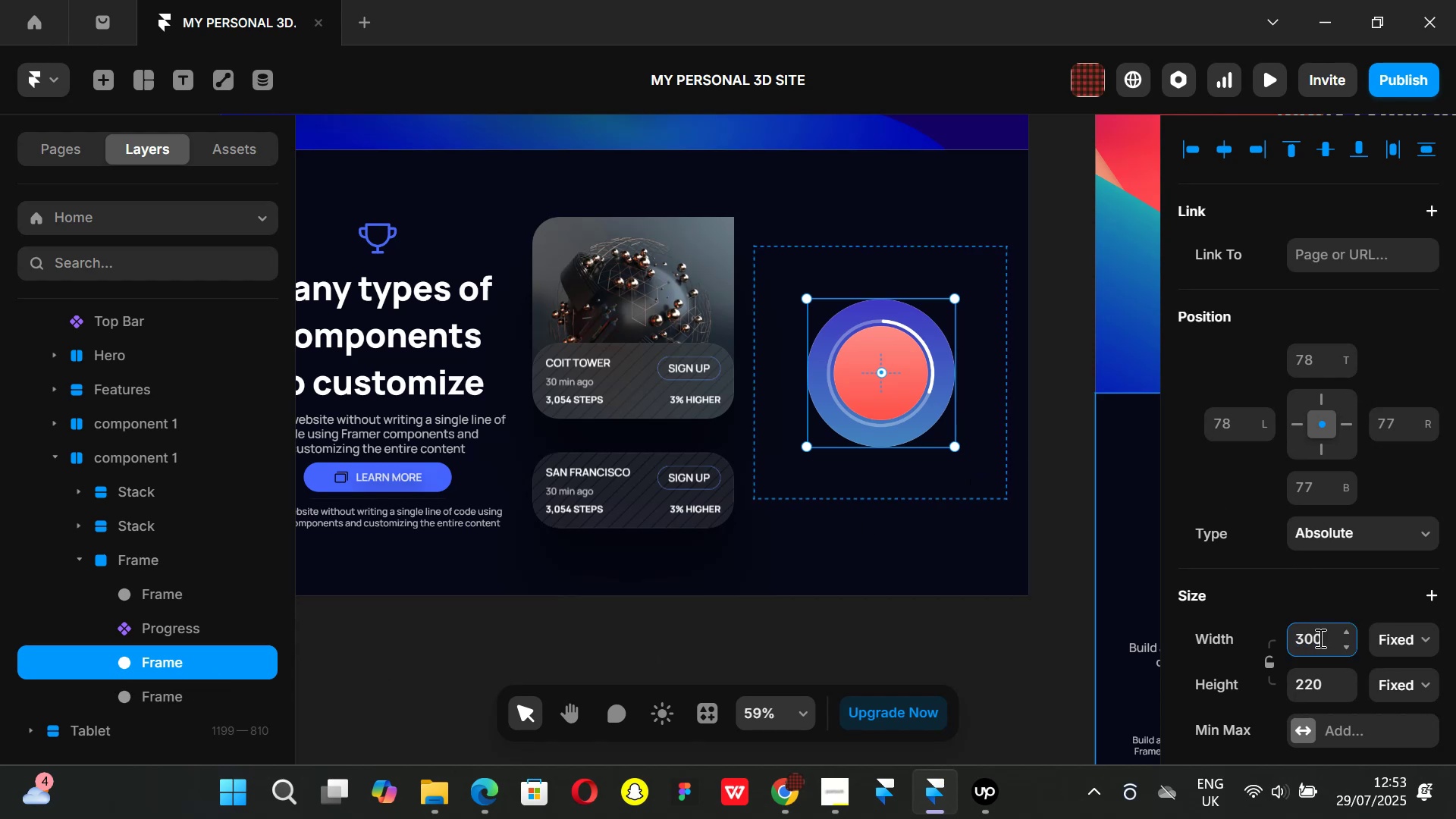 
key(Enter)
 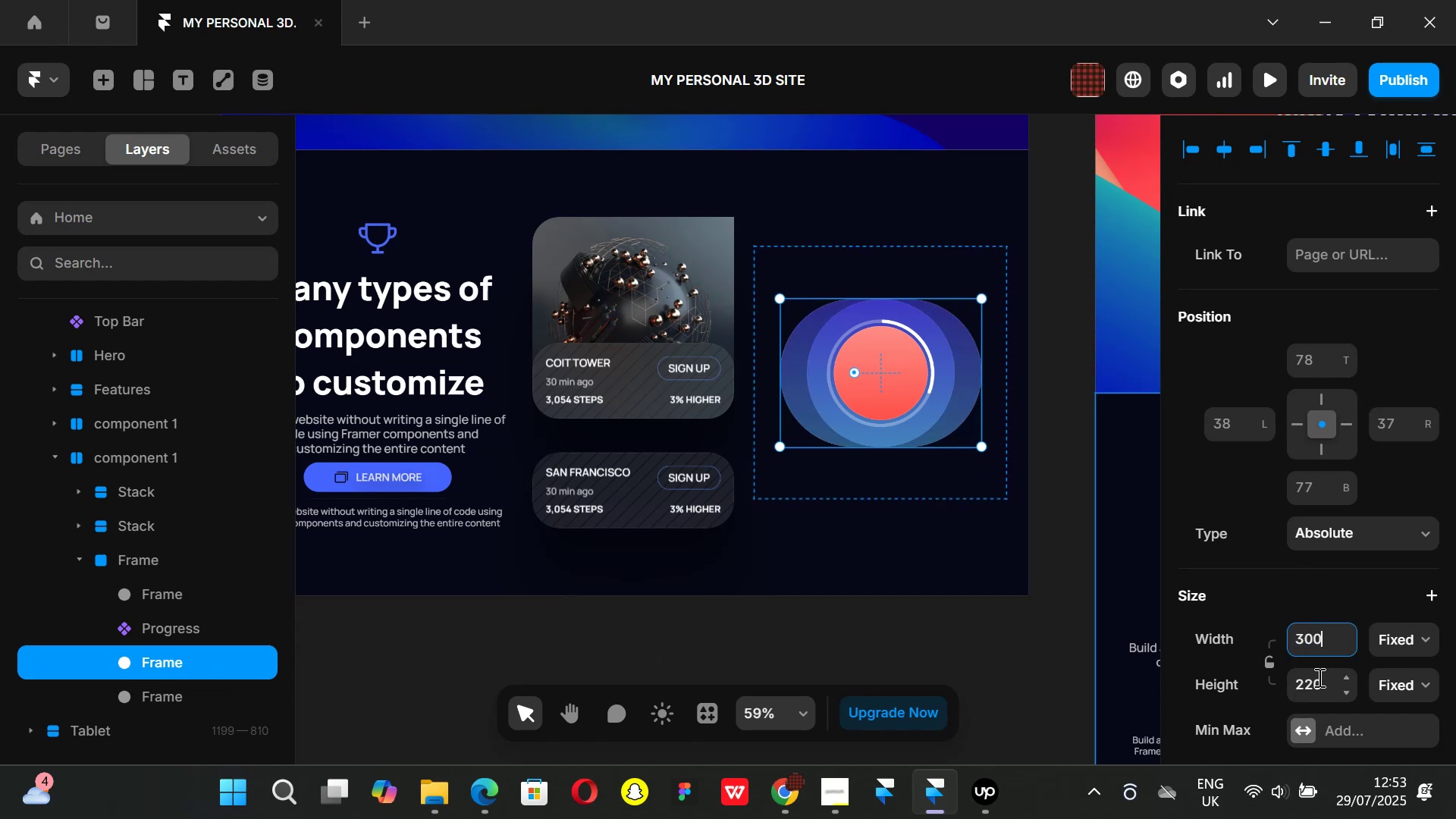 
left_click([1320, 686])
 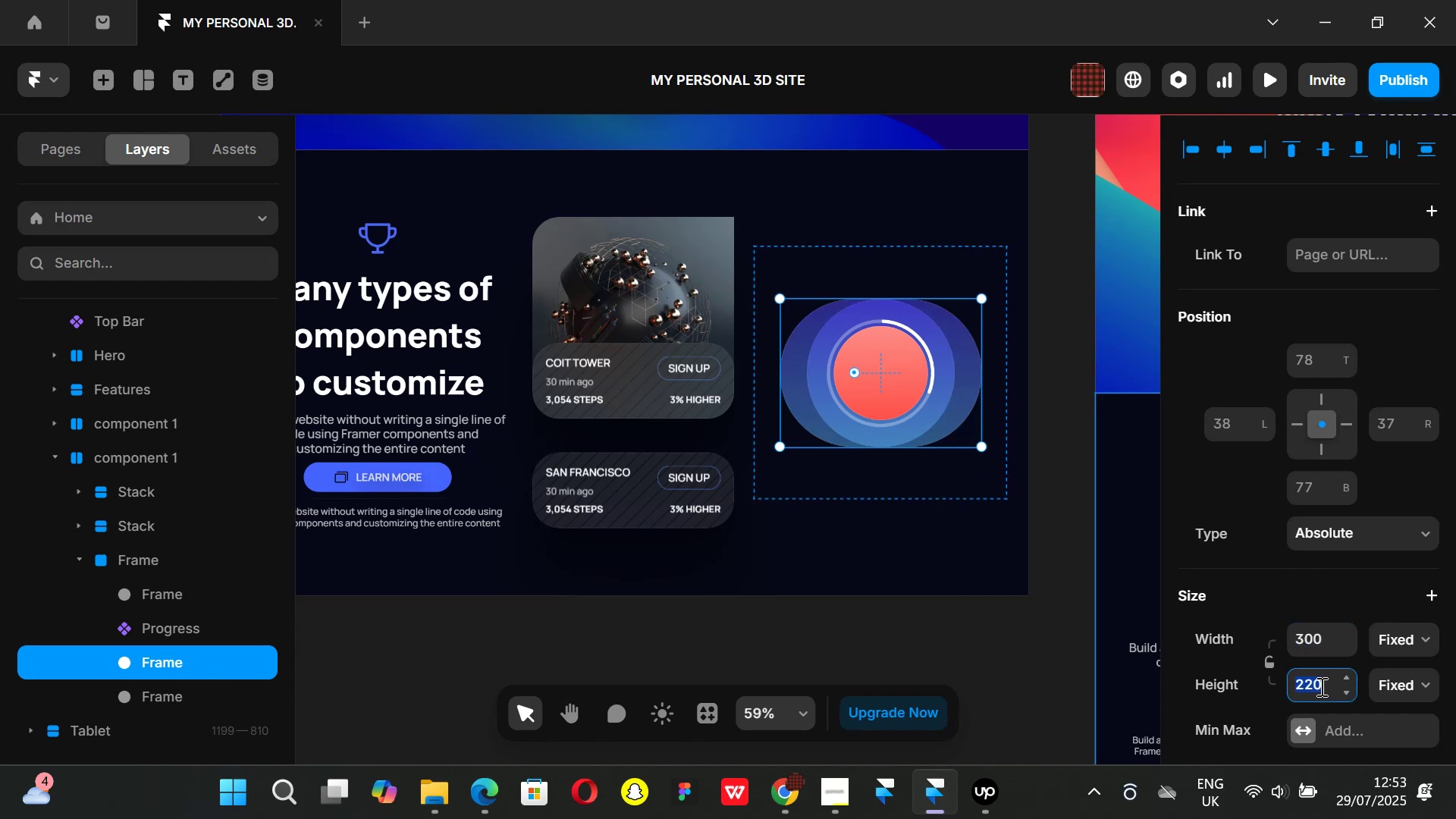 
type(300)
 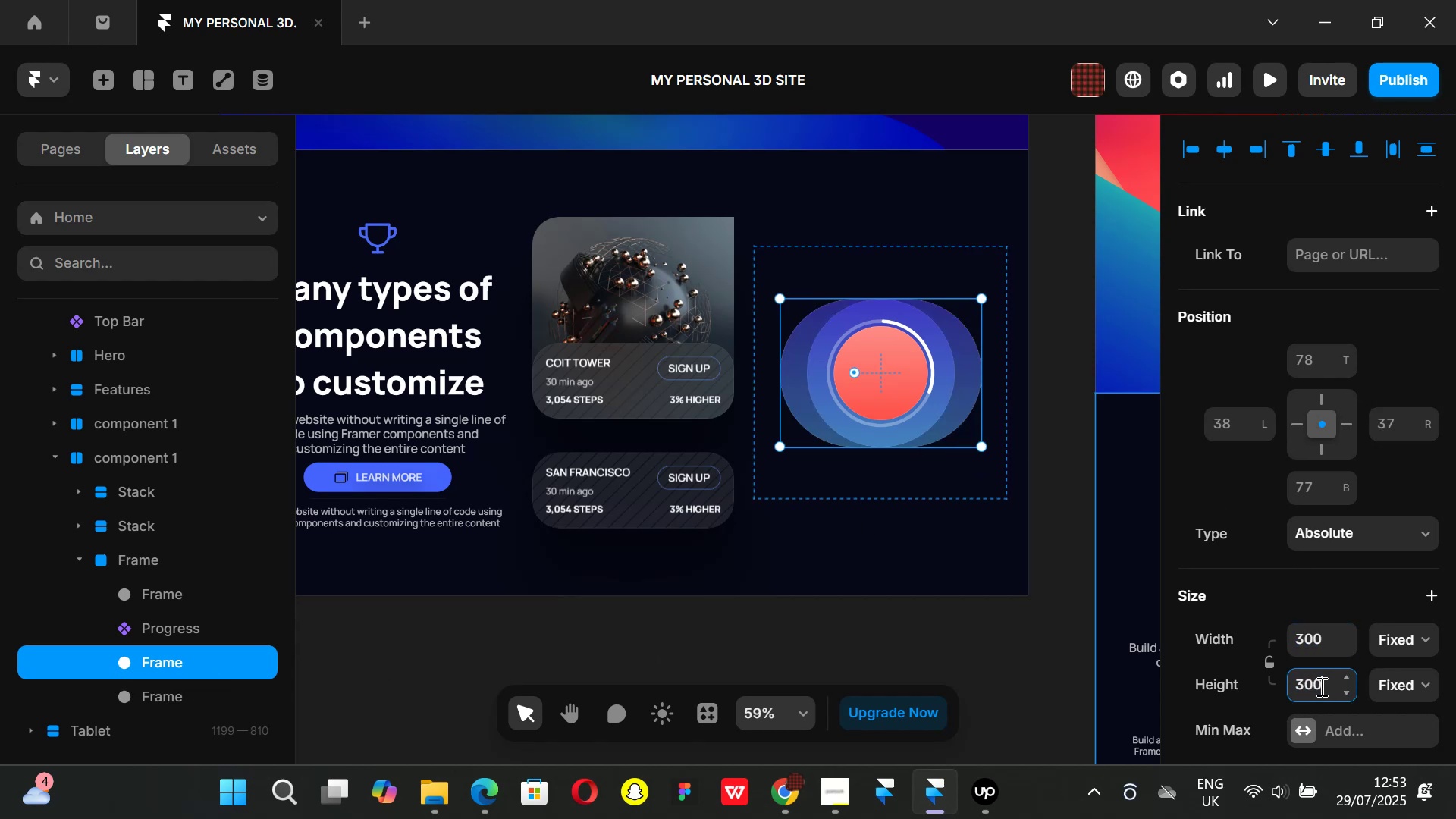 
key(Enter)
 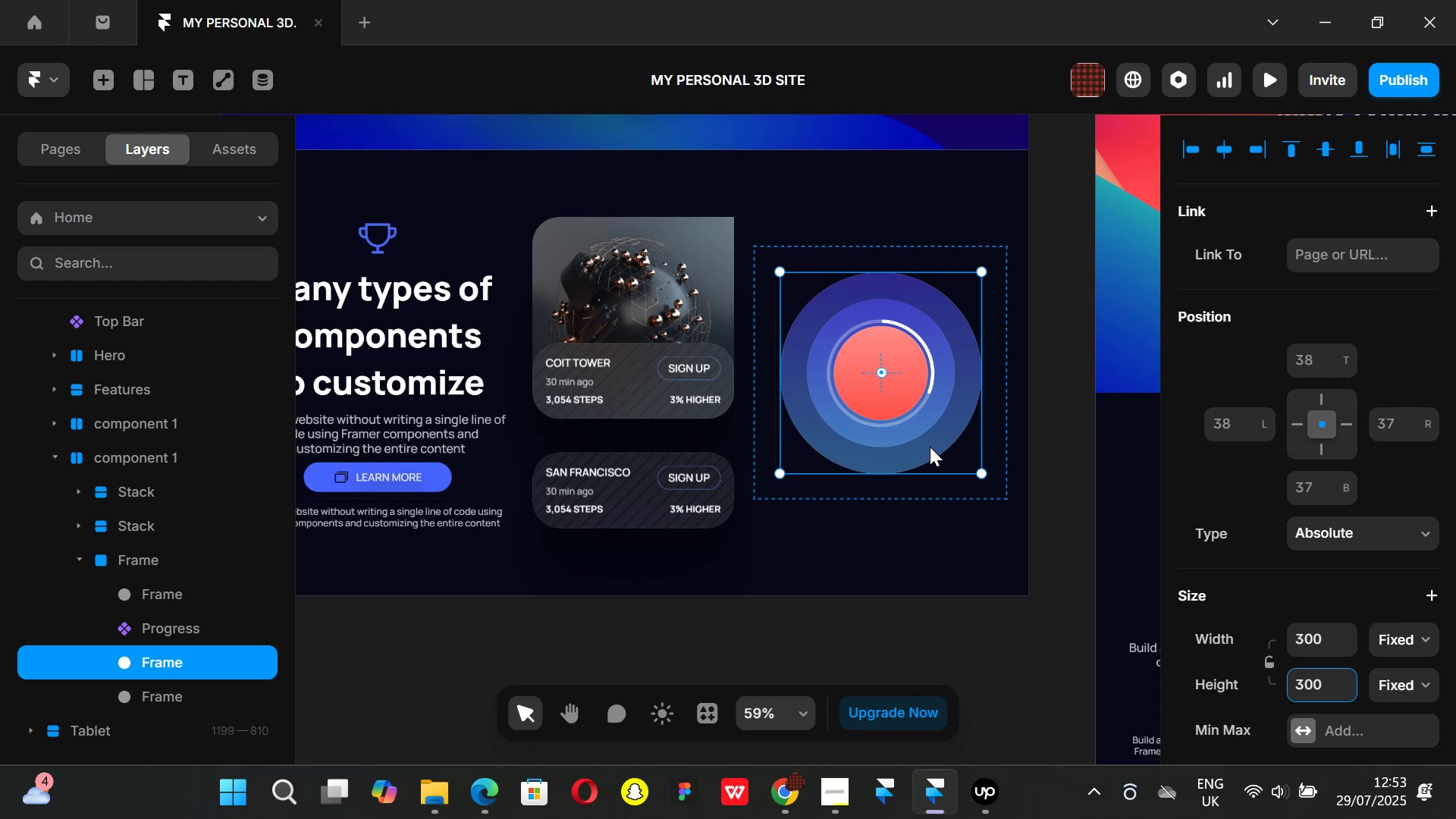 
wait(12.9)
 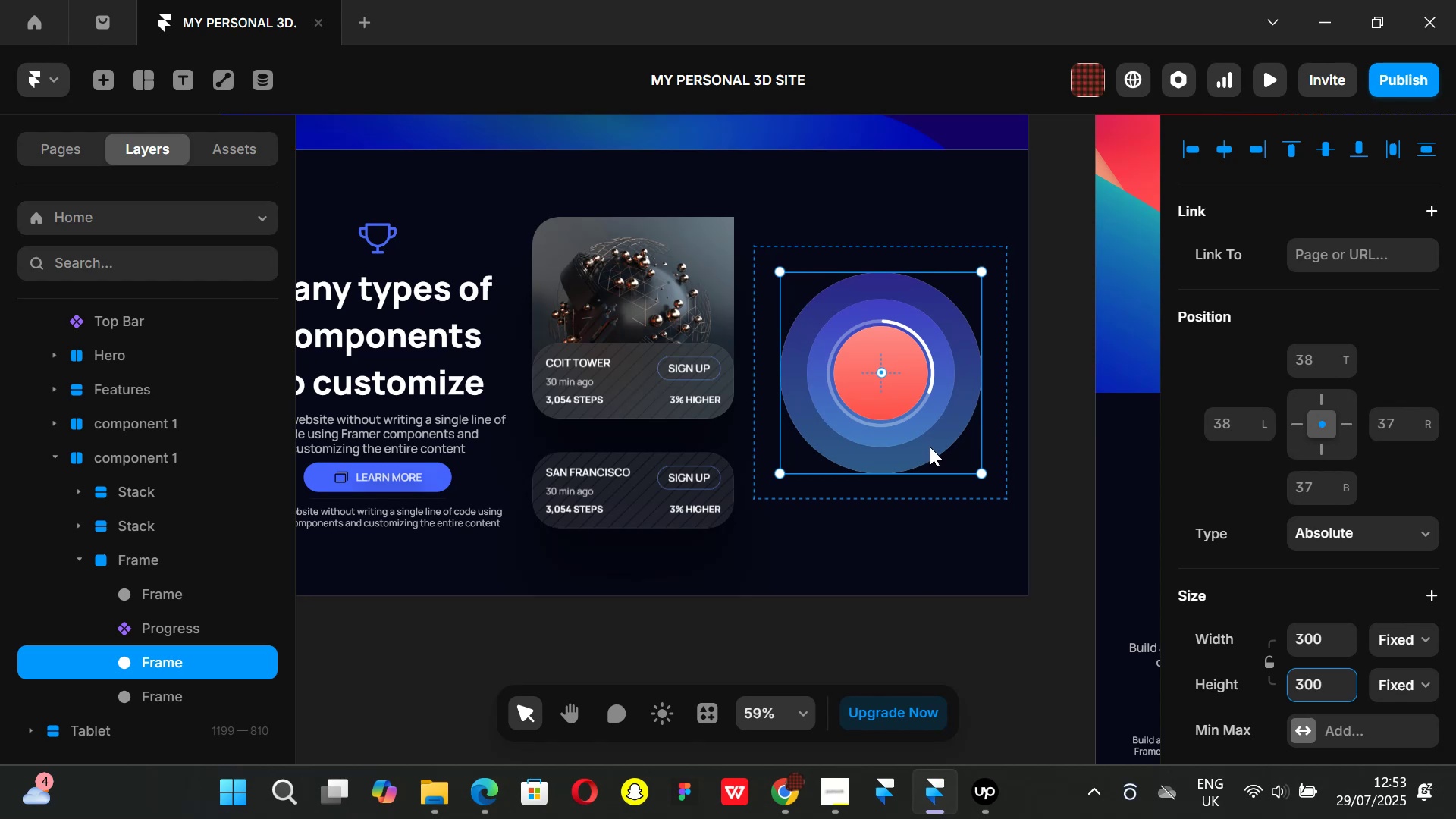 
scroll: coordinate [1309, 576], scroll_direction: down, amount: 2.0
 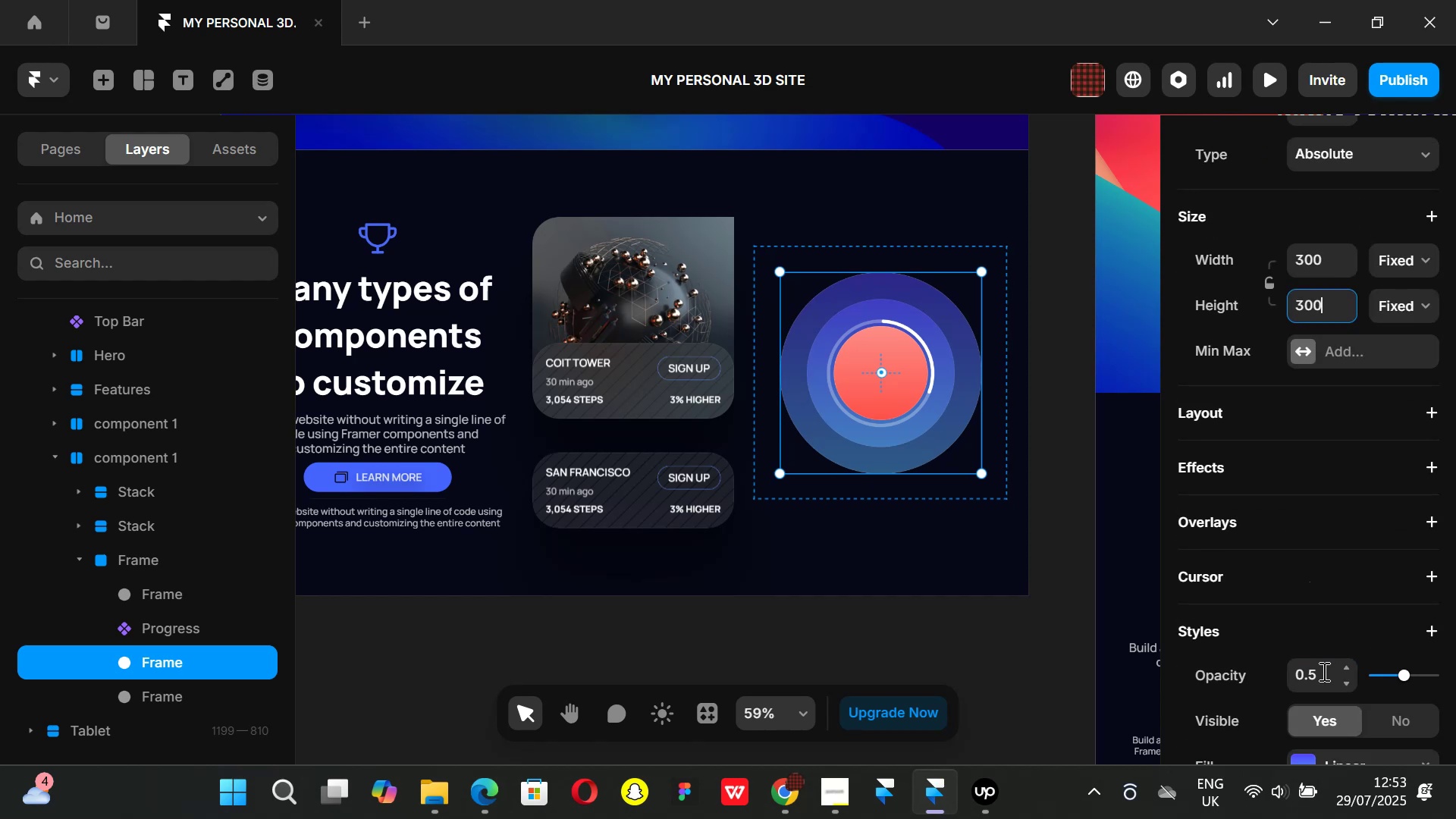 
left_click([1320, 673])
 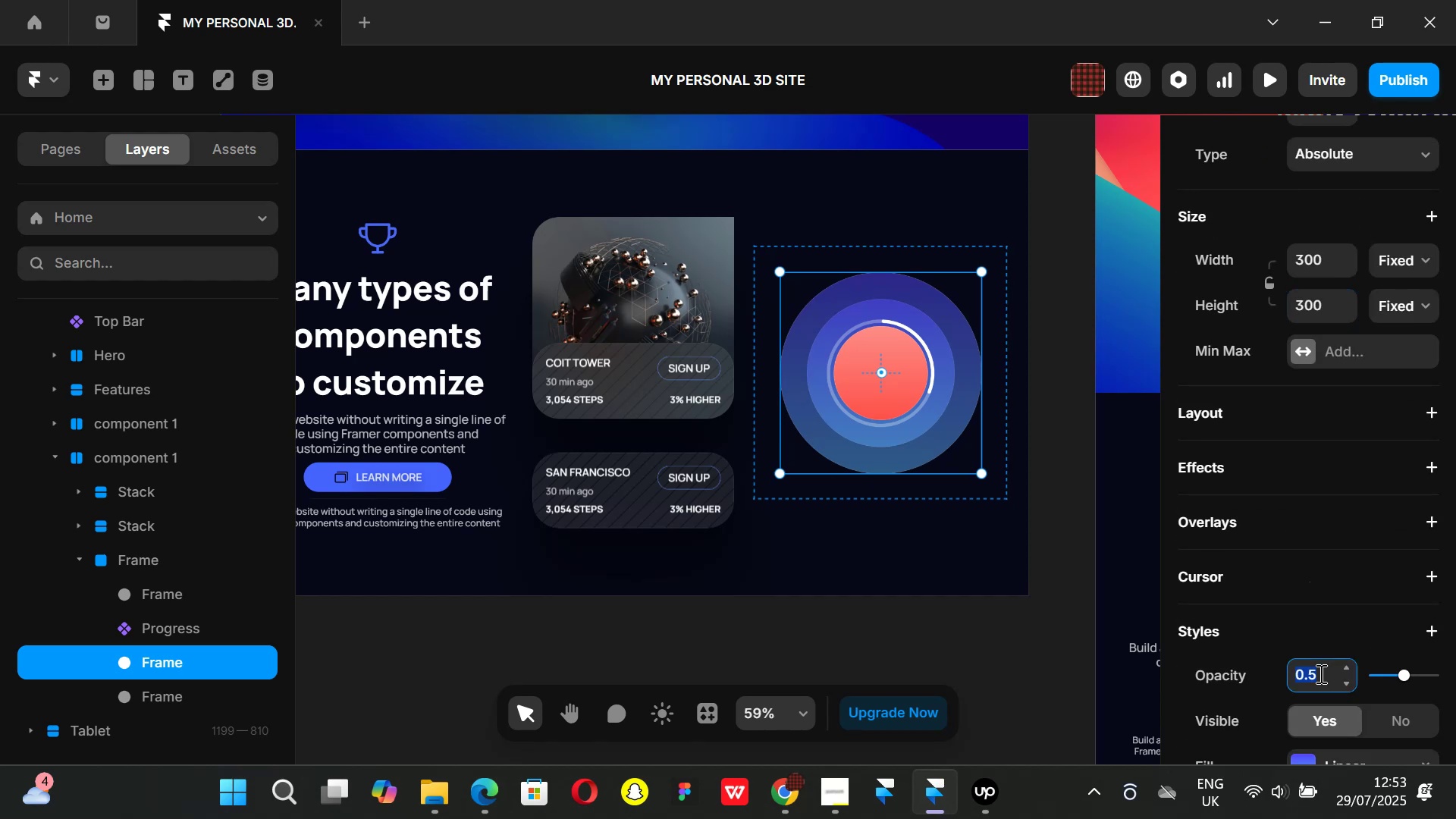 
key(0)
 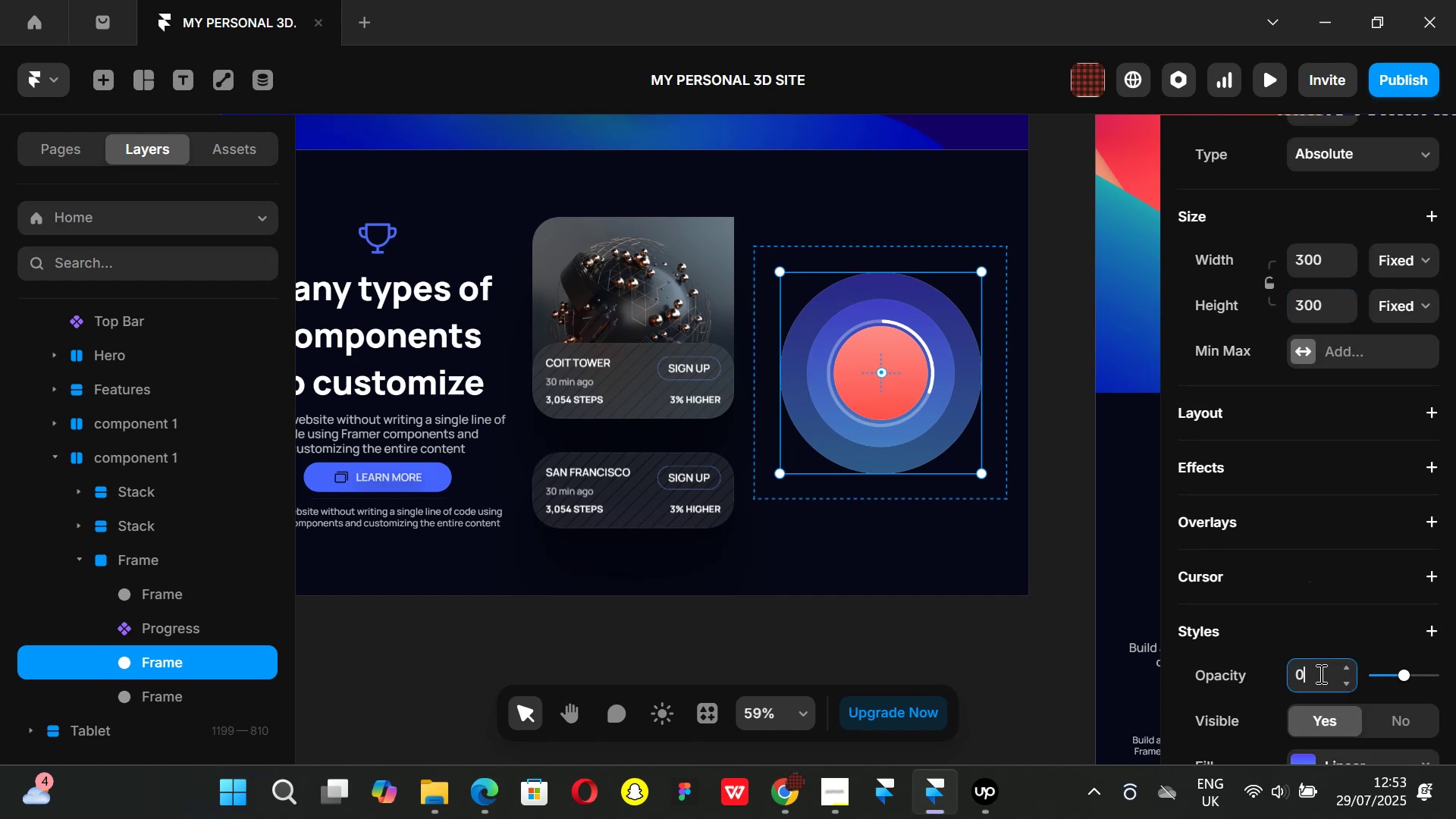 
key(Period)
 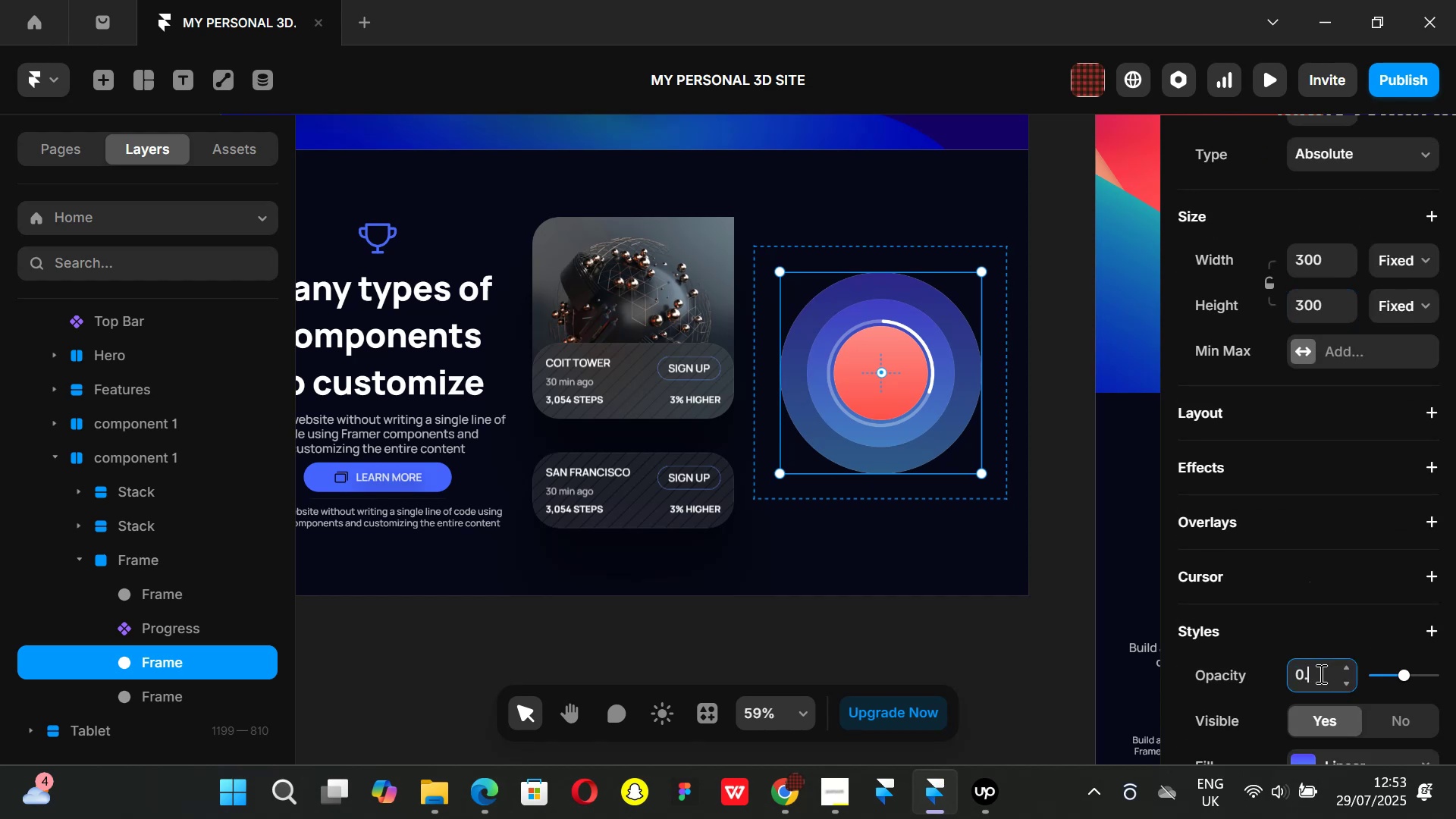 
key(2)
 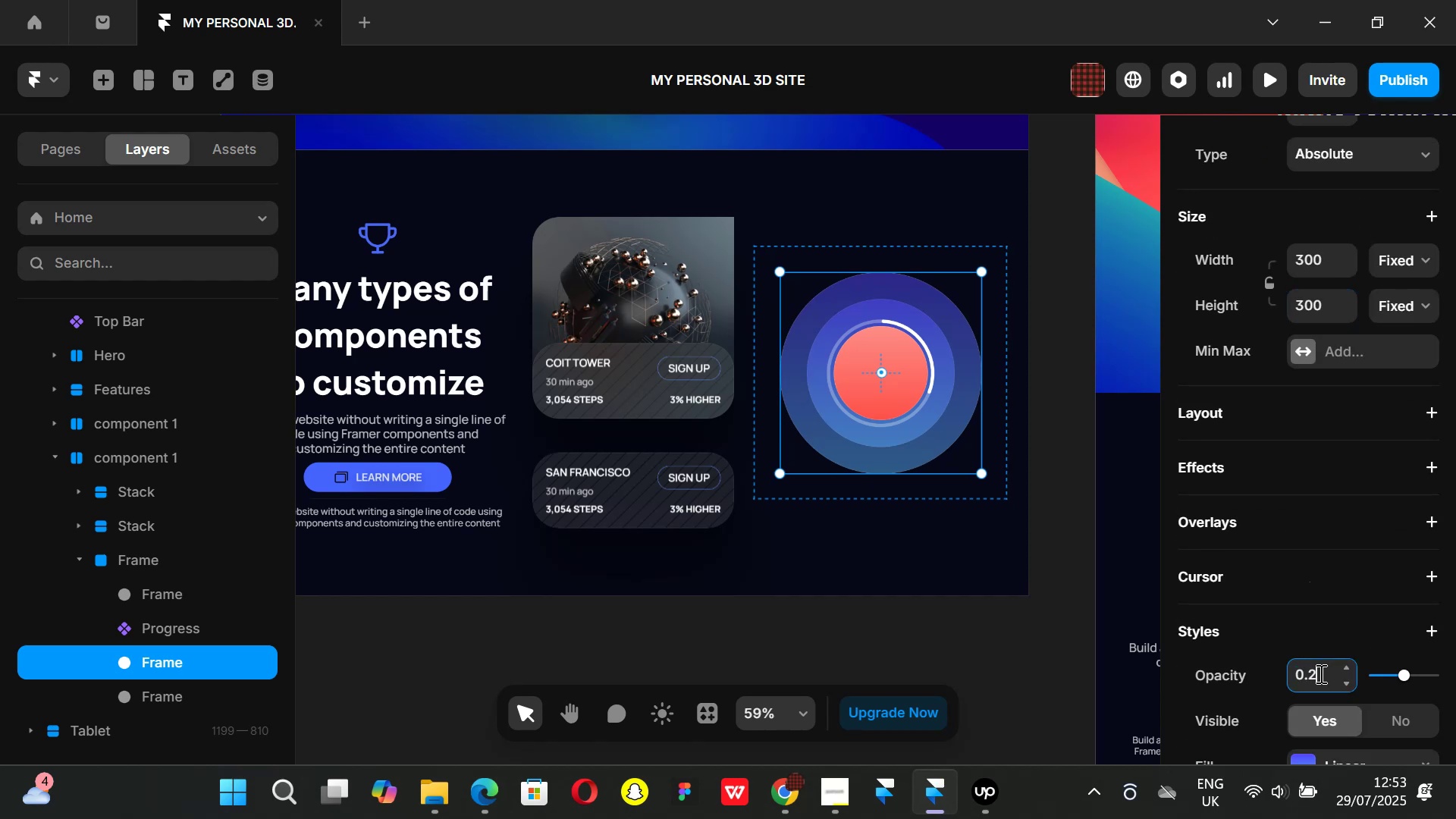 
key(Enter)
 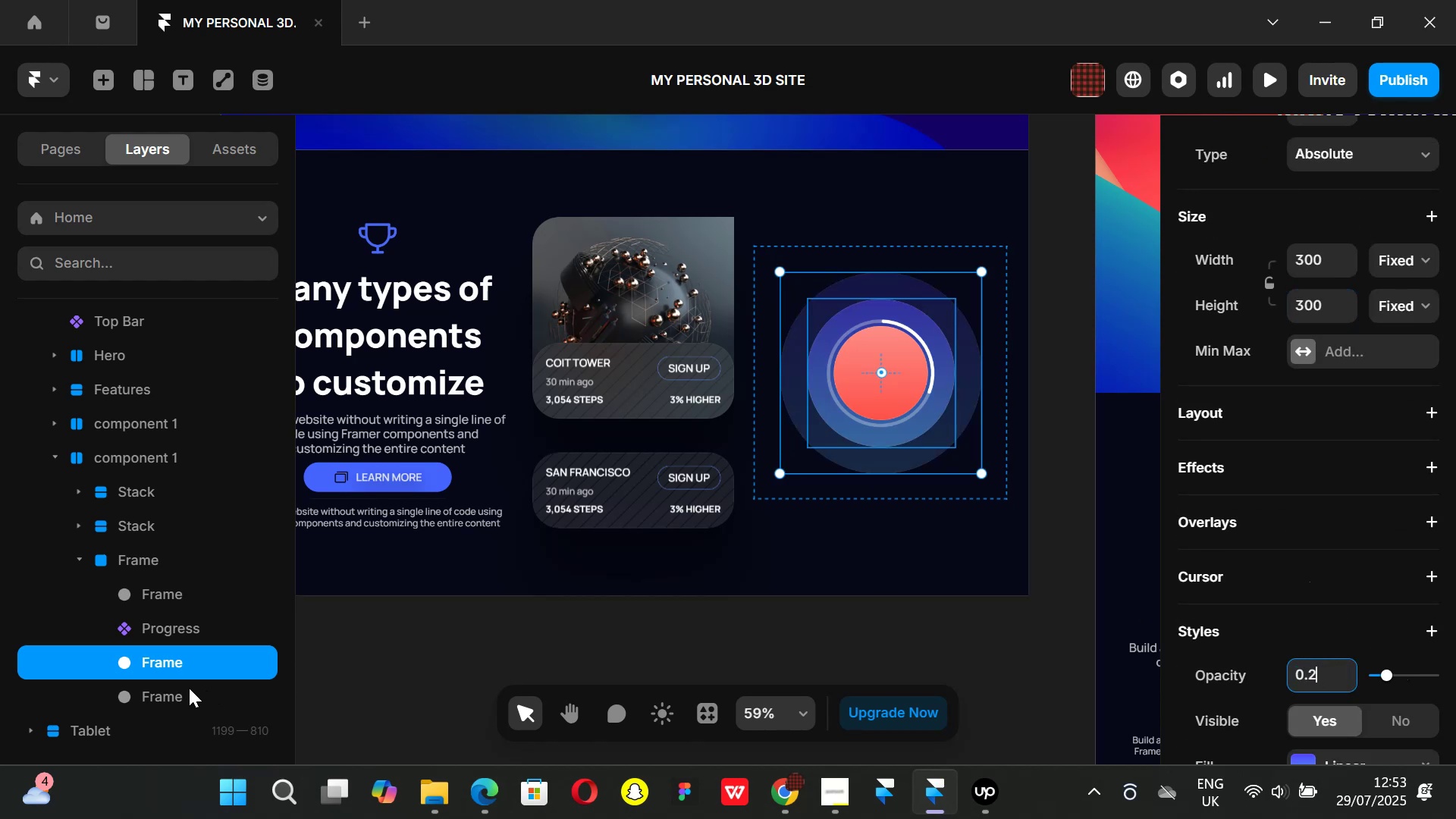 
key(Control+ControlLeft)
 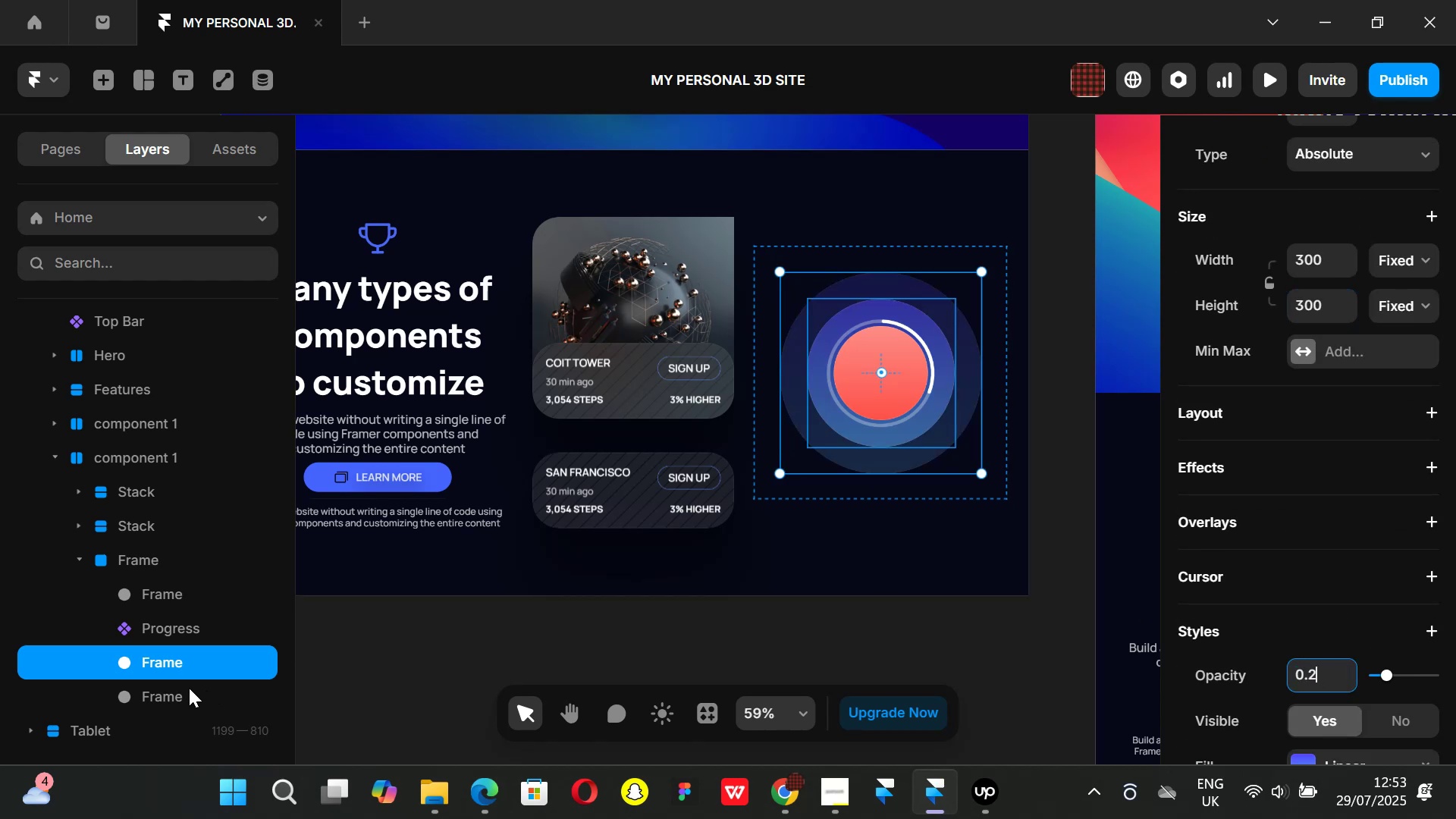 
key(Control+D)
 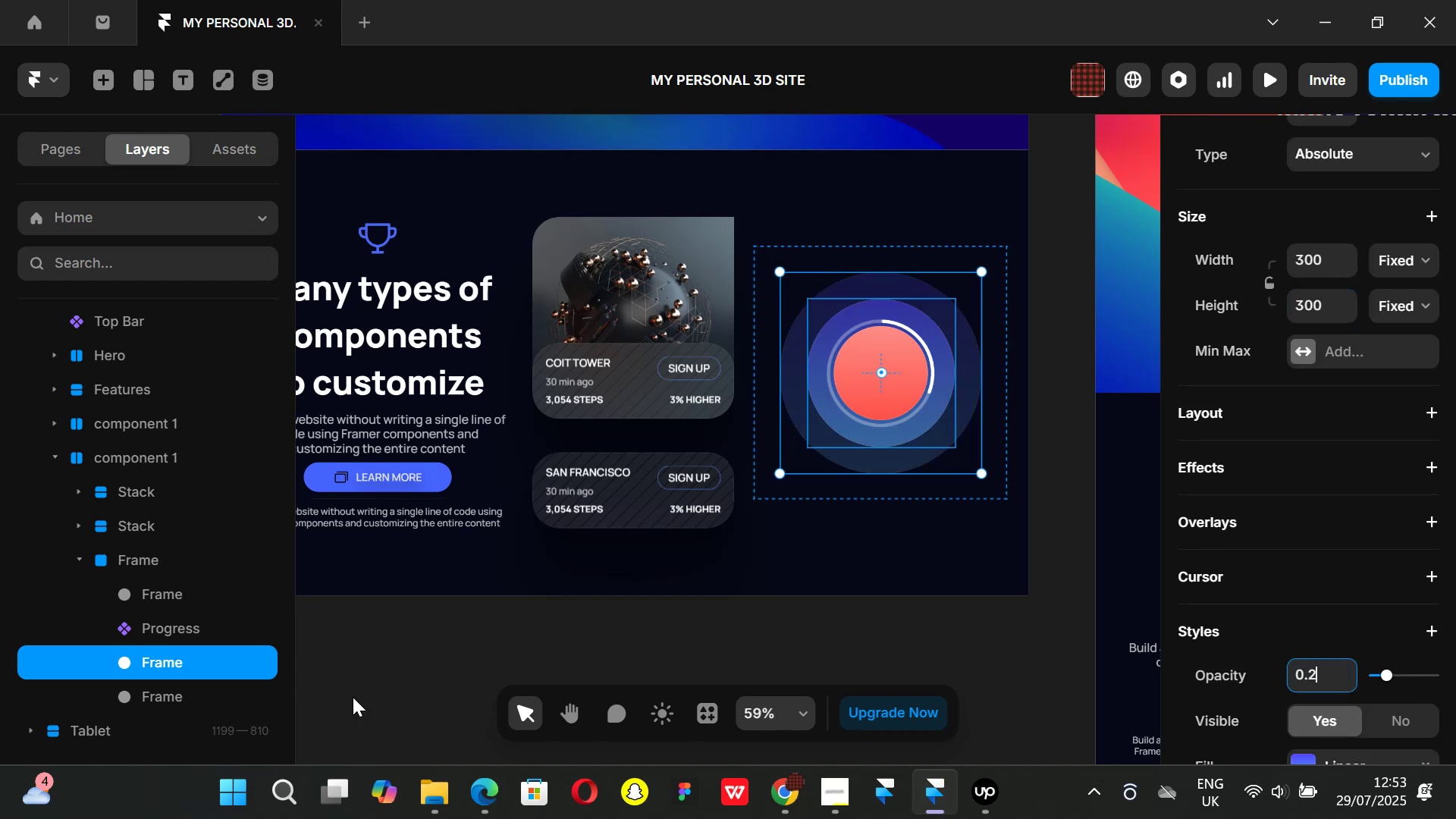 
left_click([501, 670])
 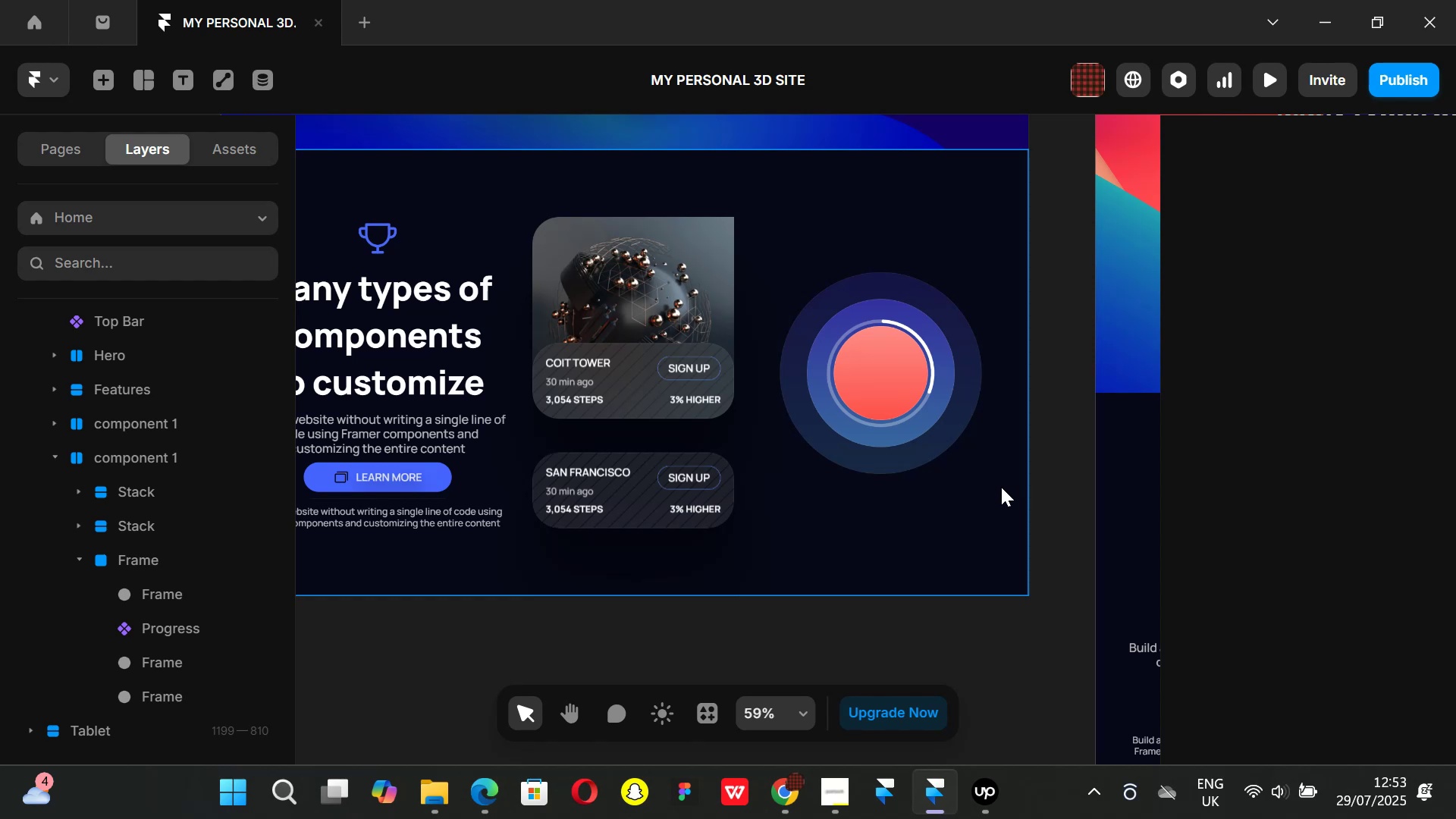 
left_click([975, 485])
 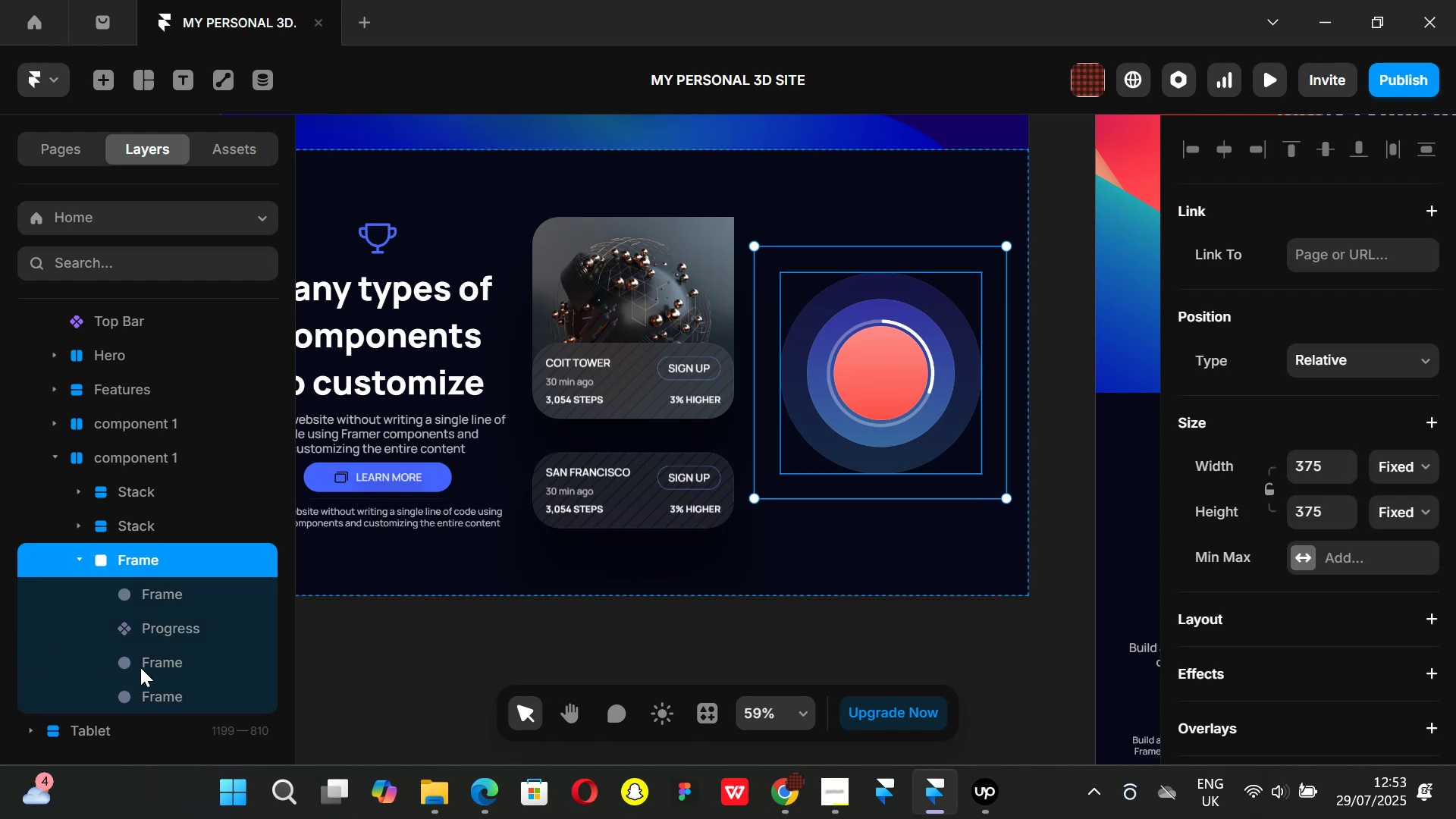 
left_click([147, 667])
 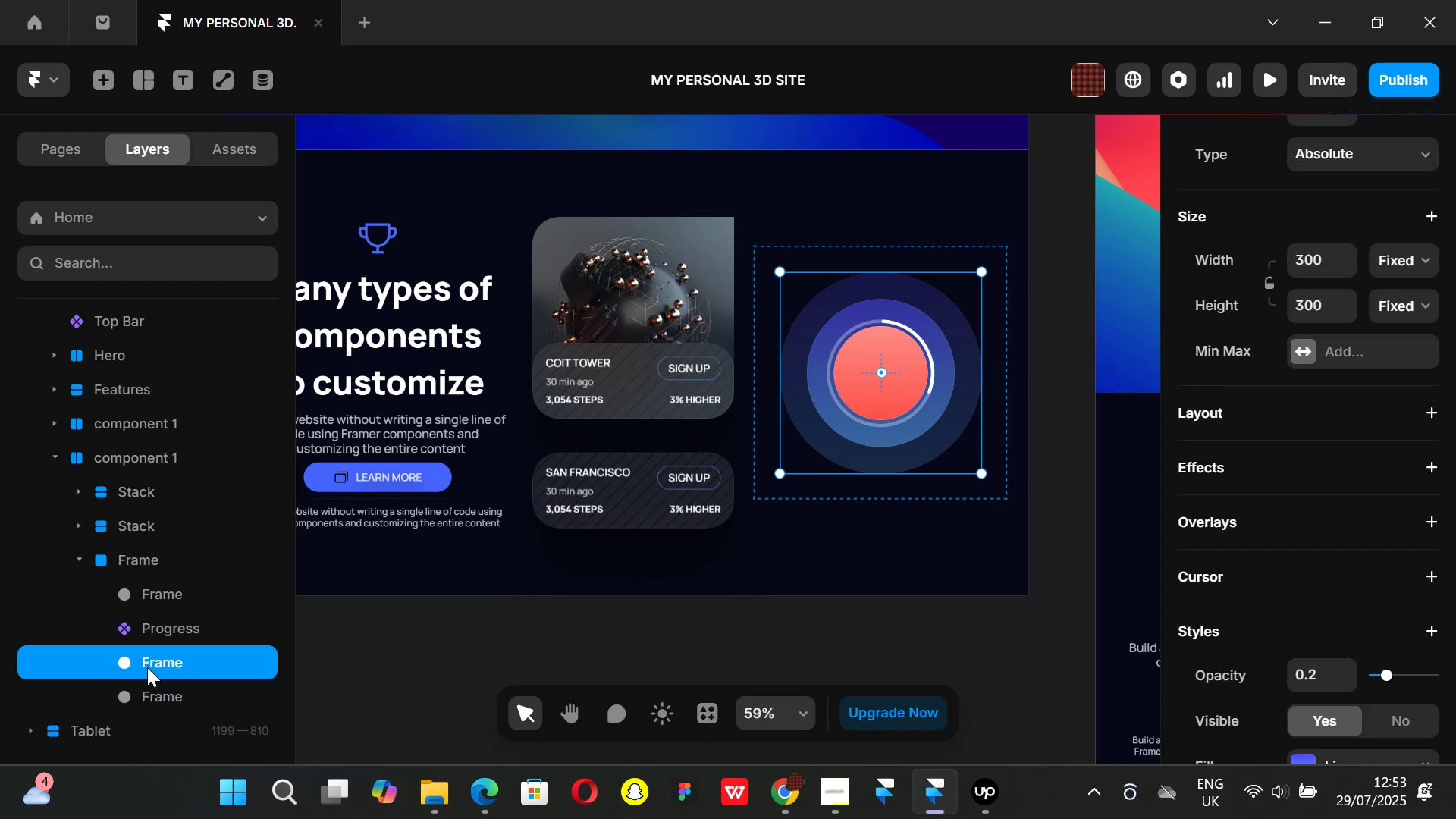 
key(Control+ControlLeft)
 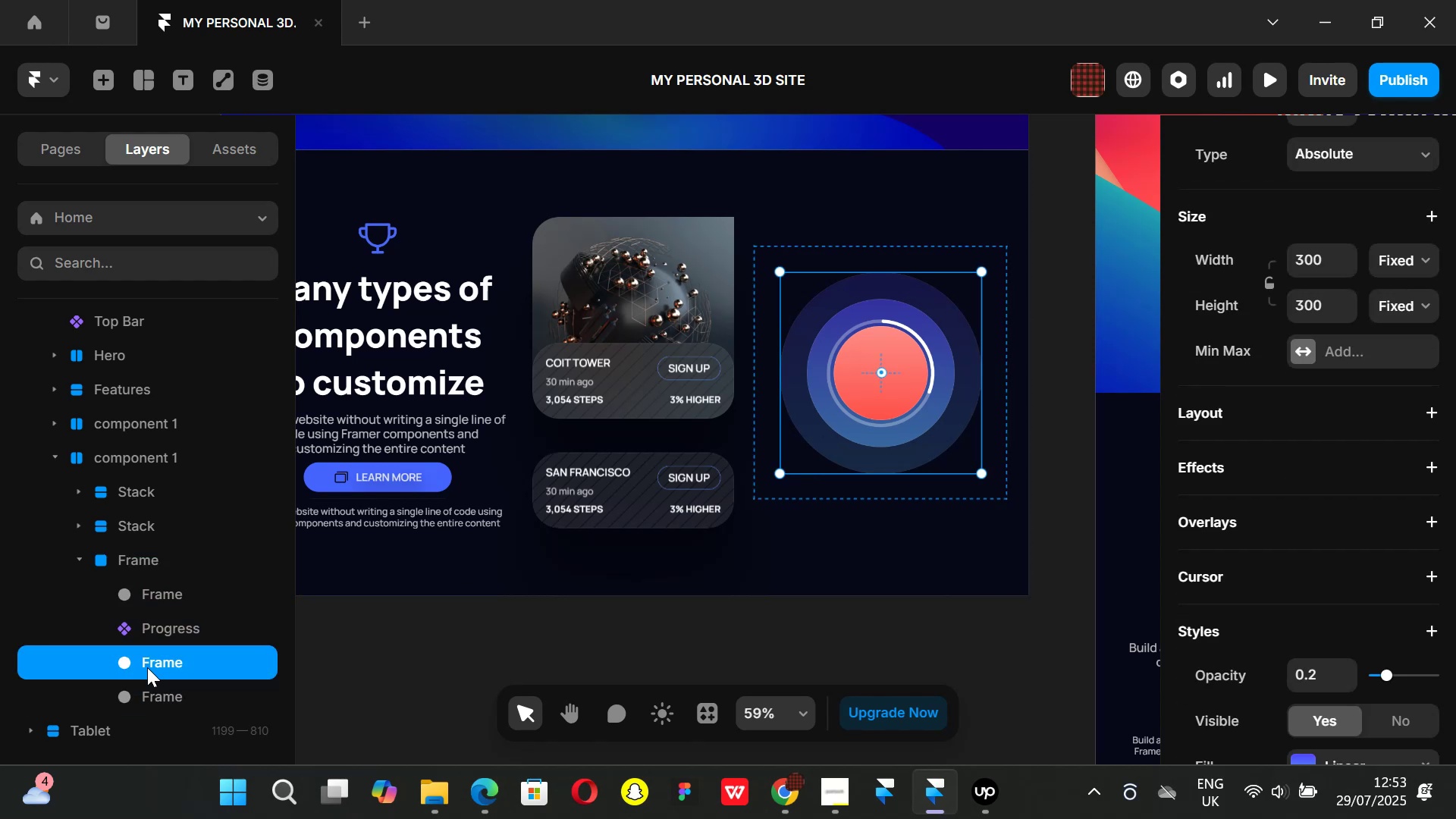 
key(Control+D)
 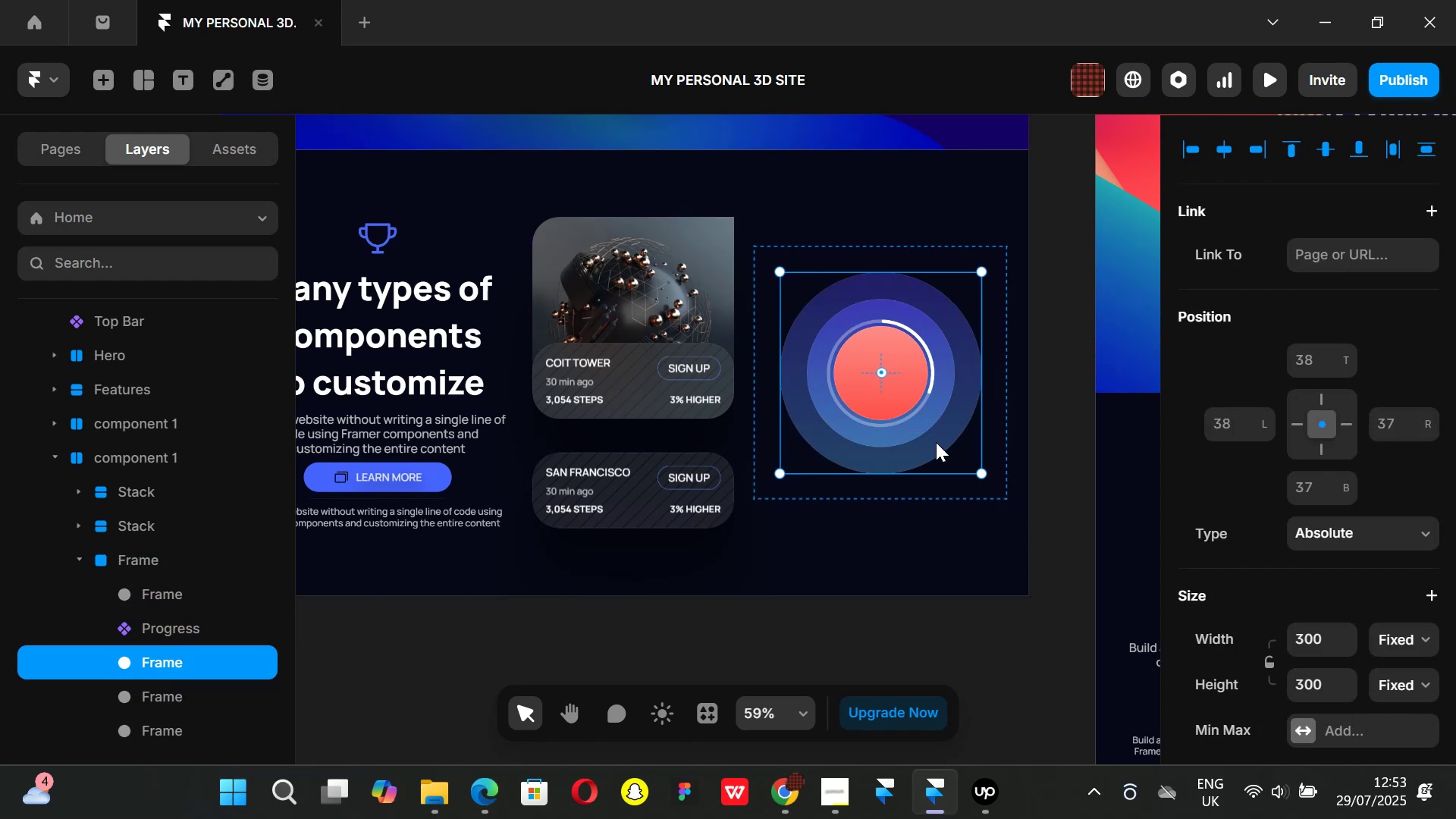 
wait(8.18)
 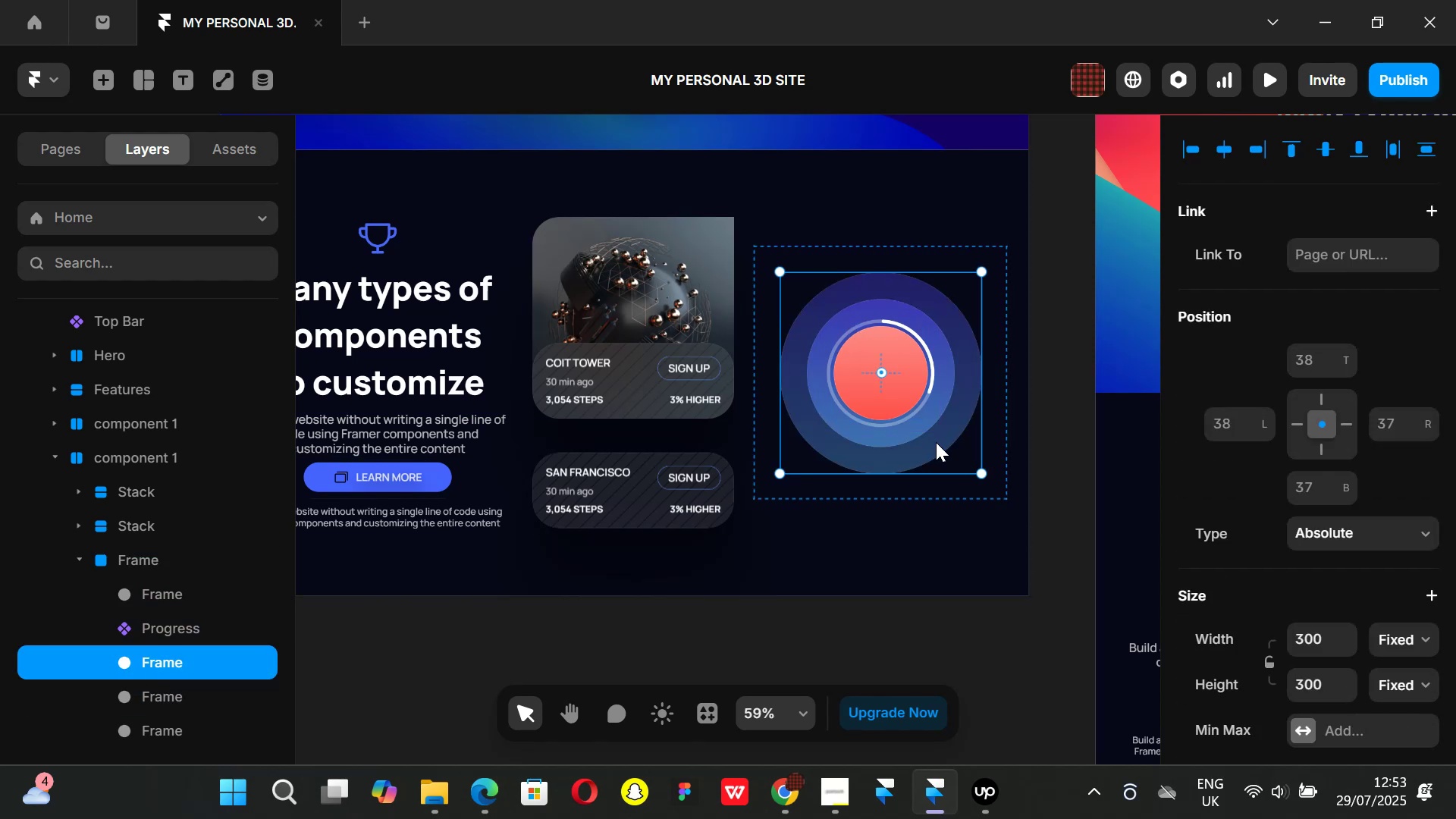 
key(Backspace)
 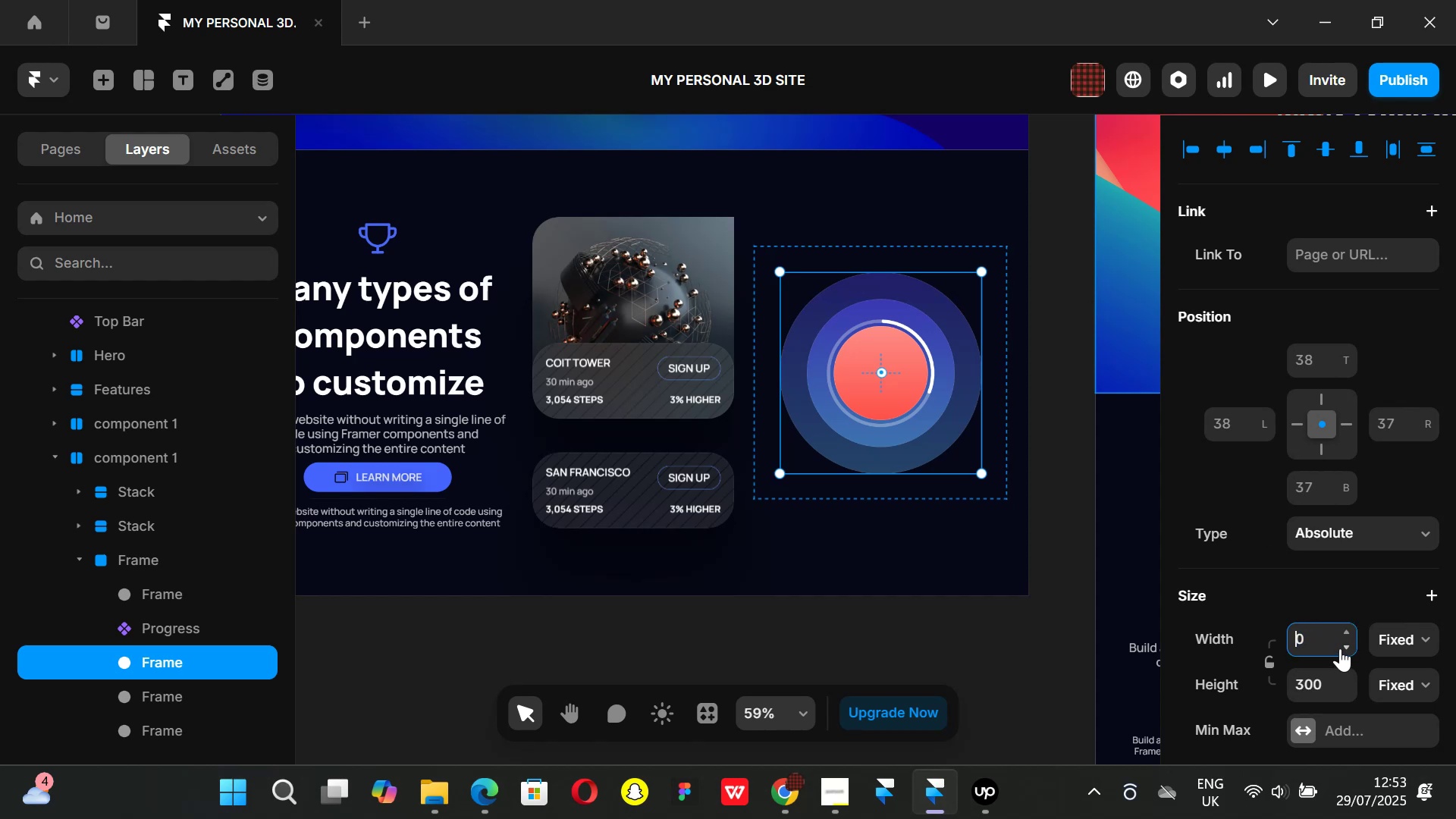 
key(ArrowRight)
 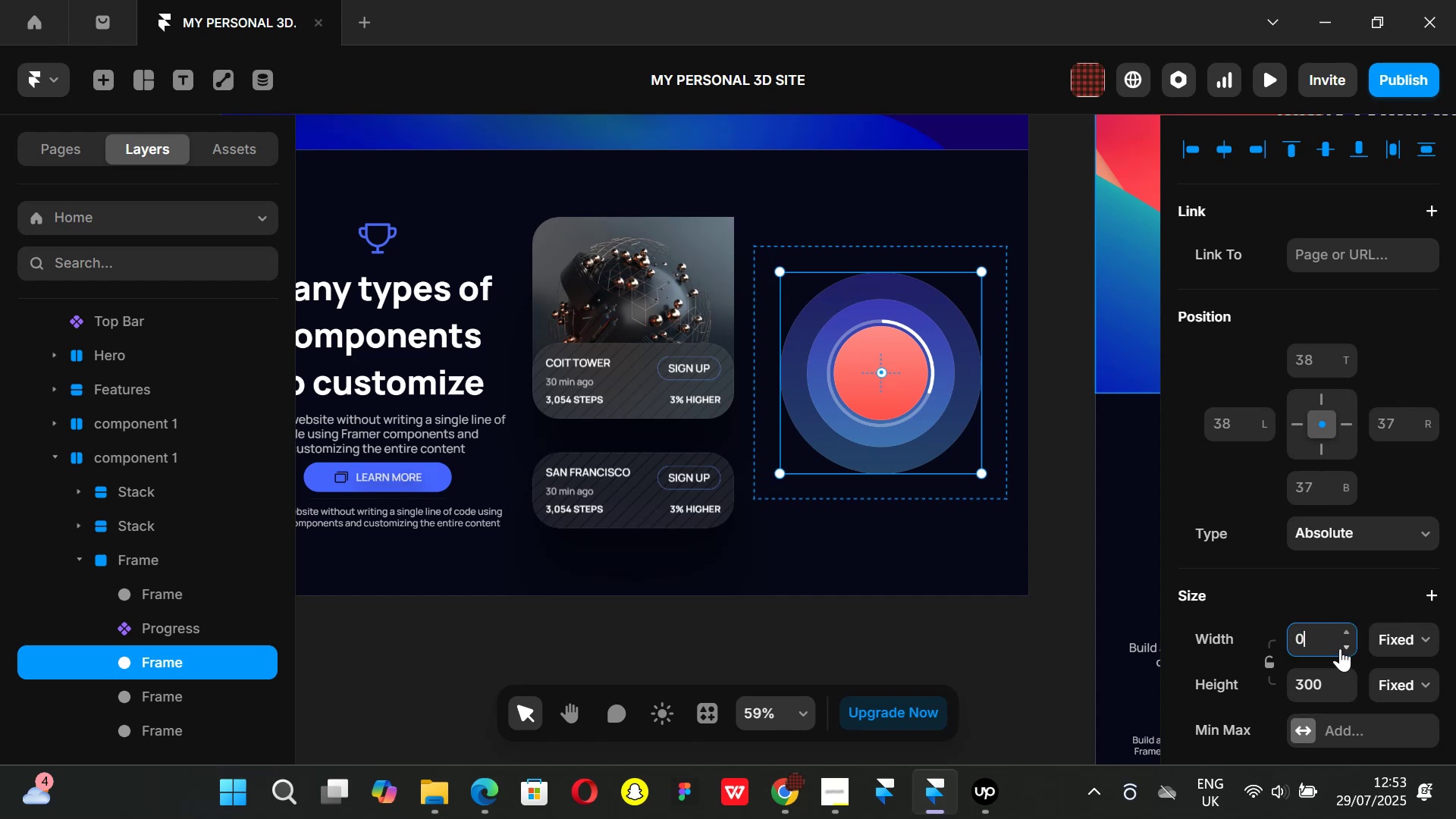 
key(Backspace)
type(375)
 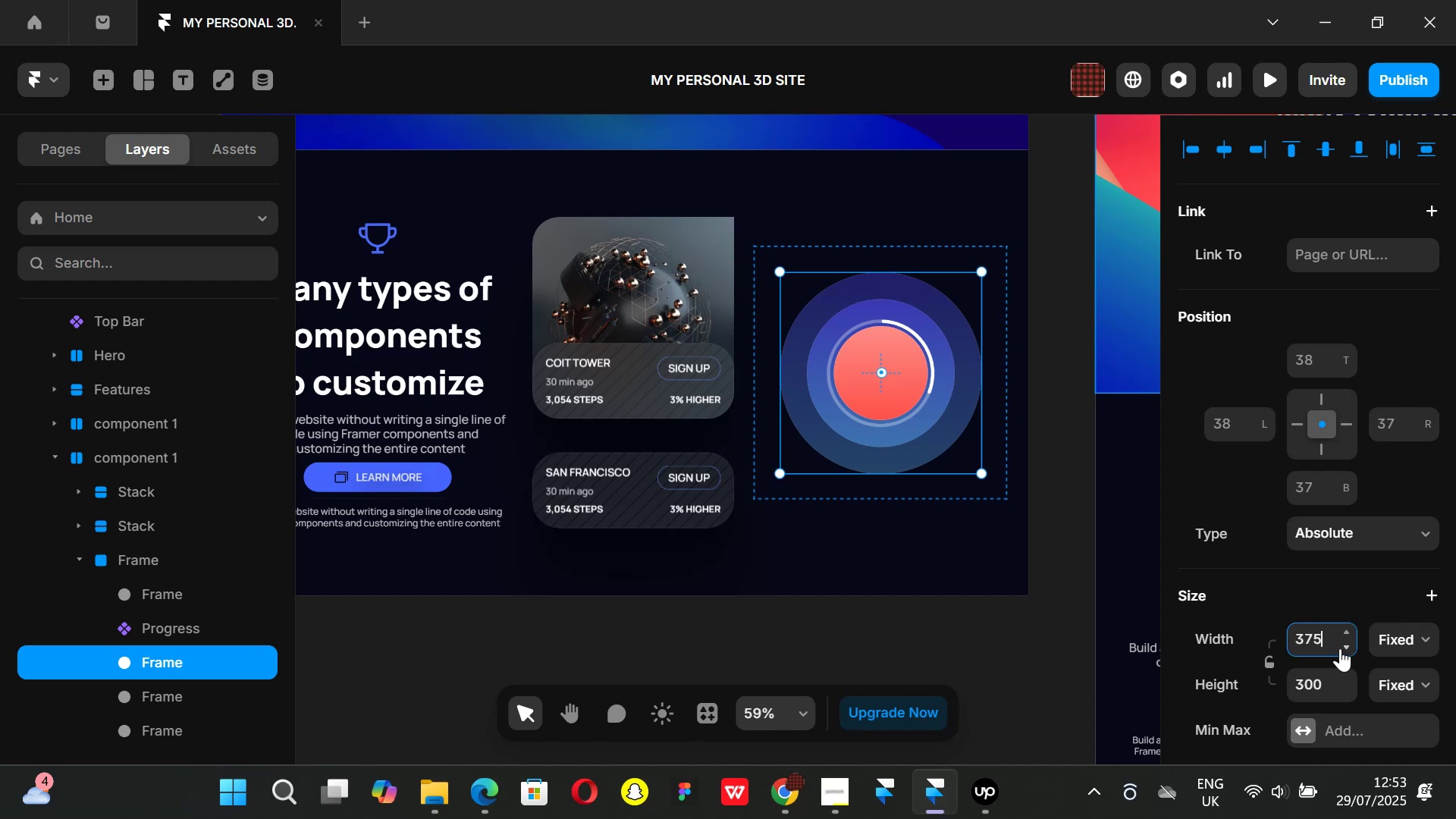 
key(Enter)
 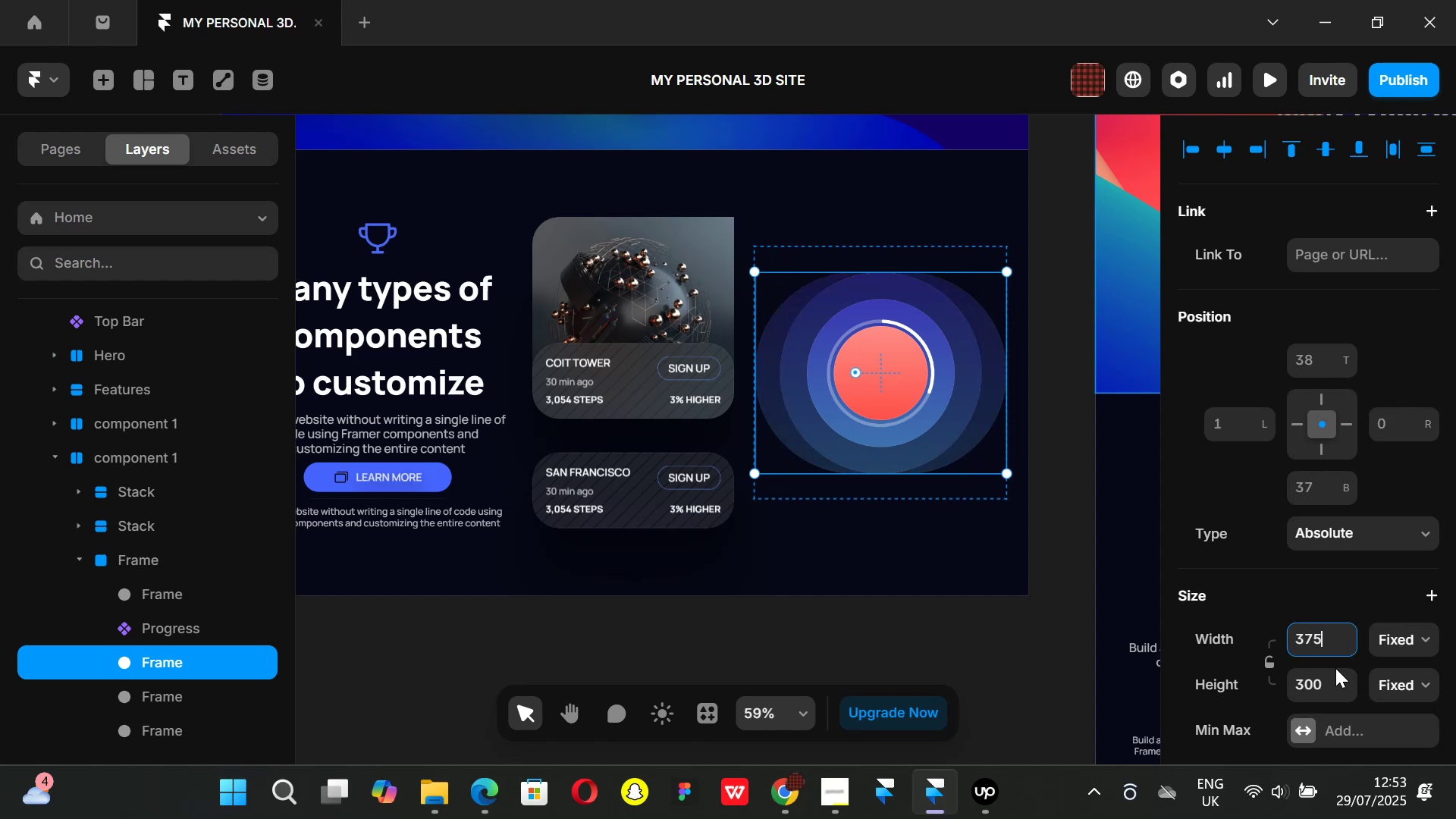 
left_click([1319, 689])
 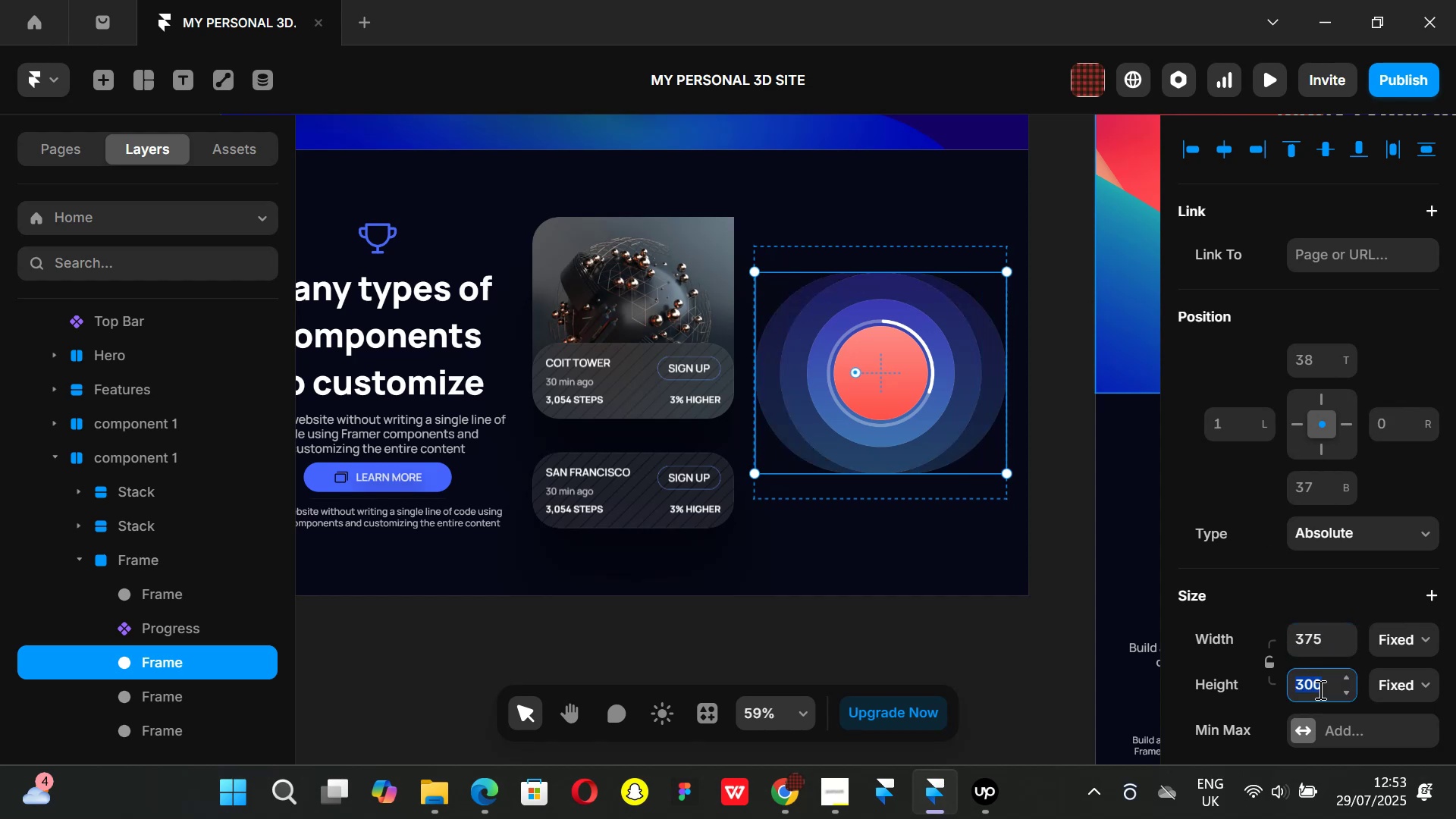 
type(375)
 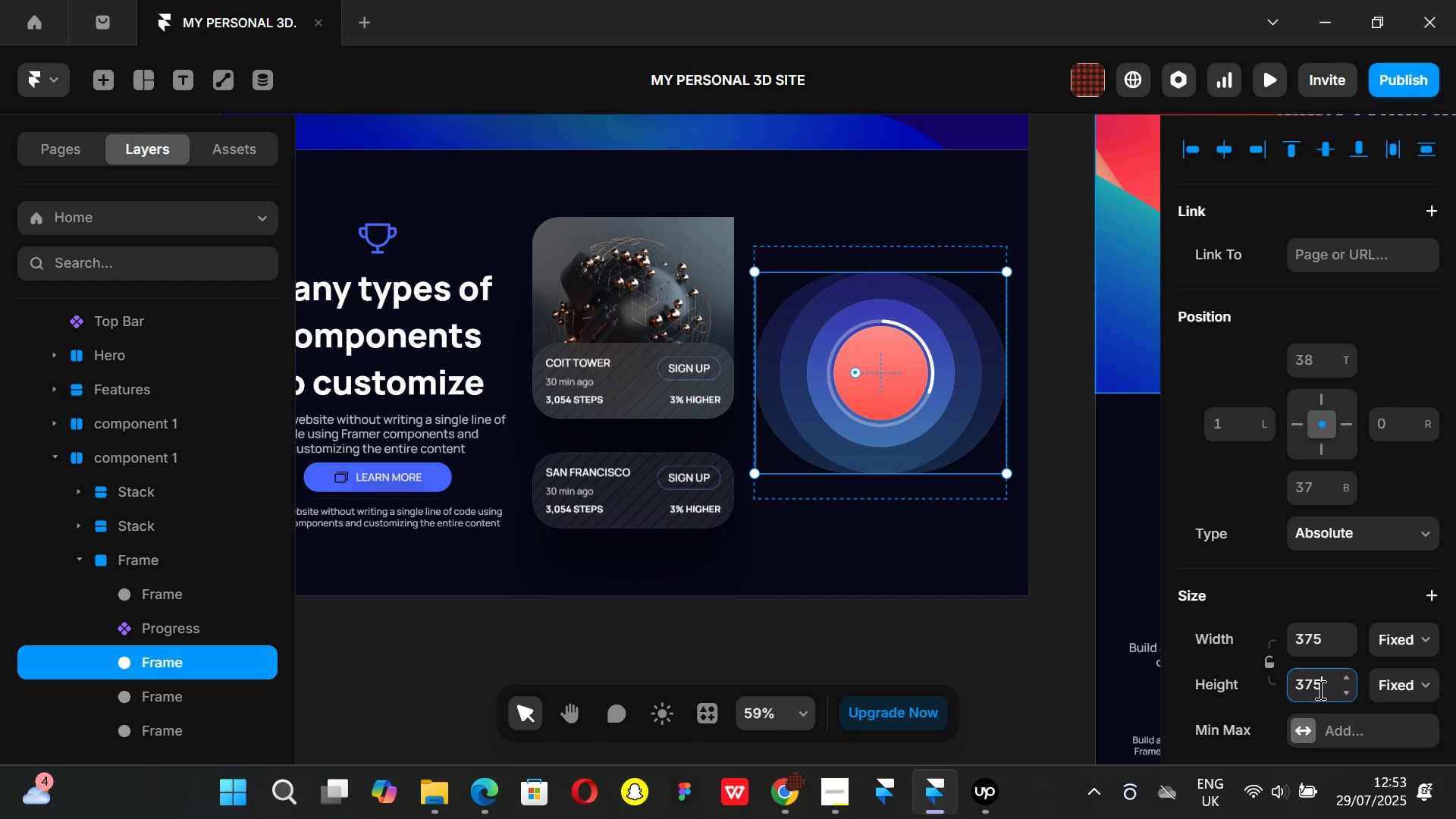 
key(Enter)
 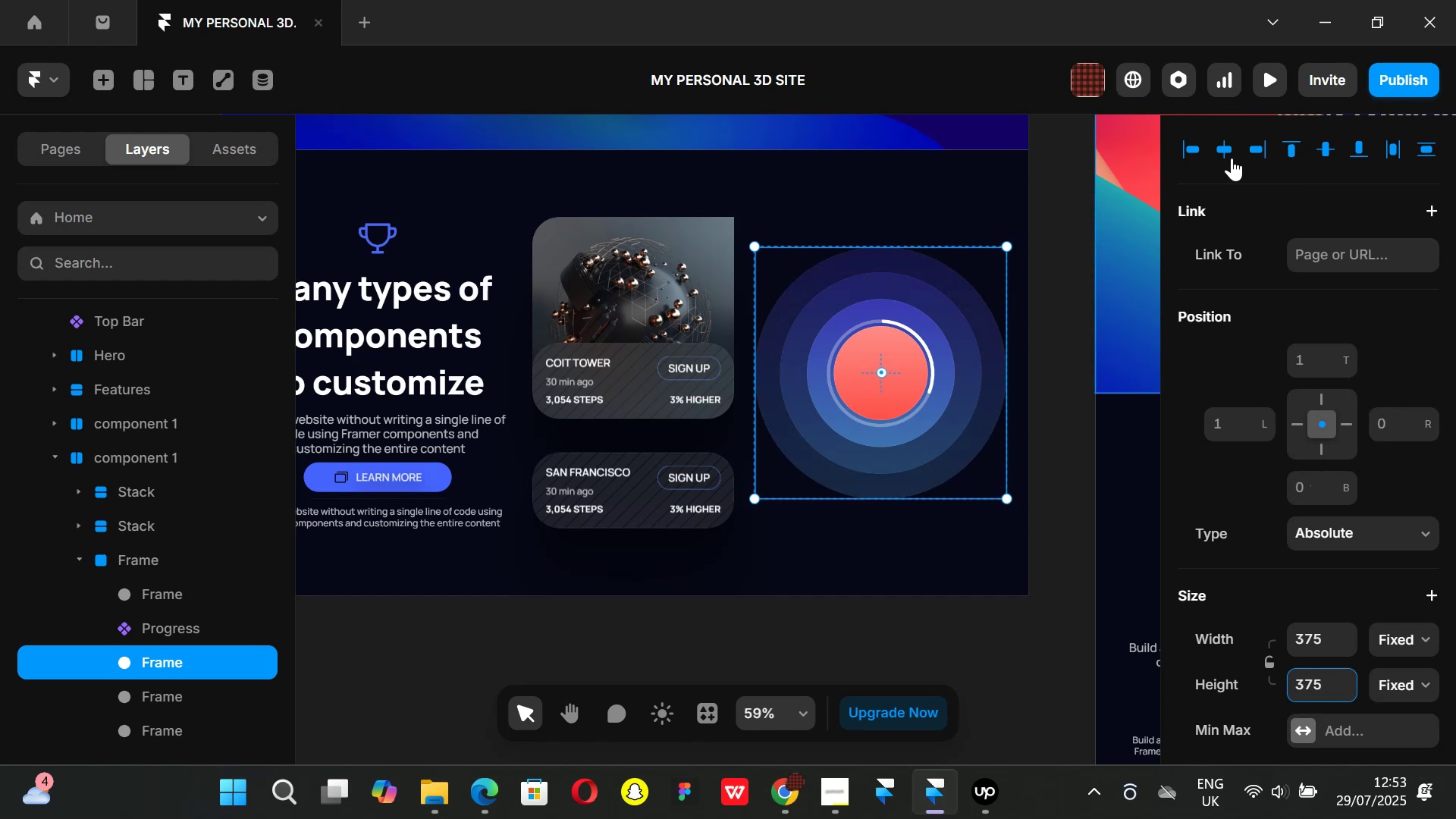 
left_click([1224, 152])
 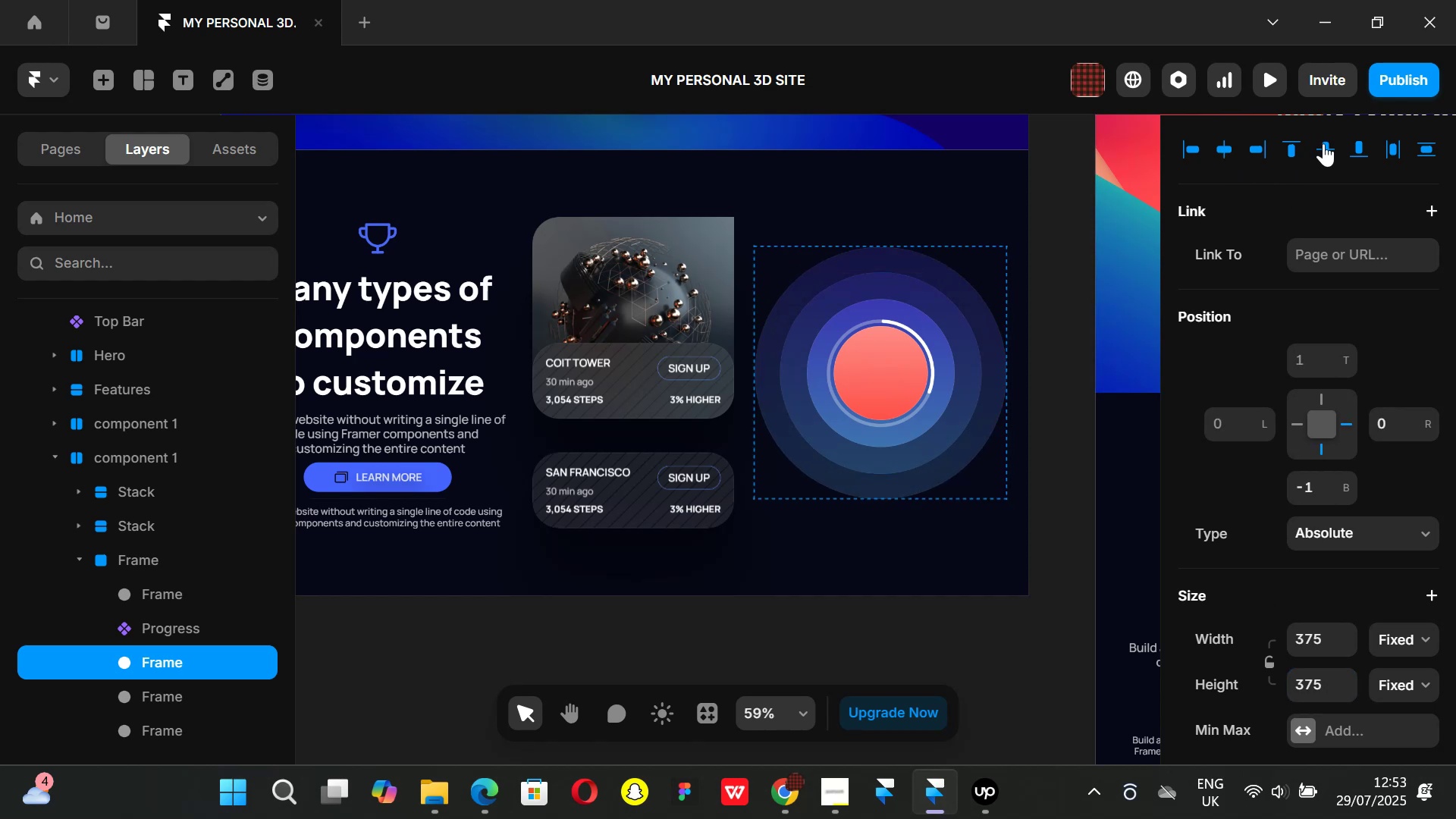 
left_click([1326, 143])
 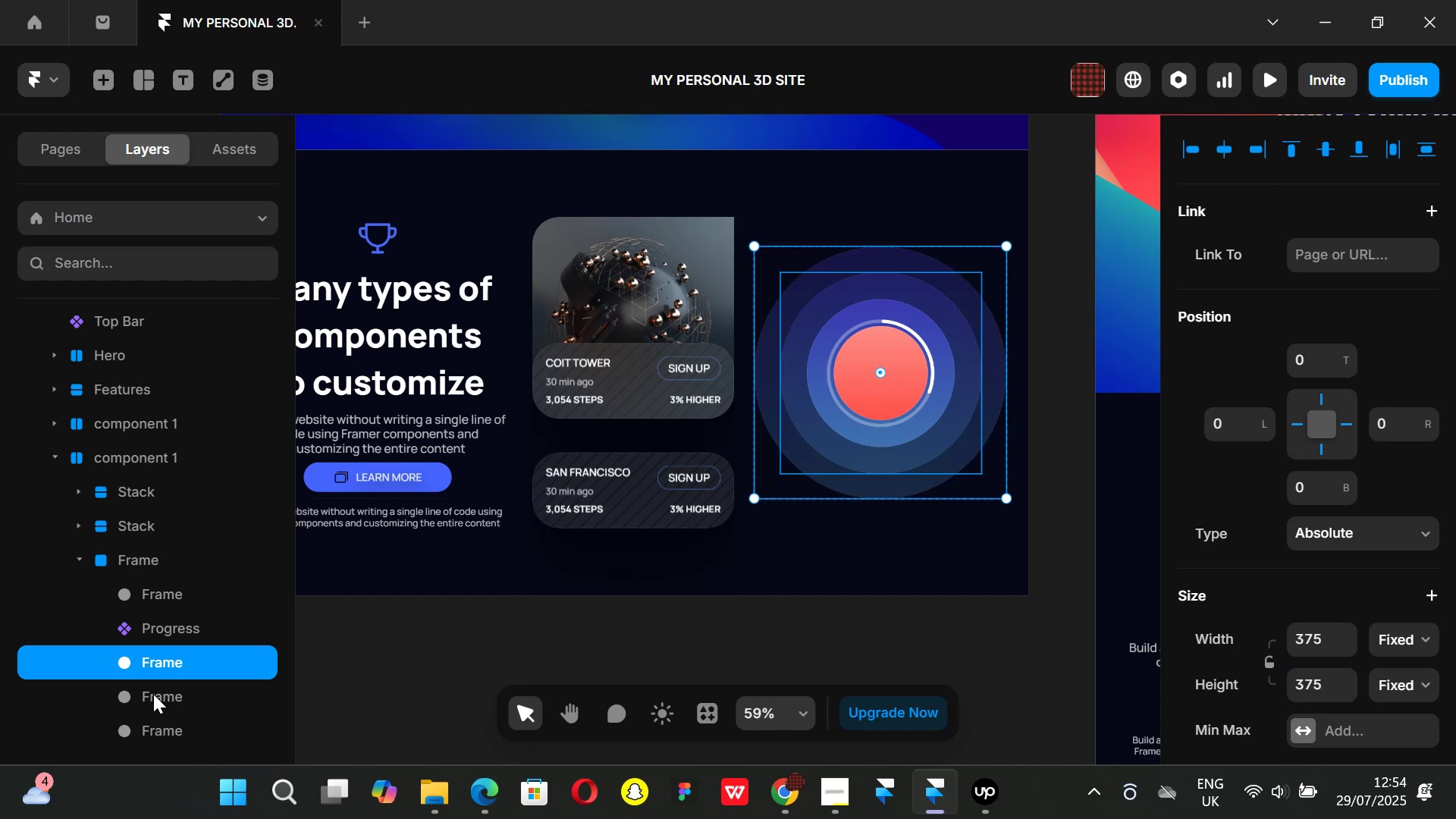 
left_click([153, 694])
 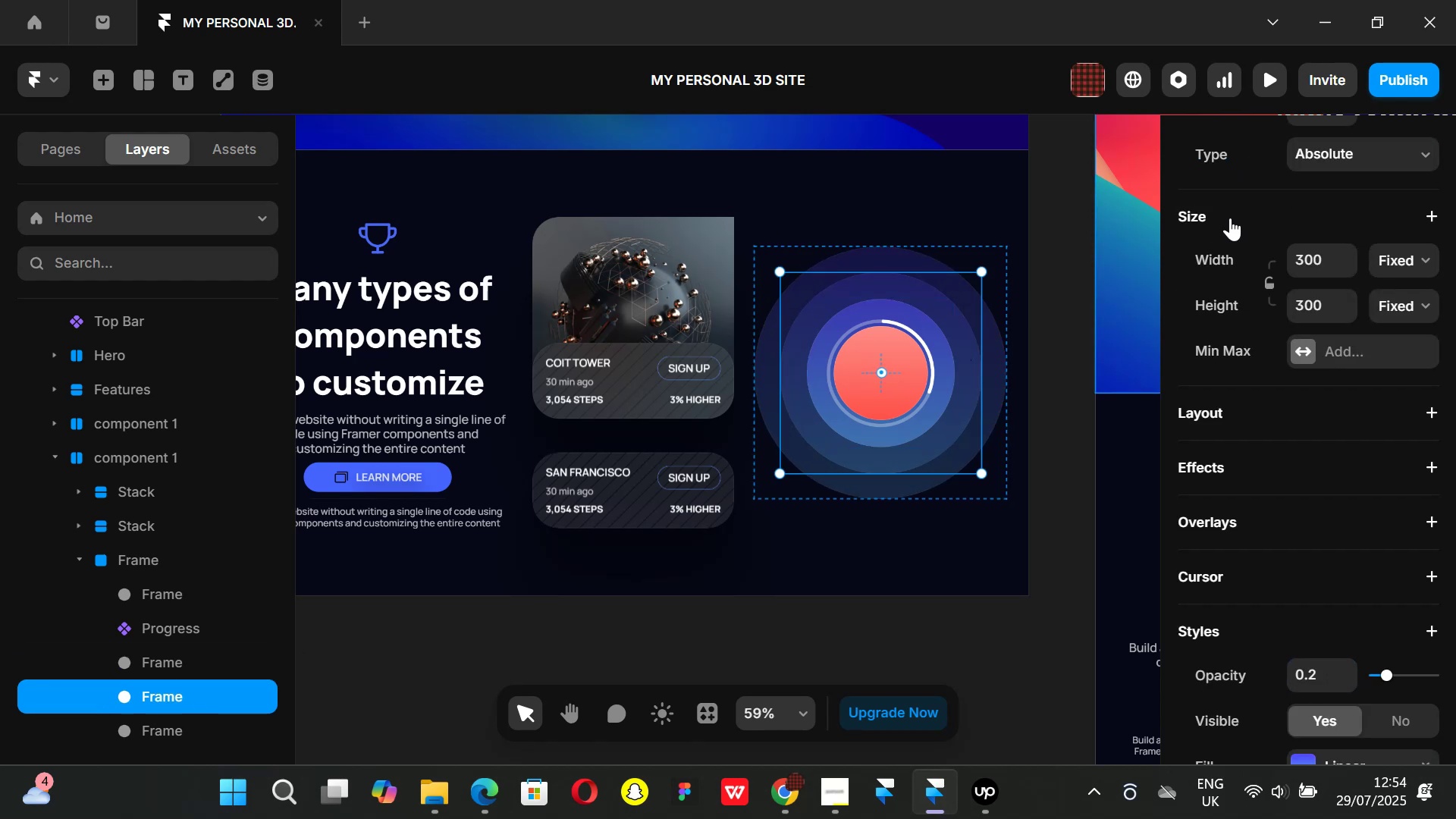 
scroll: coordinate [1247, 254], scroll_direction: up, amount: 4.0
 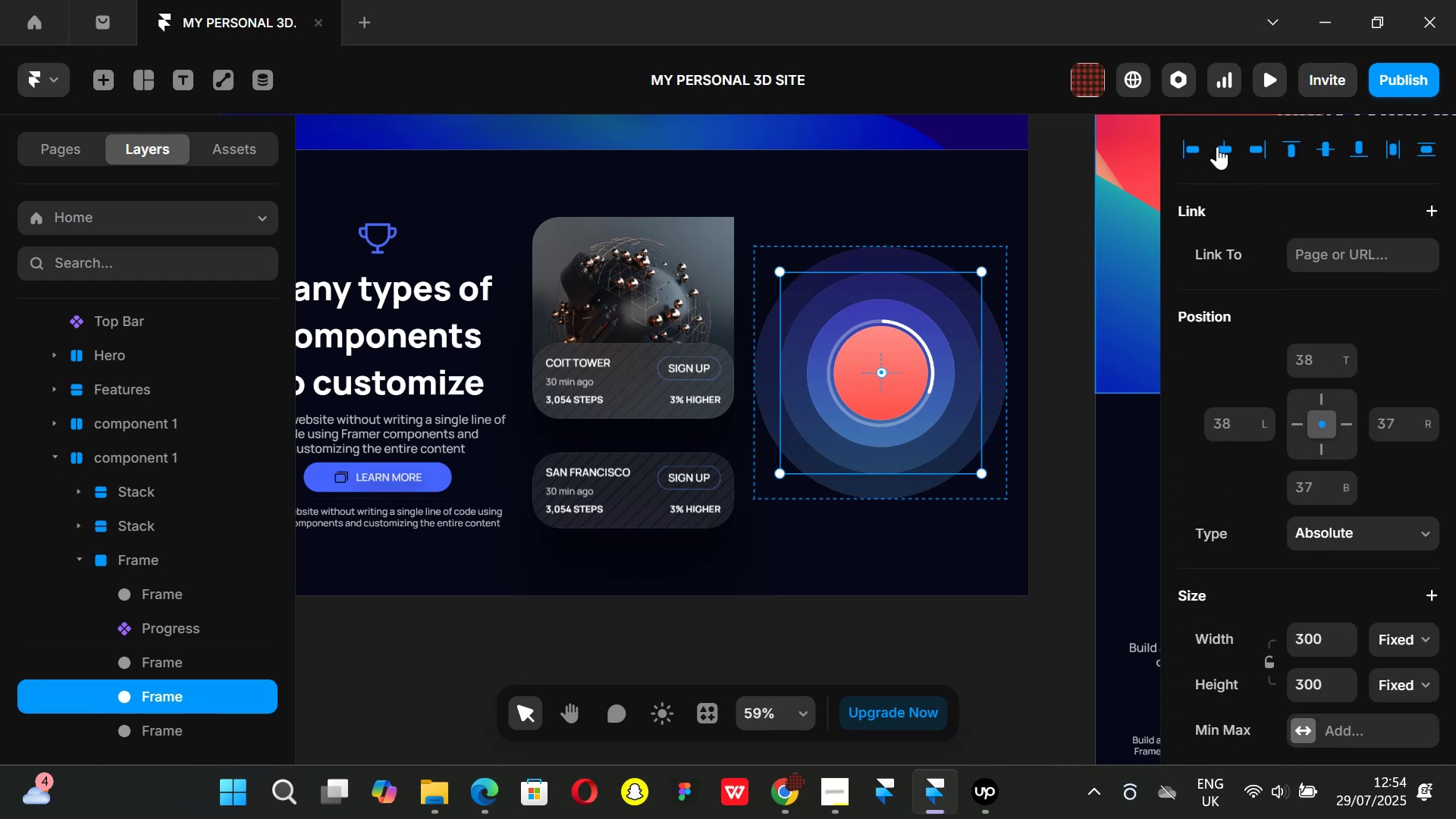 
left_click([1222, 146])
 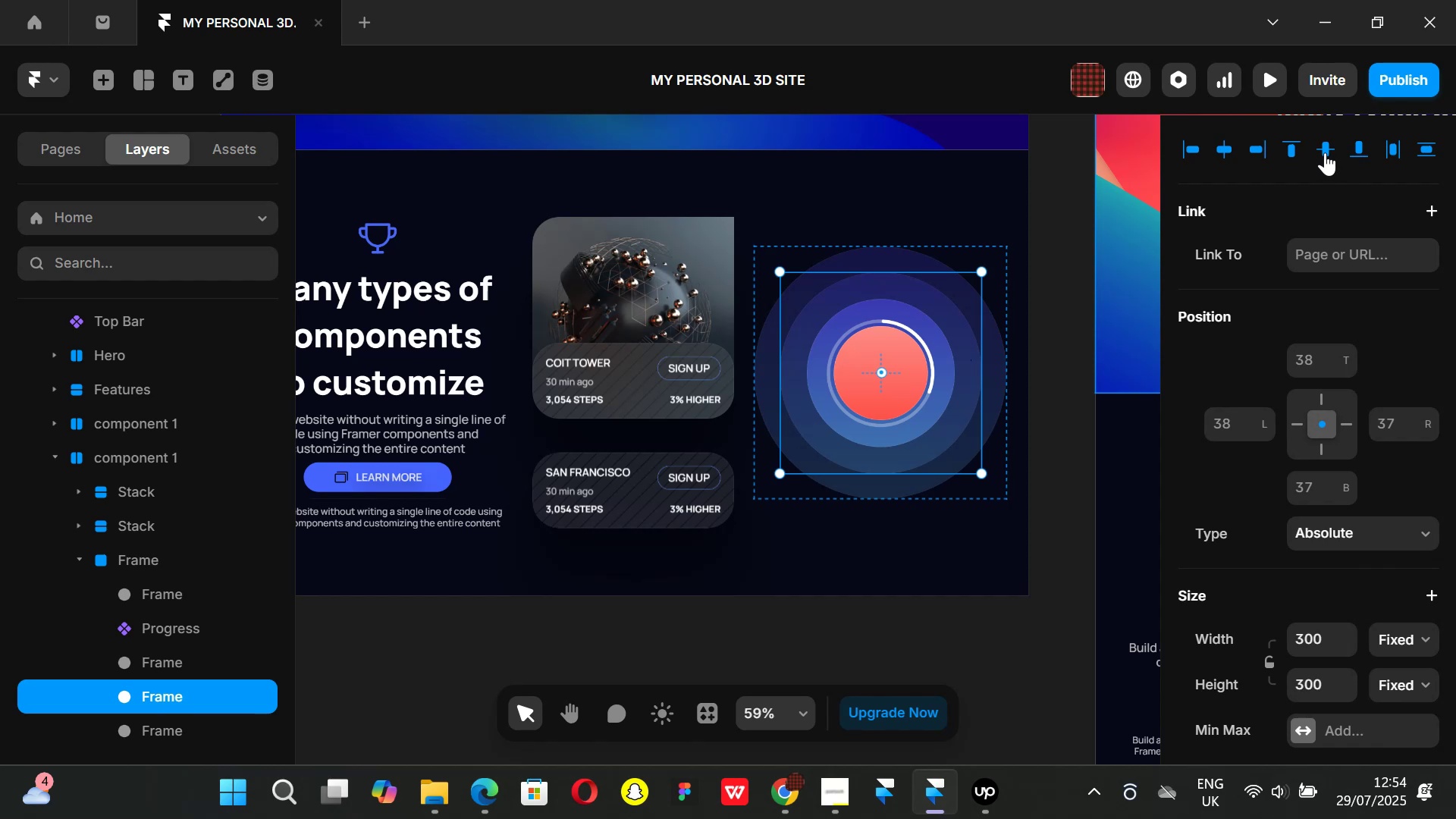 
left_click([1325, 152])
 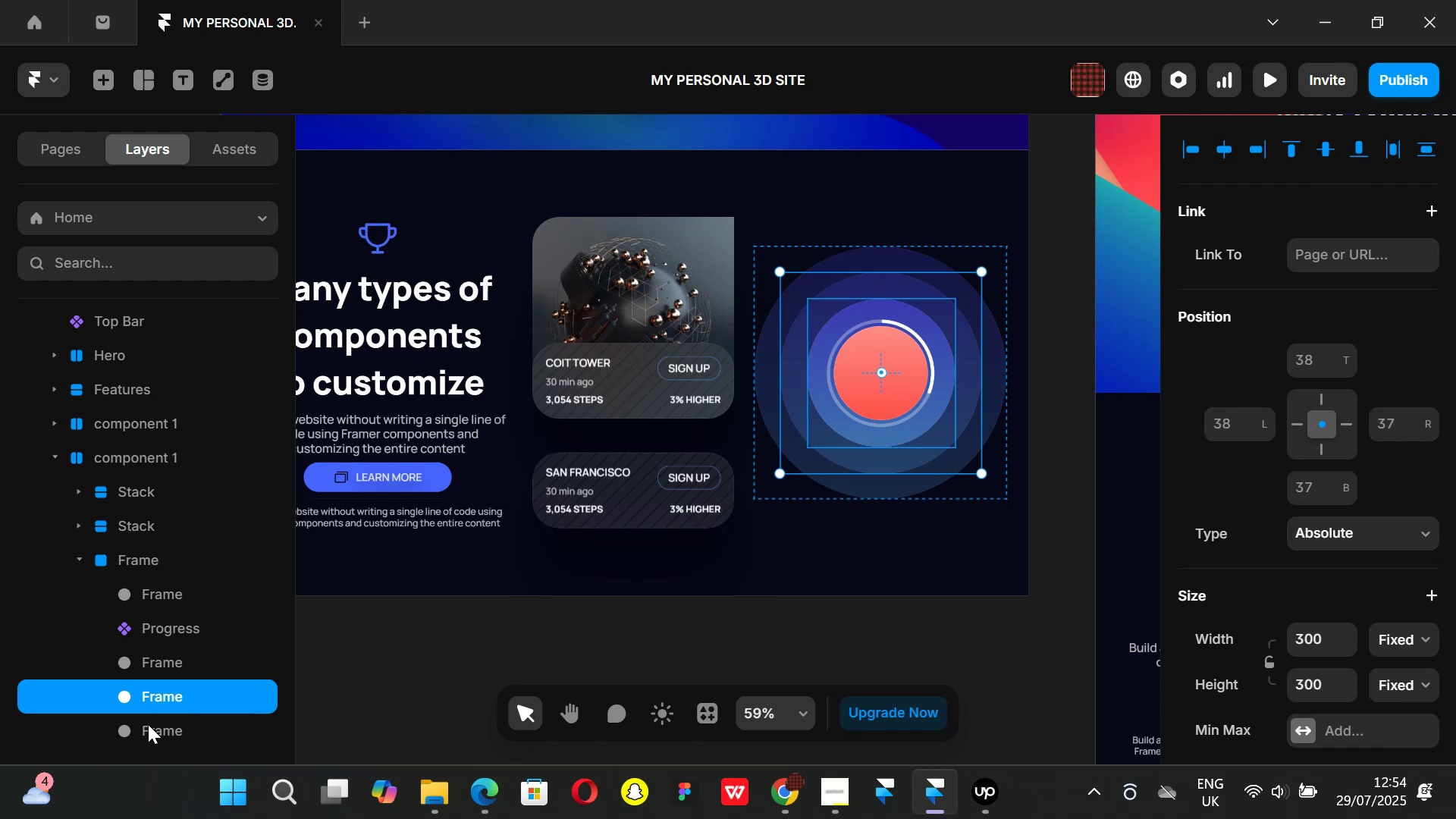 
left_click([149, 724])
 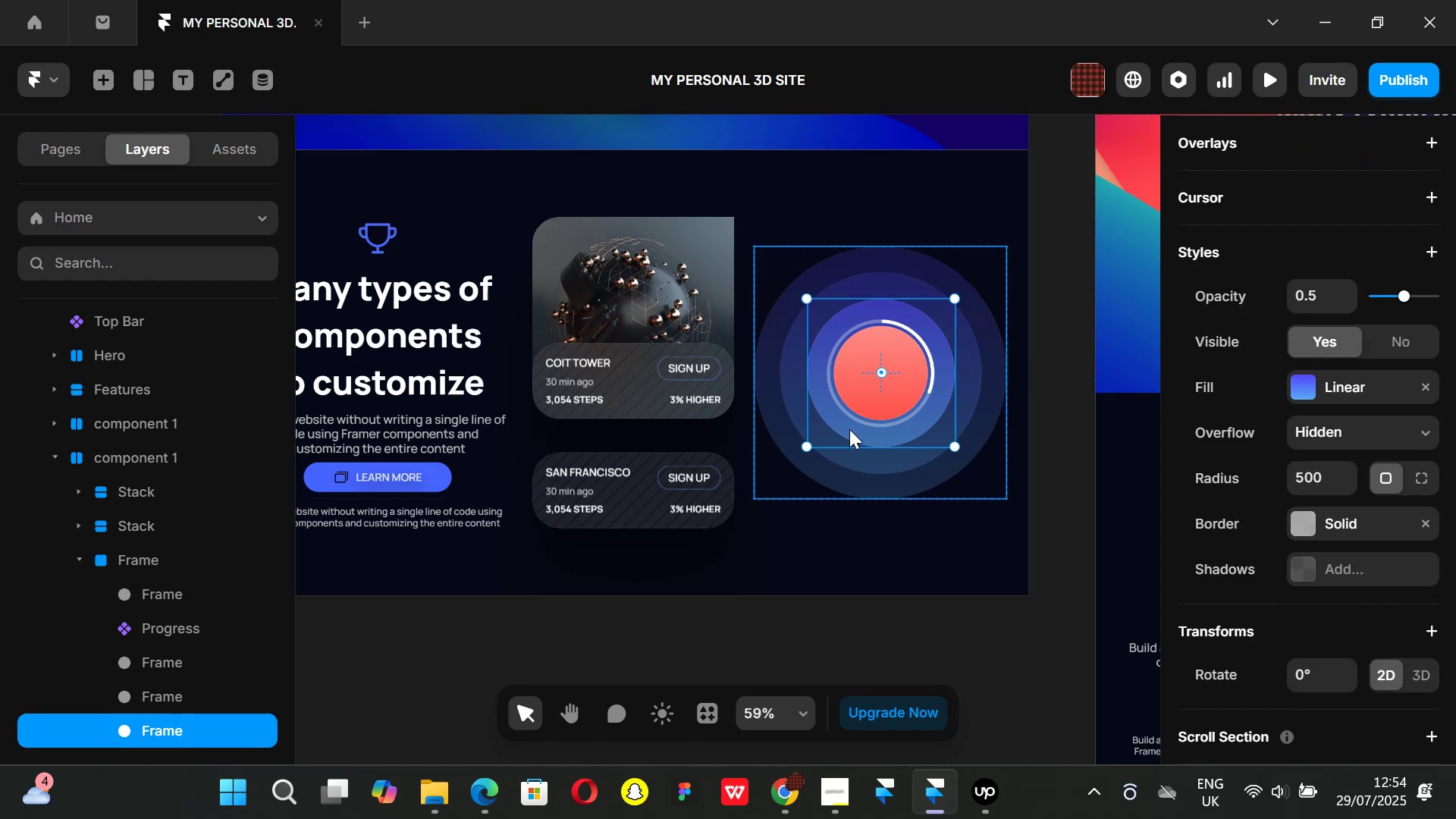 
scroll: coordinate [1263, 303], scroll_direction: up, amount: 8.0
 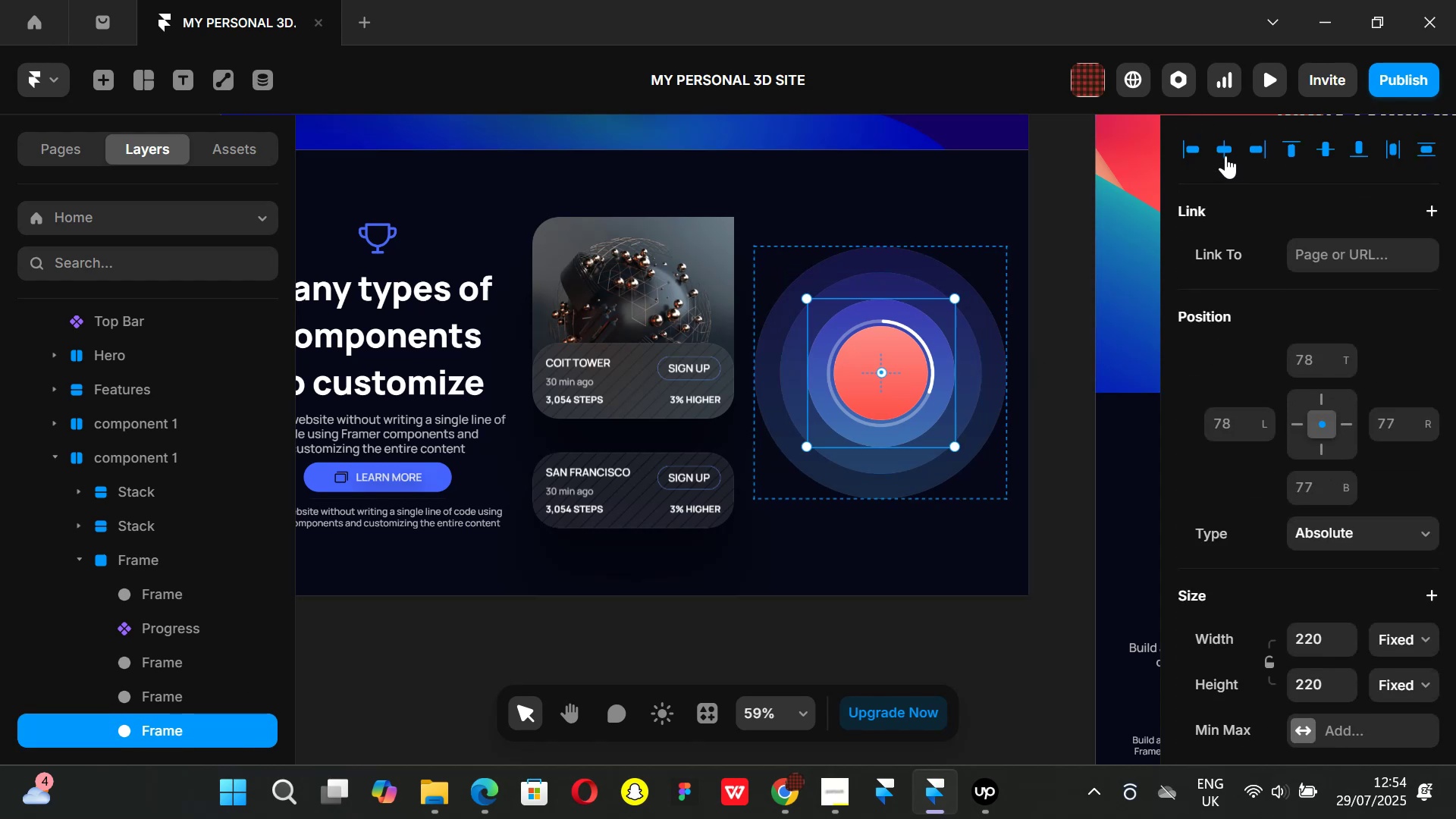 
left_click([1218, 146])
 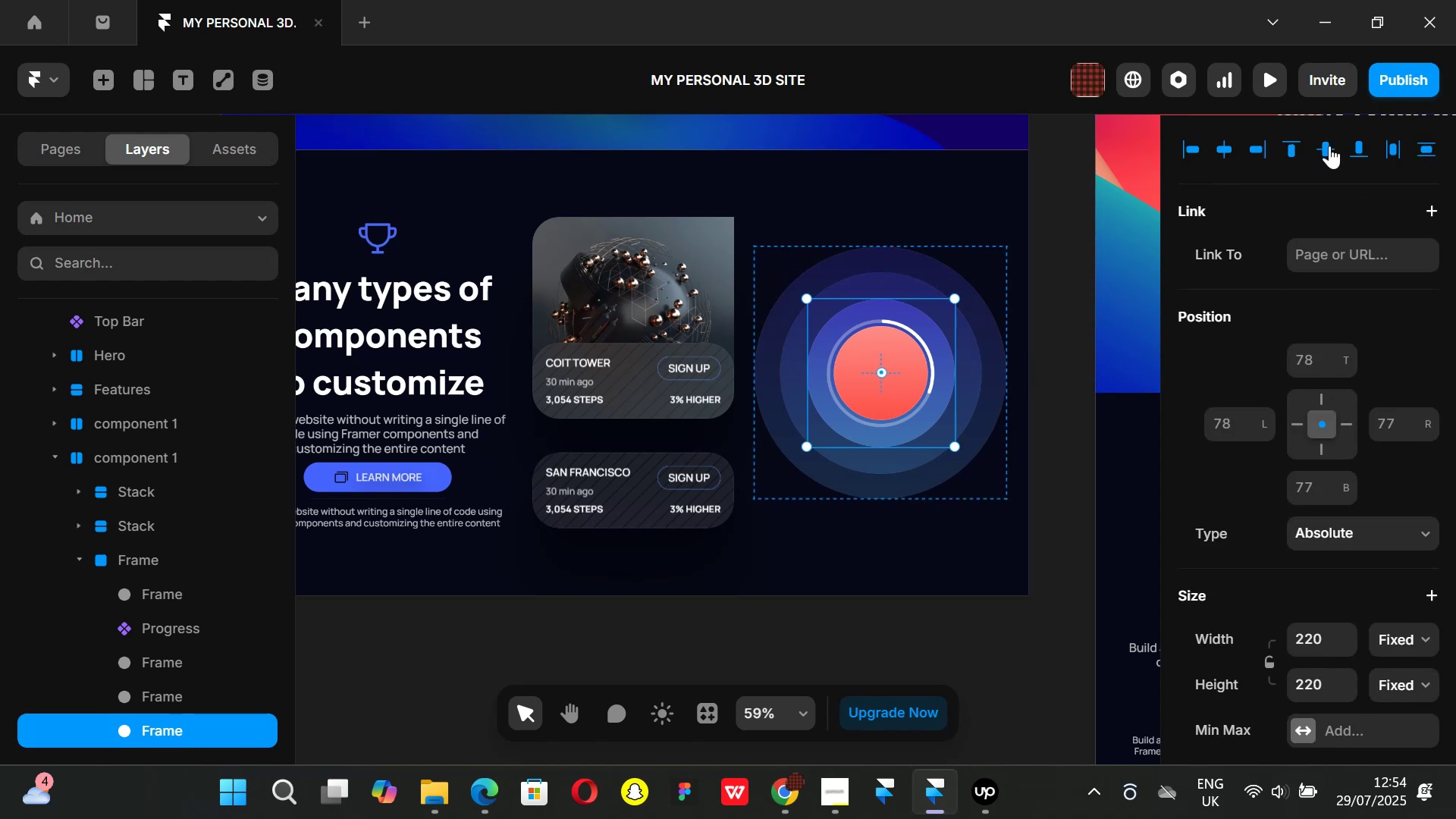 
left_click([1326, 146])
 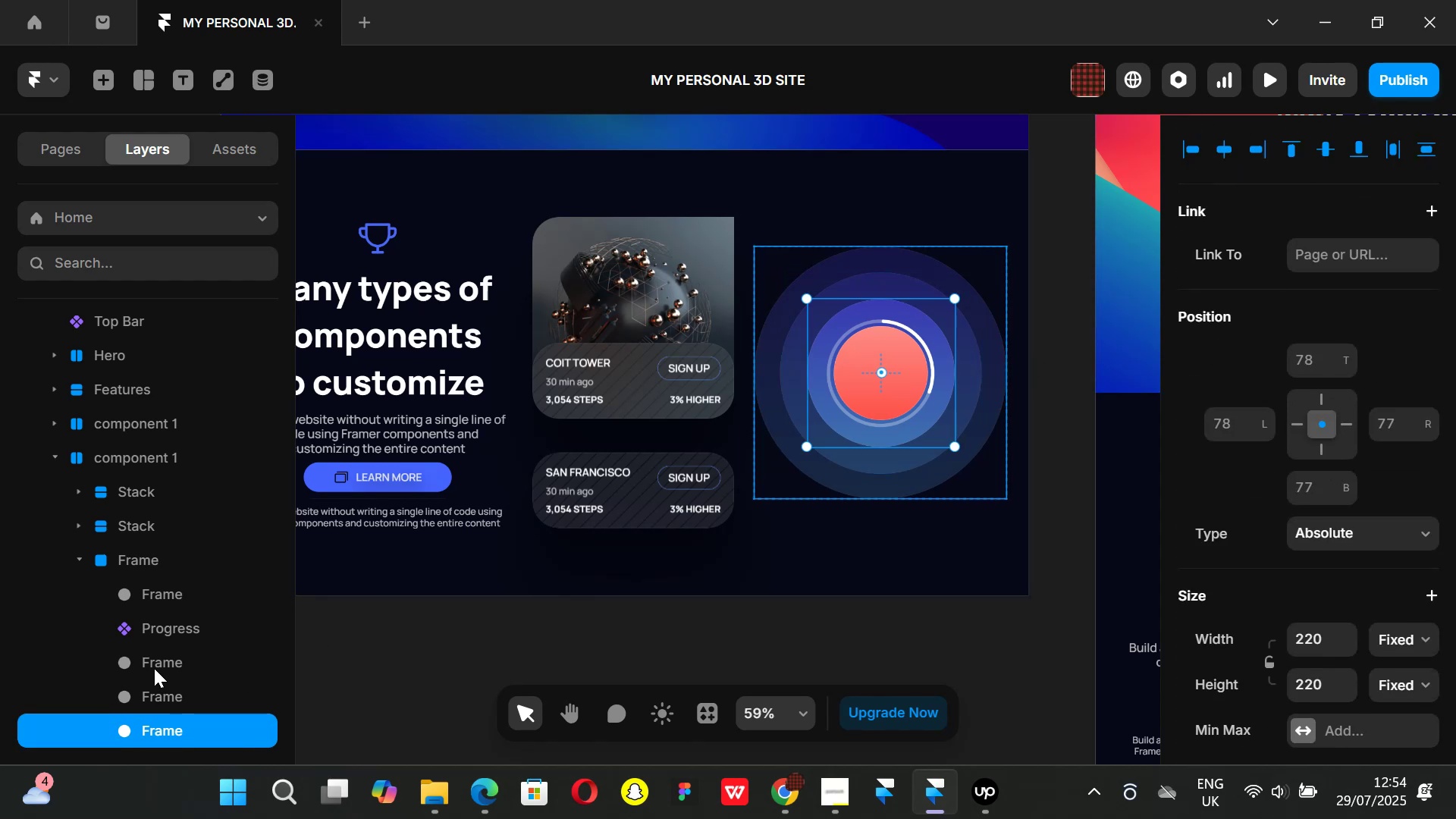 
left_click([163, 661])
 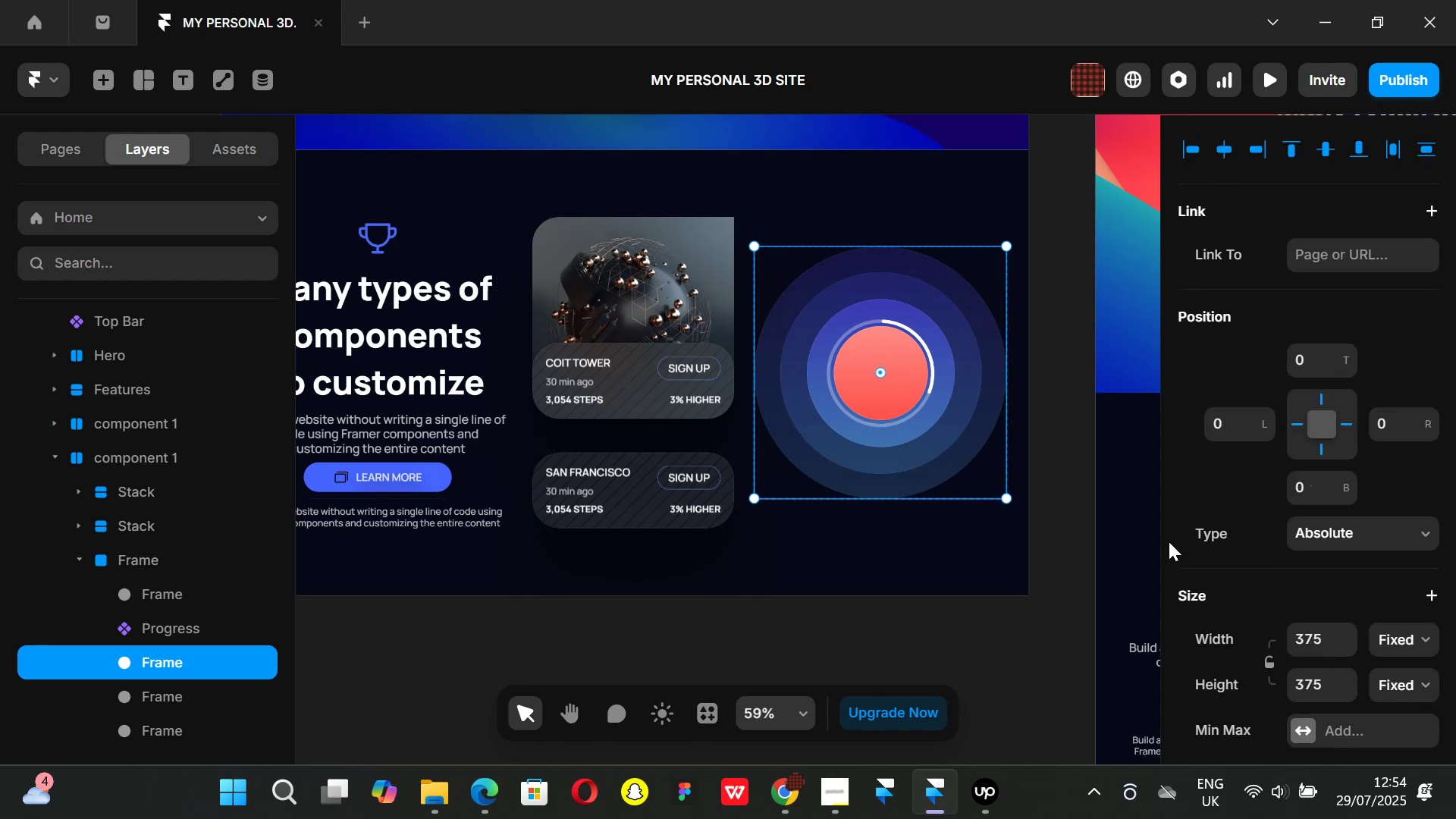 
scroll: coordinate [1313, 510], scroll_direction: down, amount: 3.0
 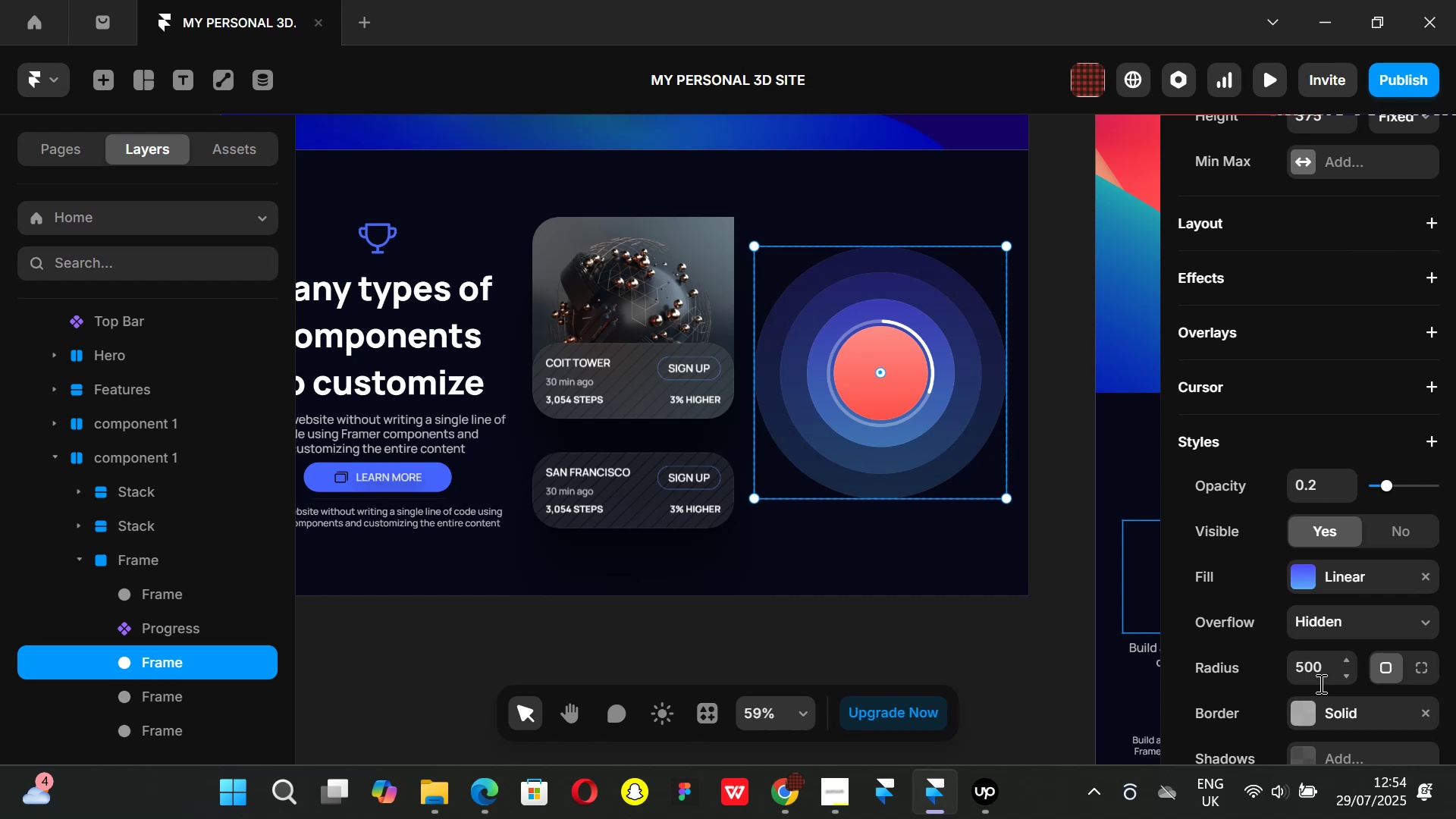 
left_click([1310, 714])
 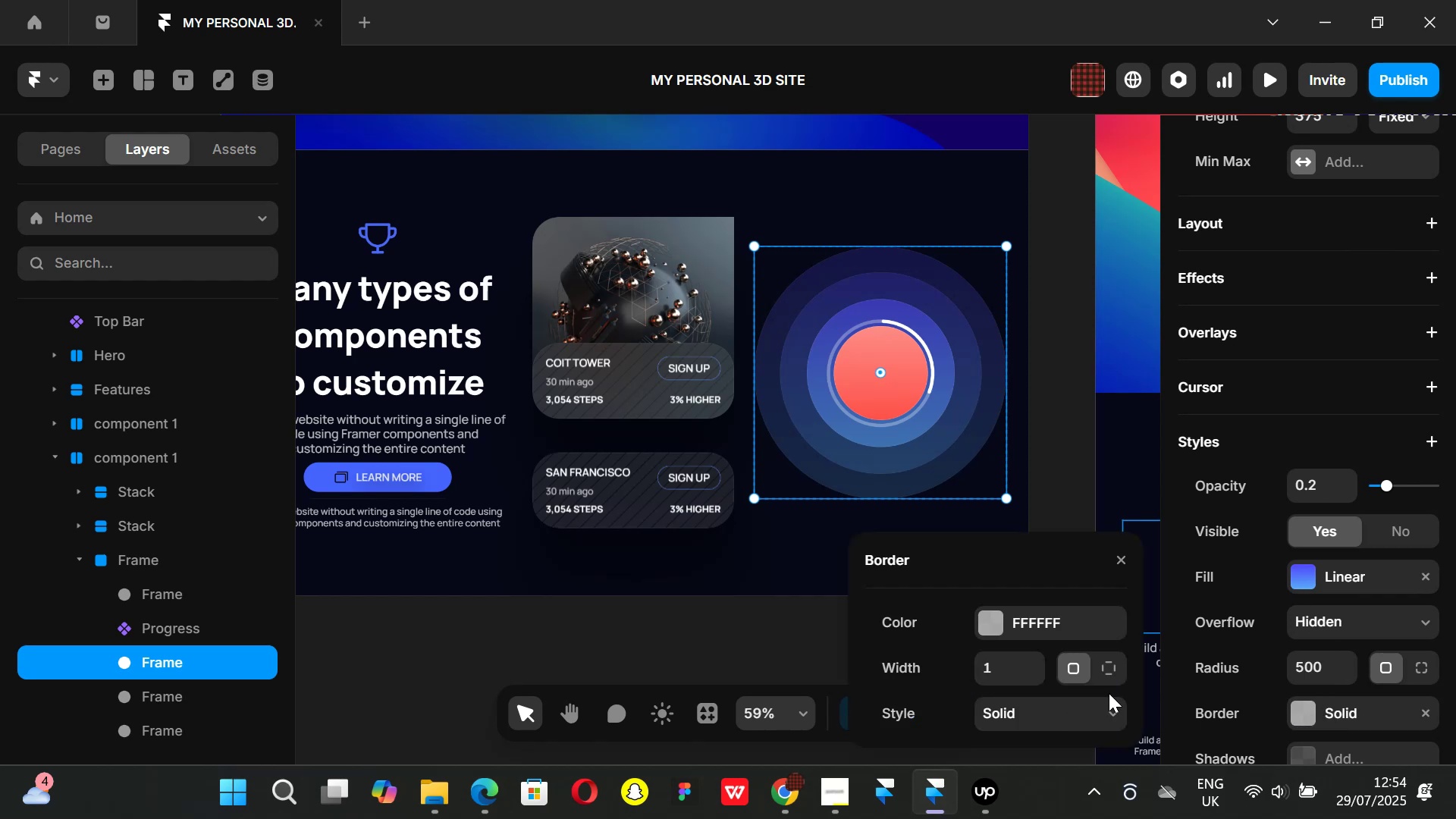 
left_click([993, 624])
 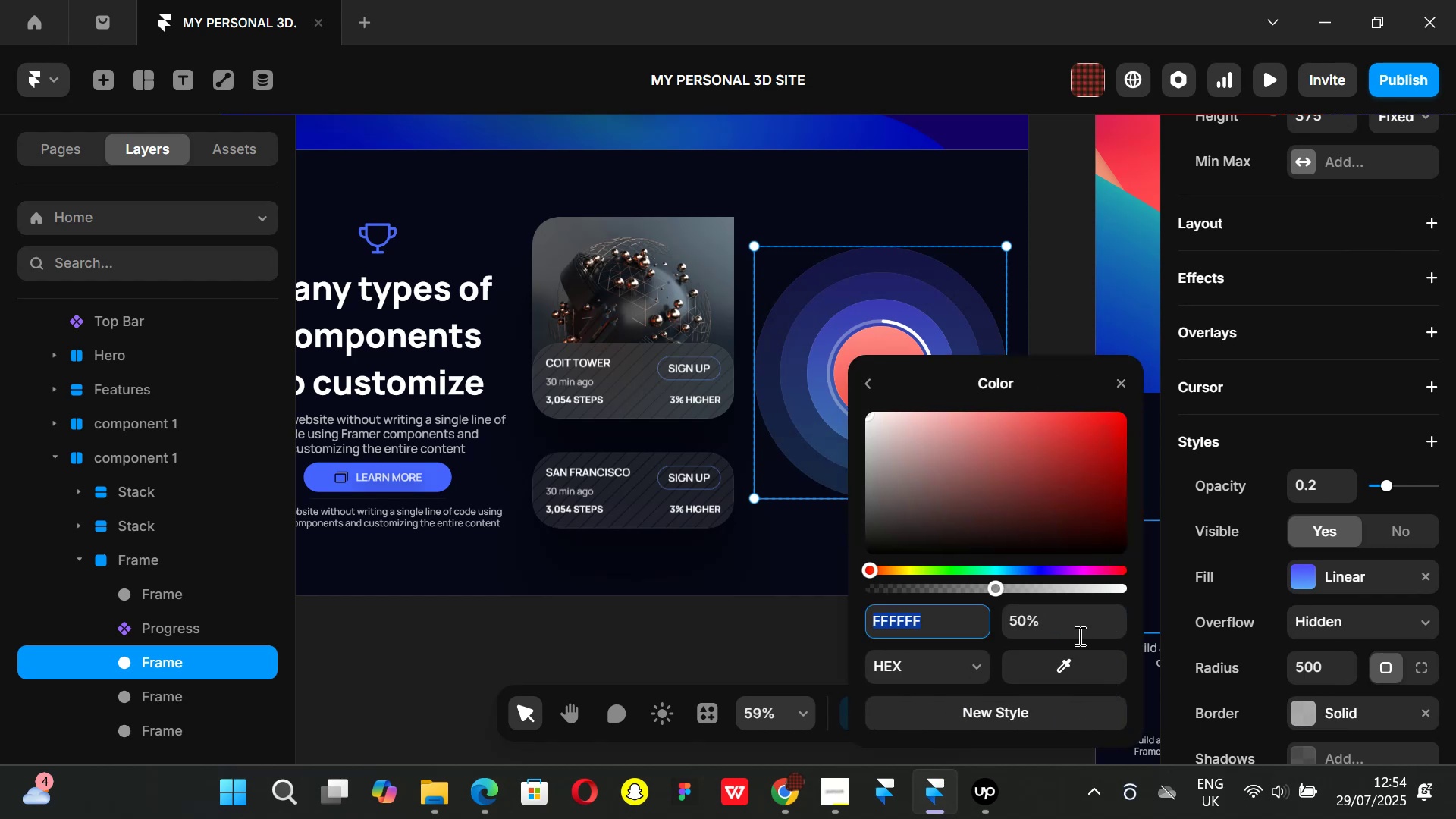 
left_click([1074, 619])
 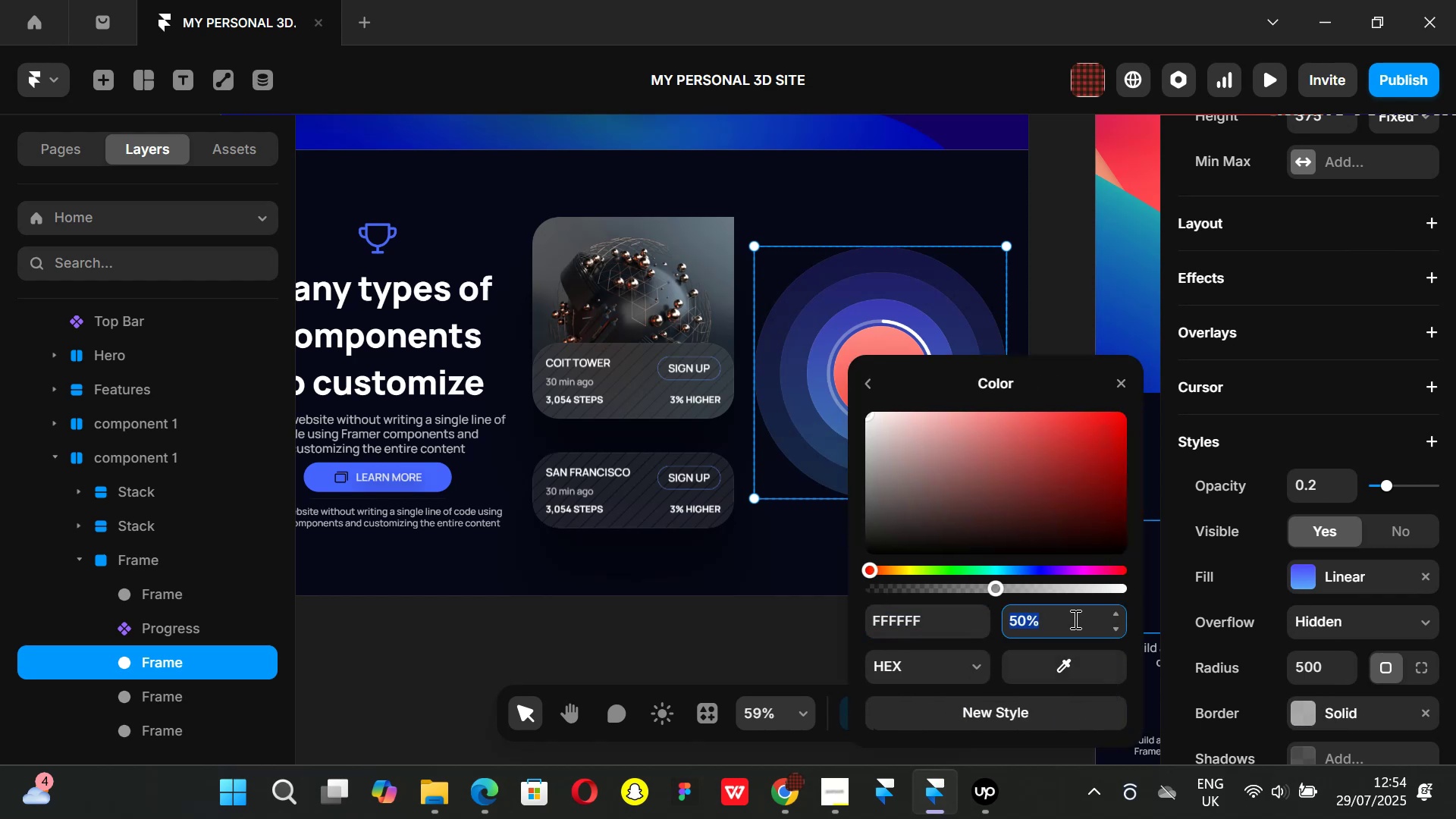 
type(10)
 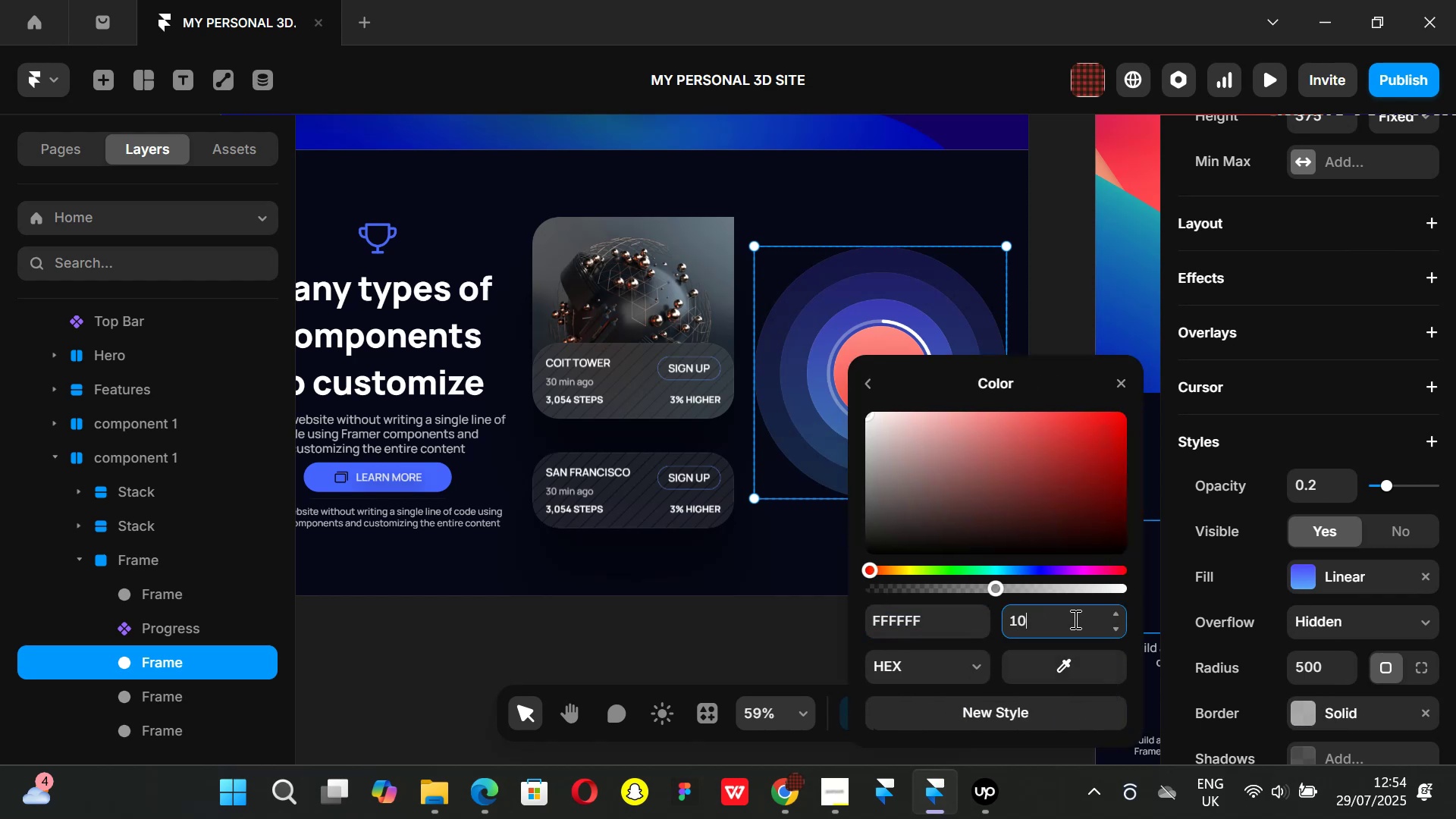 
key(Enter)
 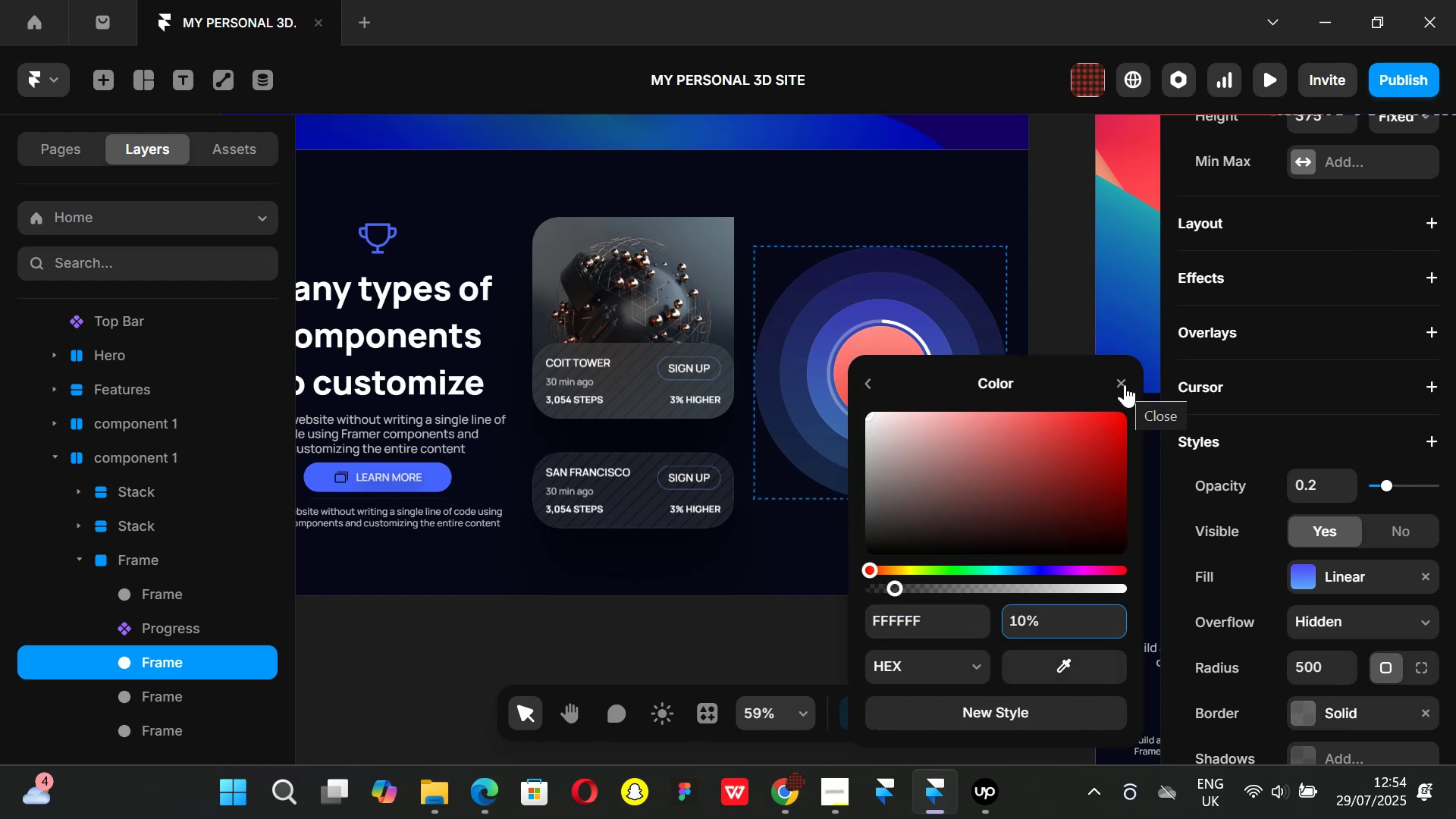 
left_click([1125, 384])
 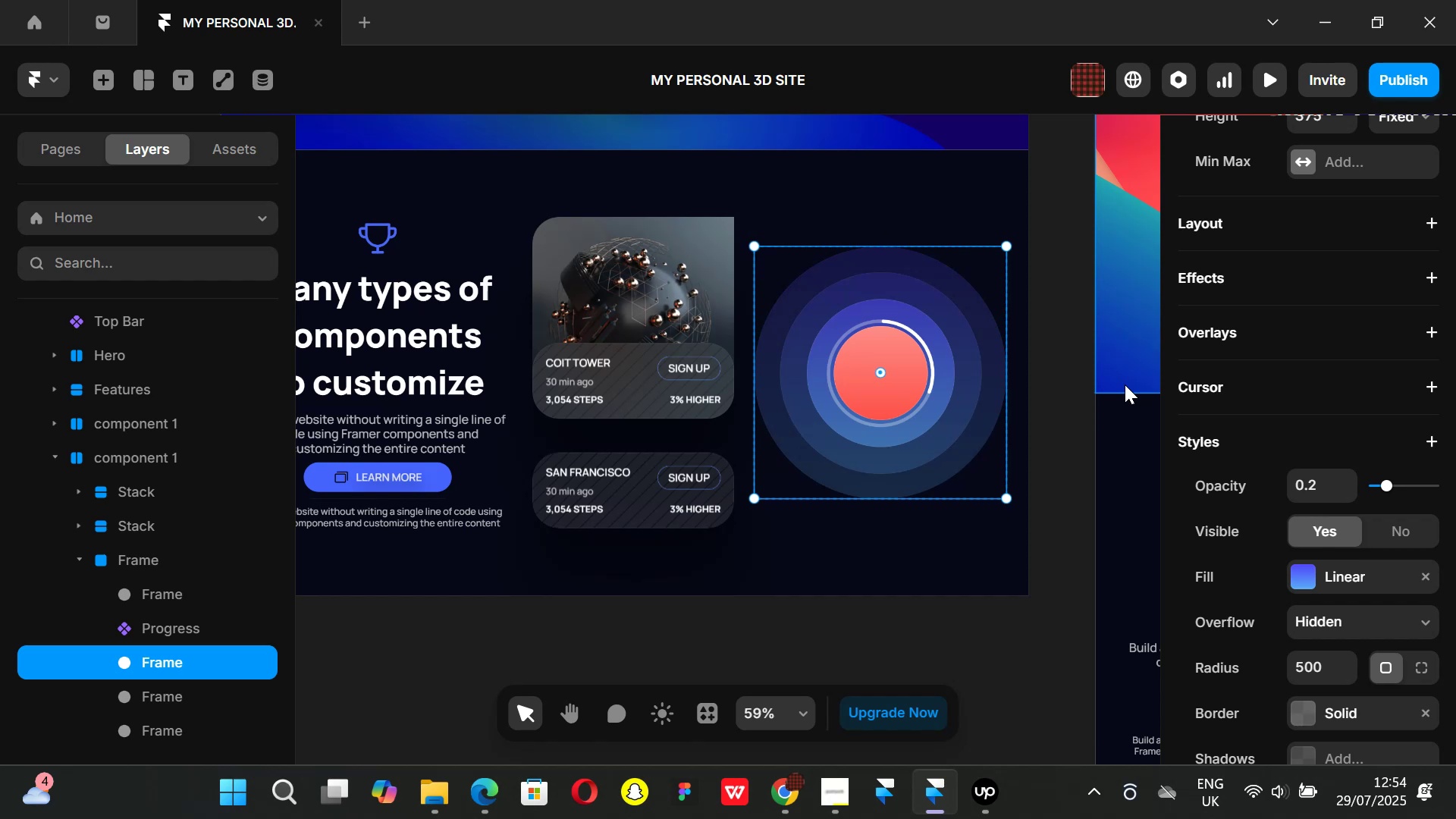 
wait(5.05)
 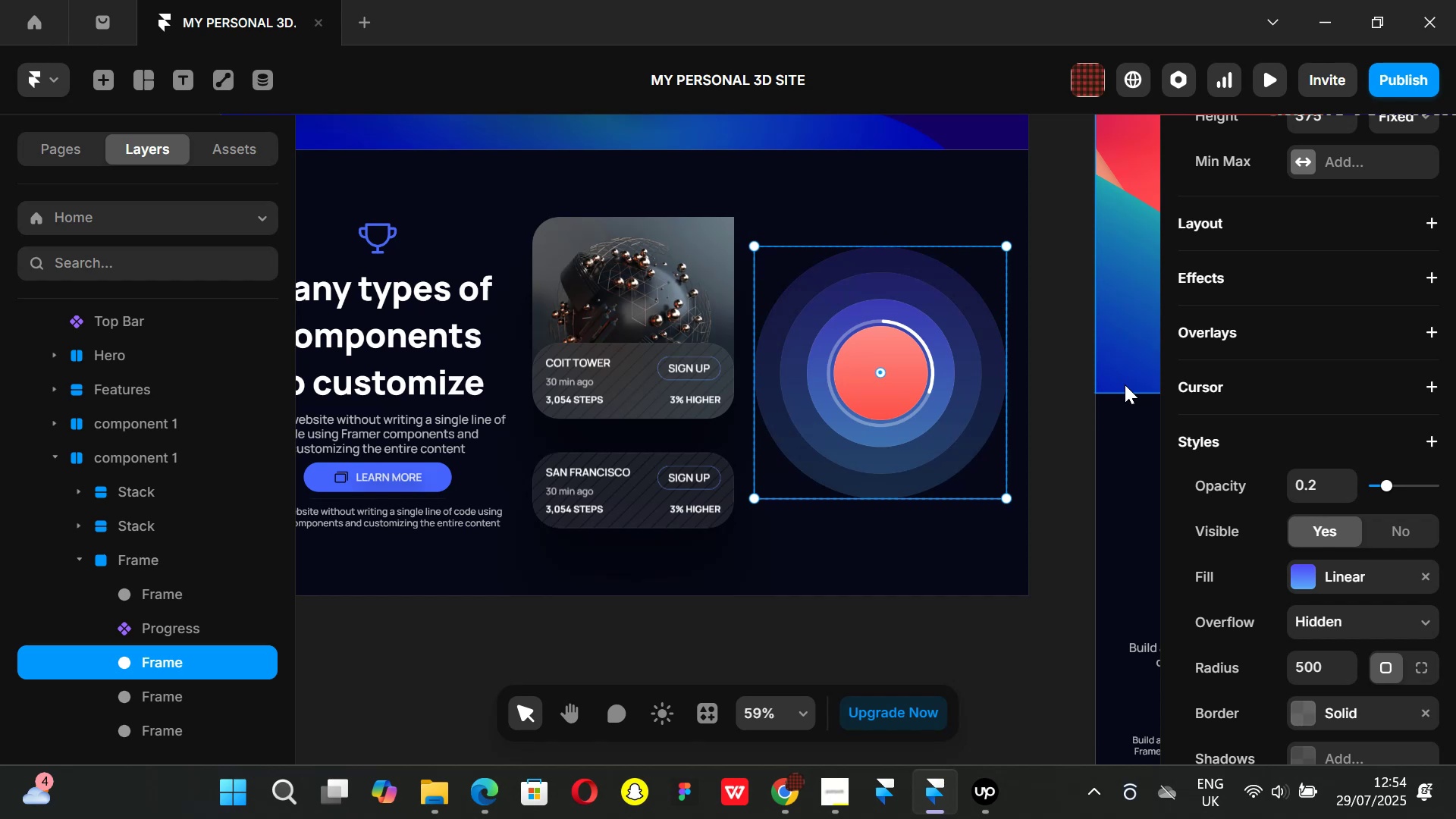 
mouse_move([1421, 568])
 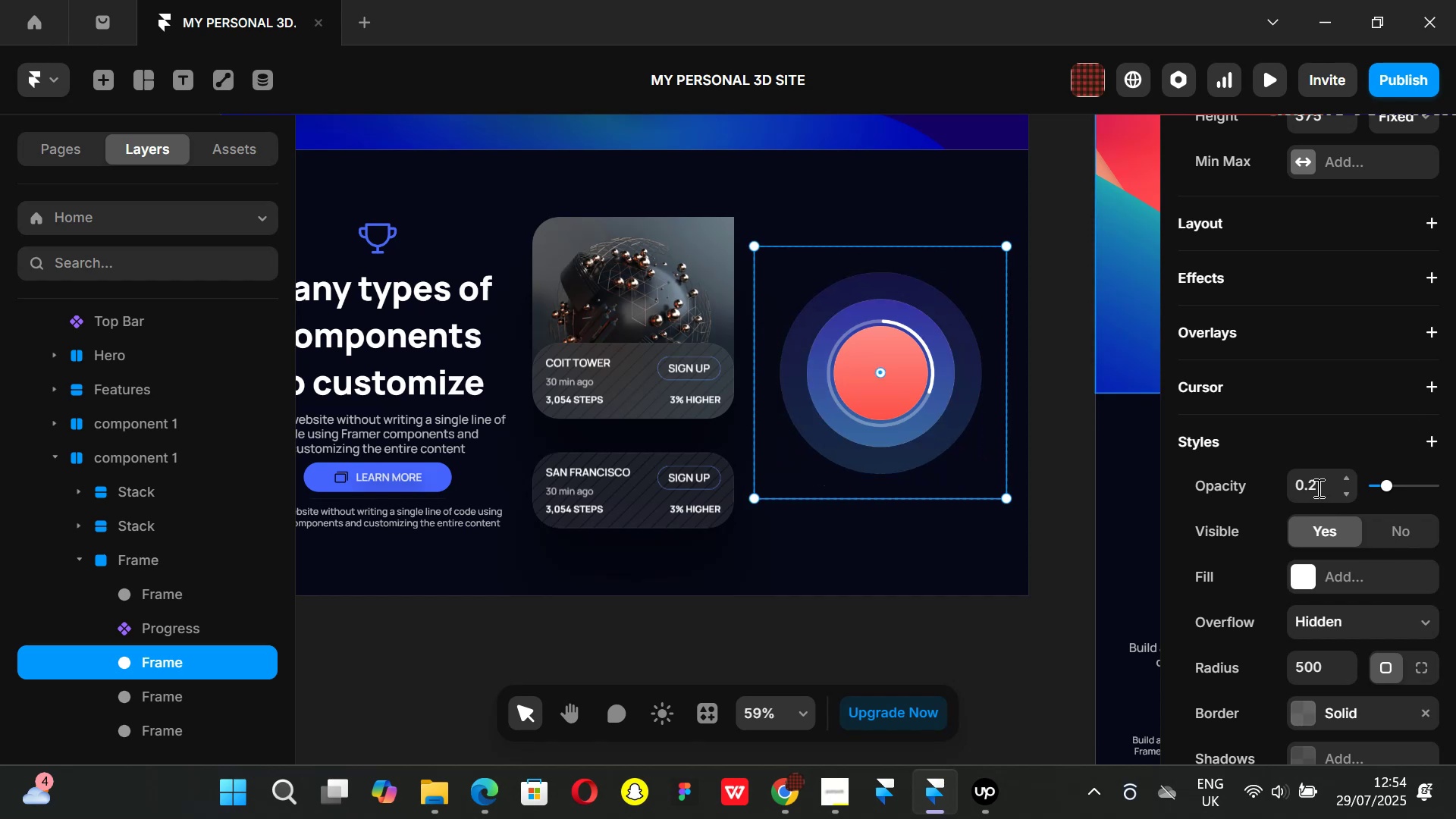 
left_click([1317, 488])
 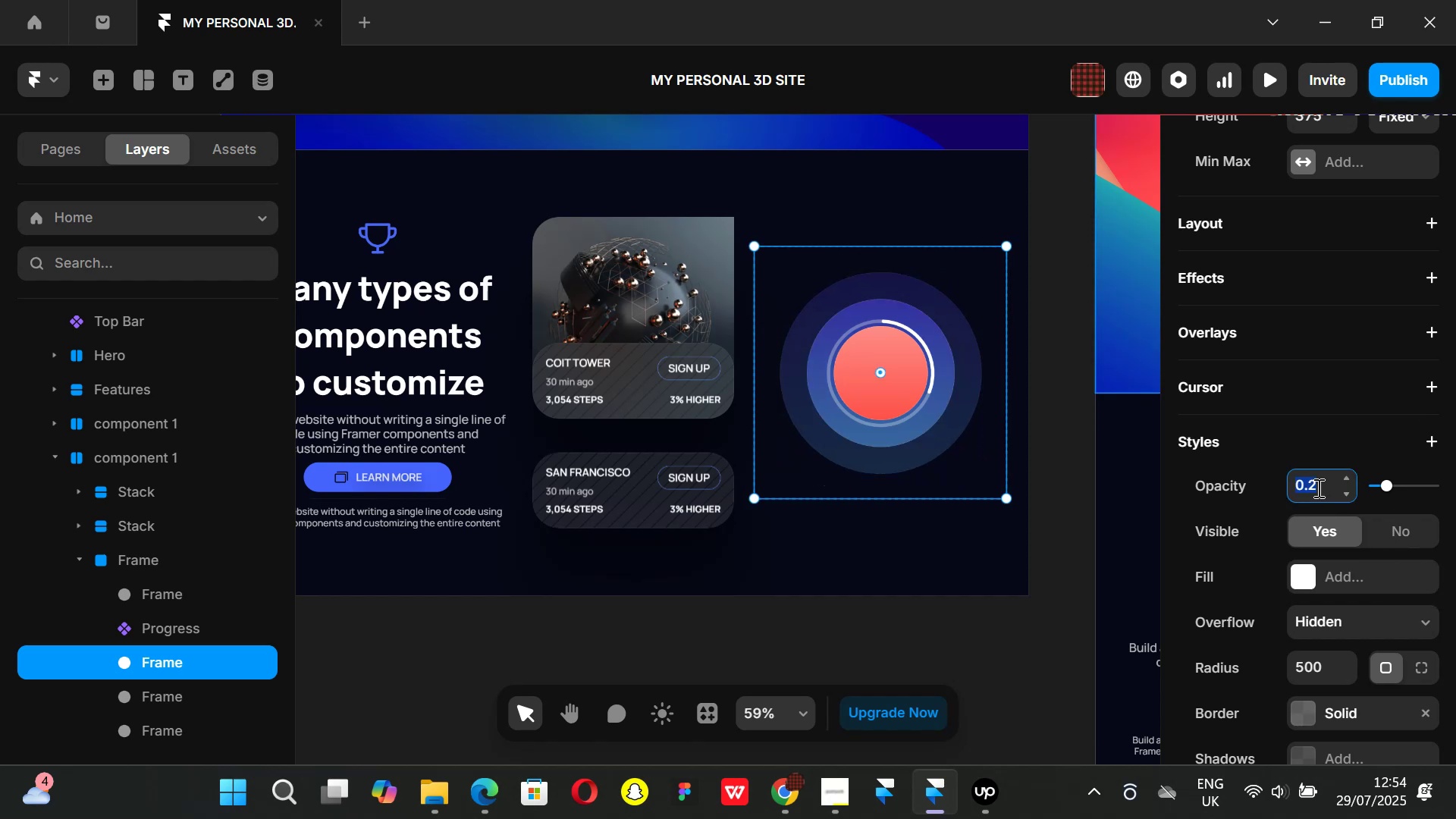 
type(100)
 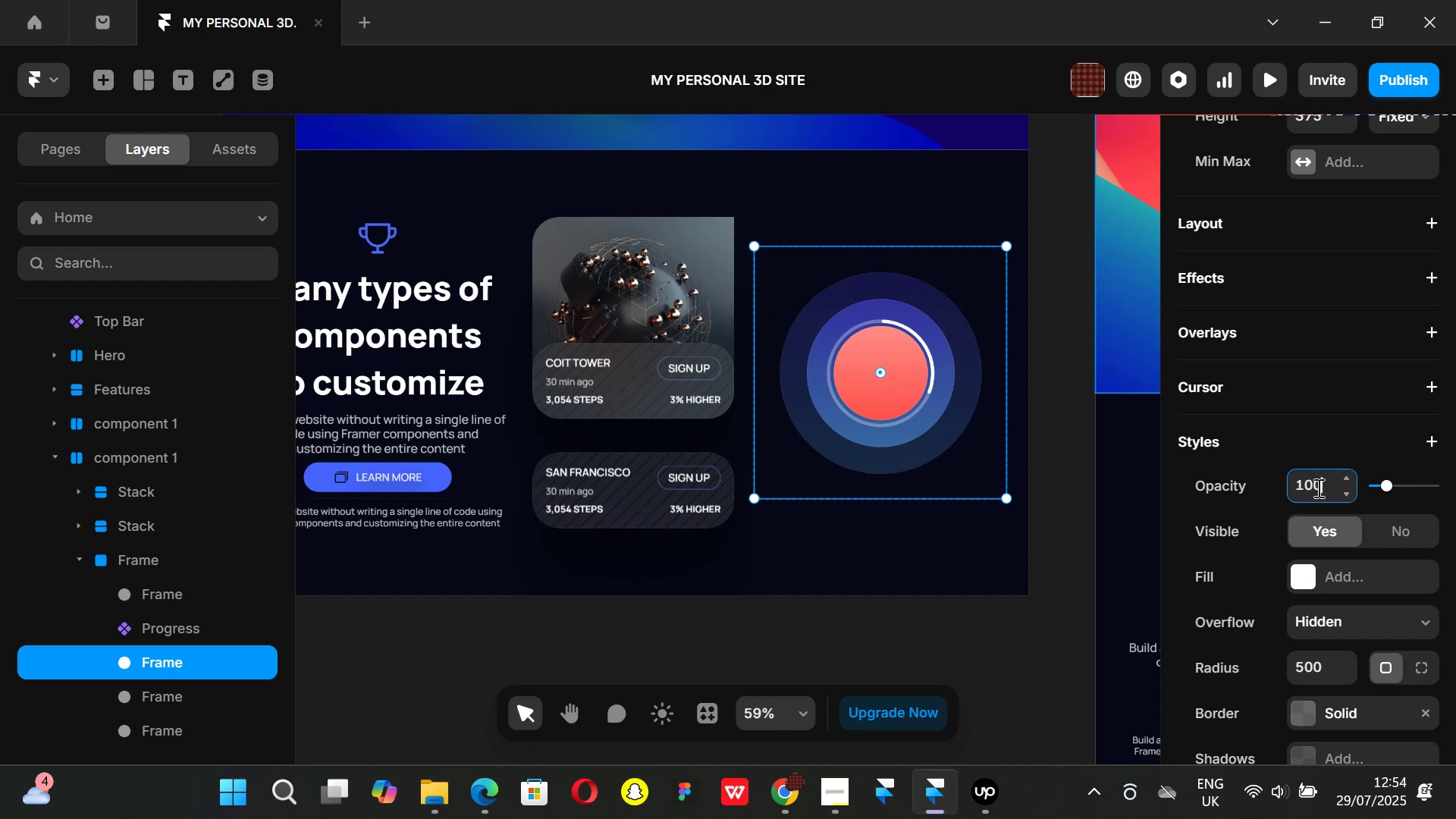 
key(Enter)
 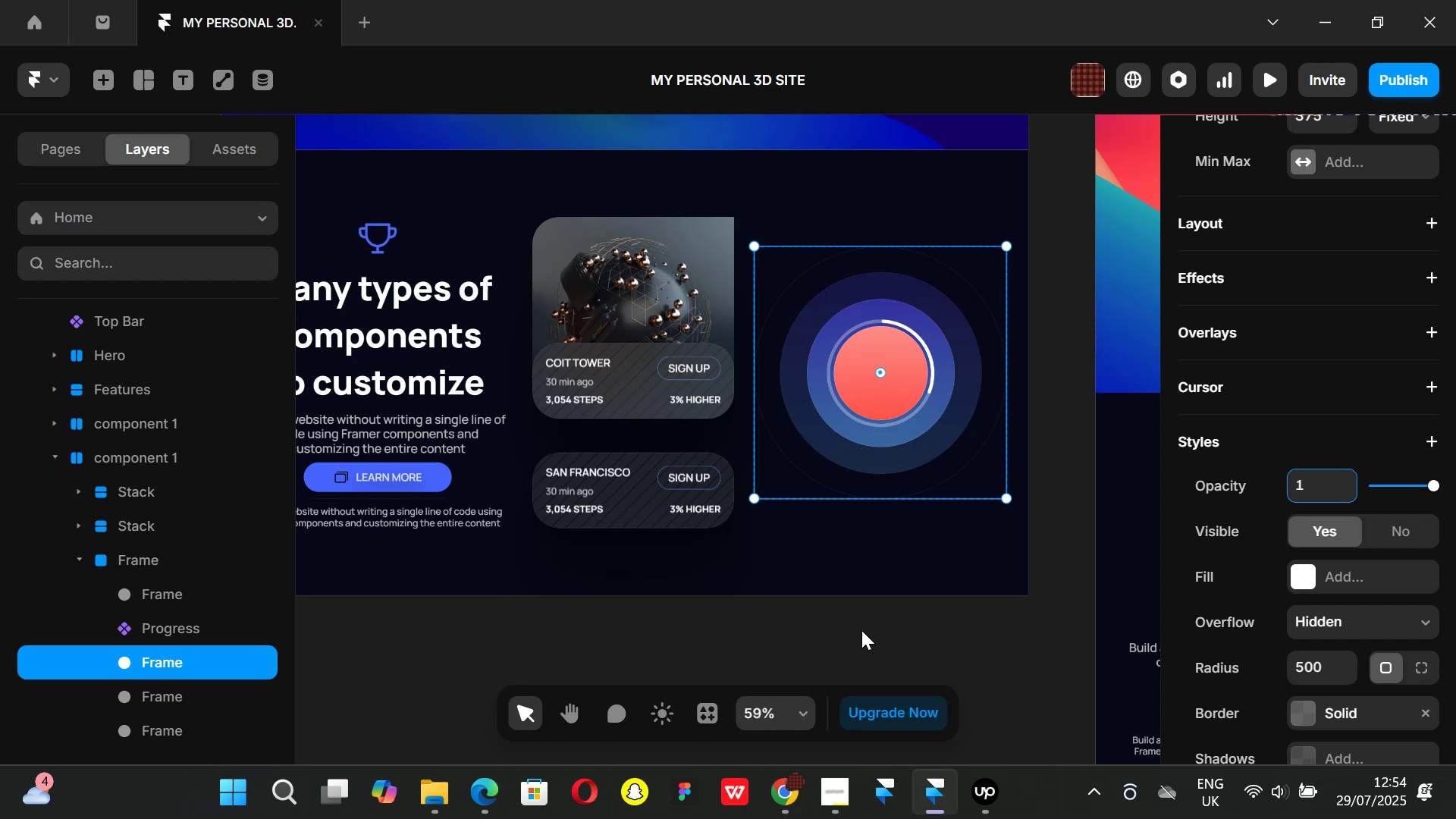 
wait(19.73)
 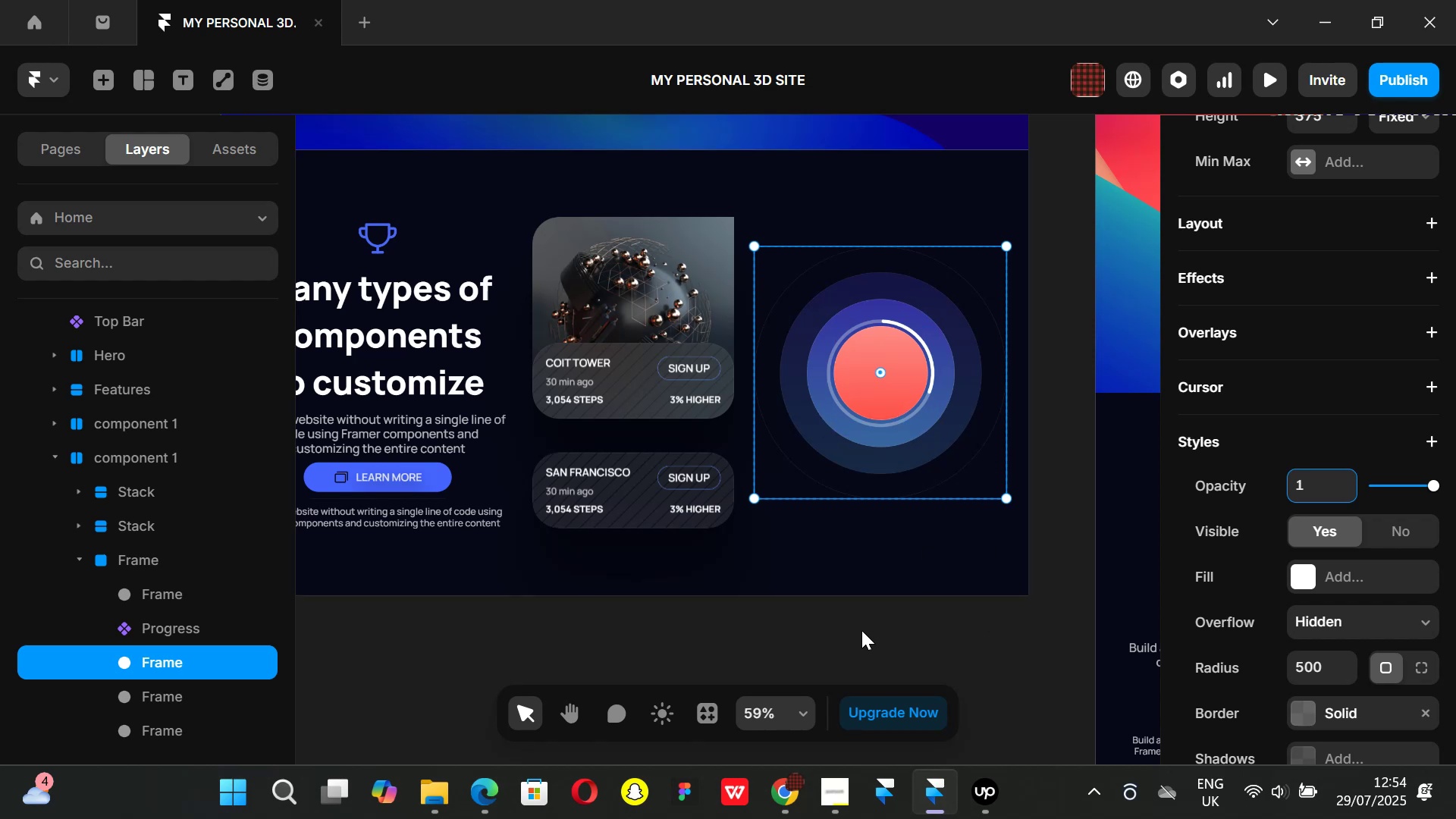 
left_click([795, 643])
 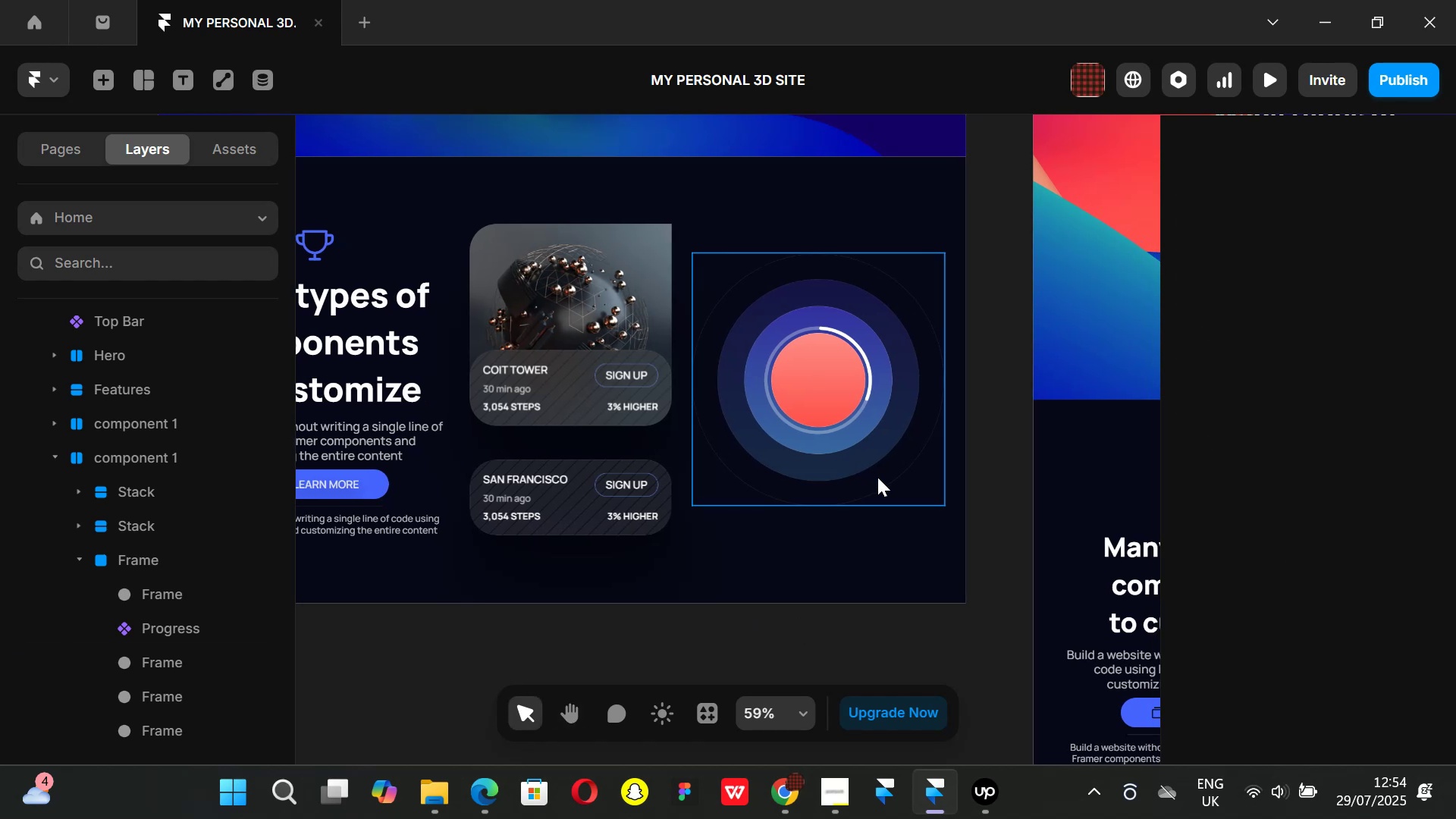 
left_click([878, 477])
 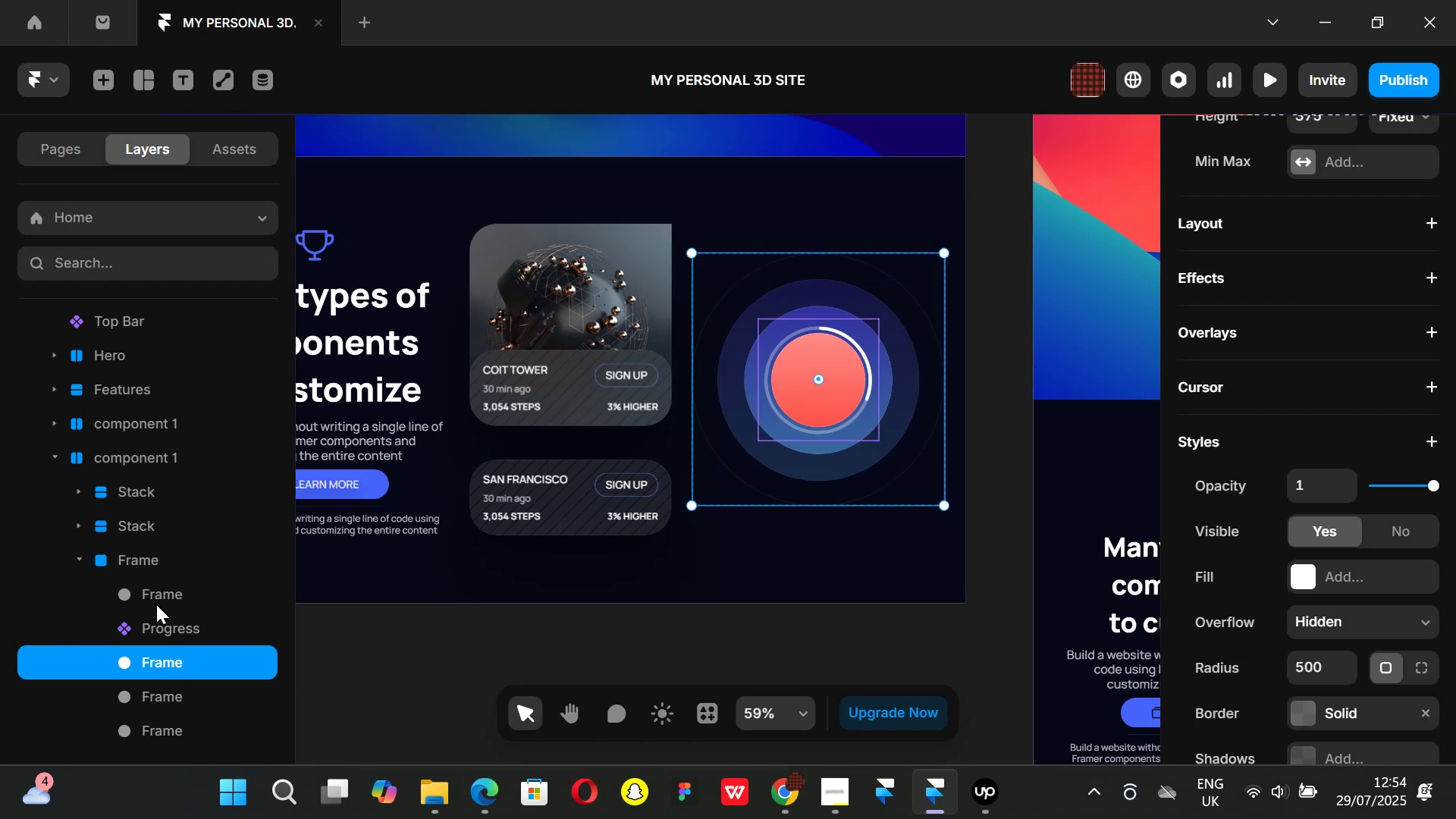 
left_click([152, 592])
 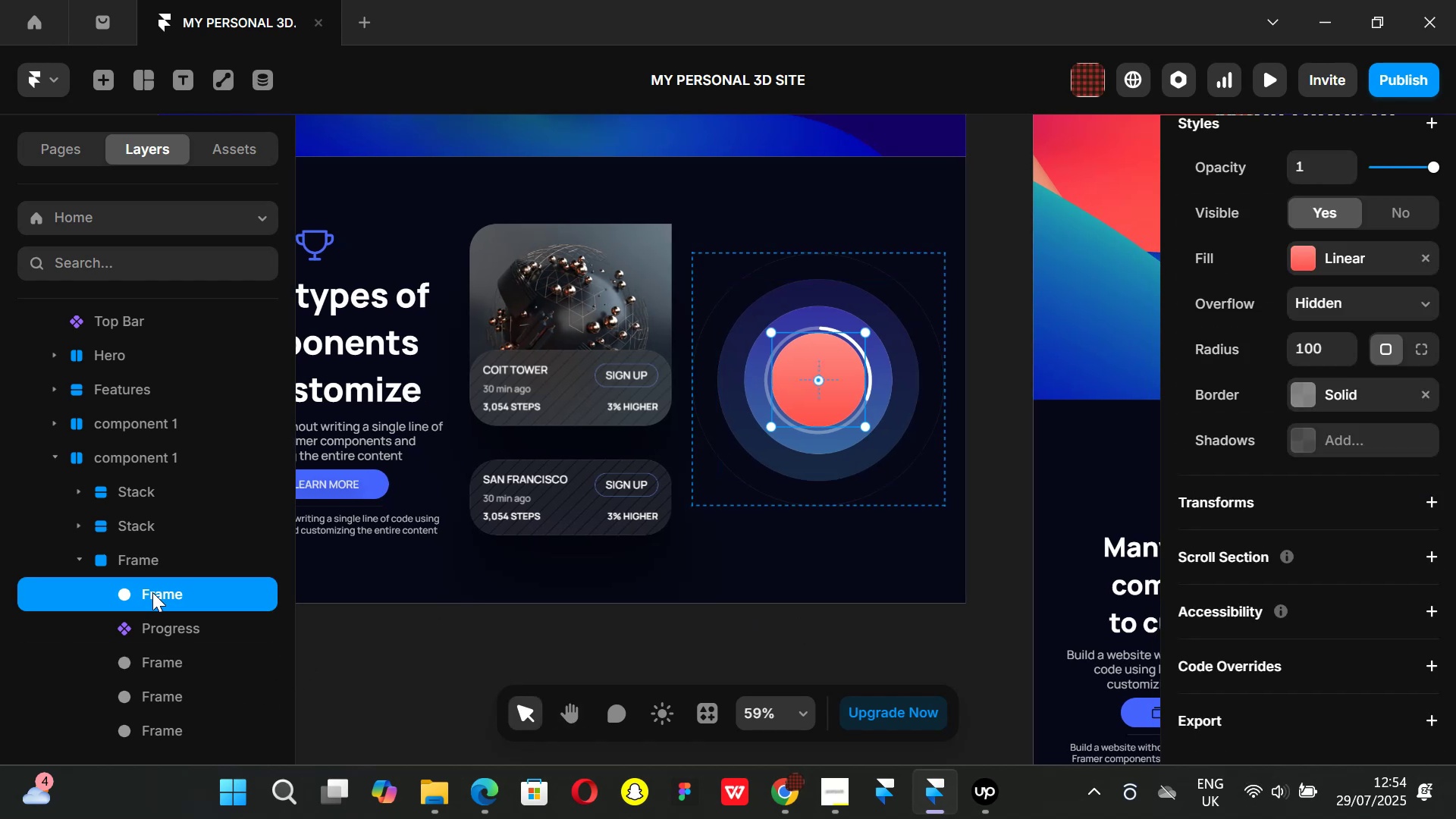 
double_click([152, 592])
 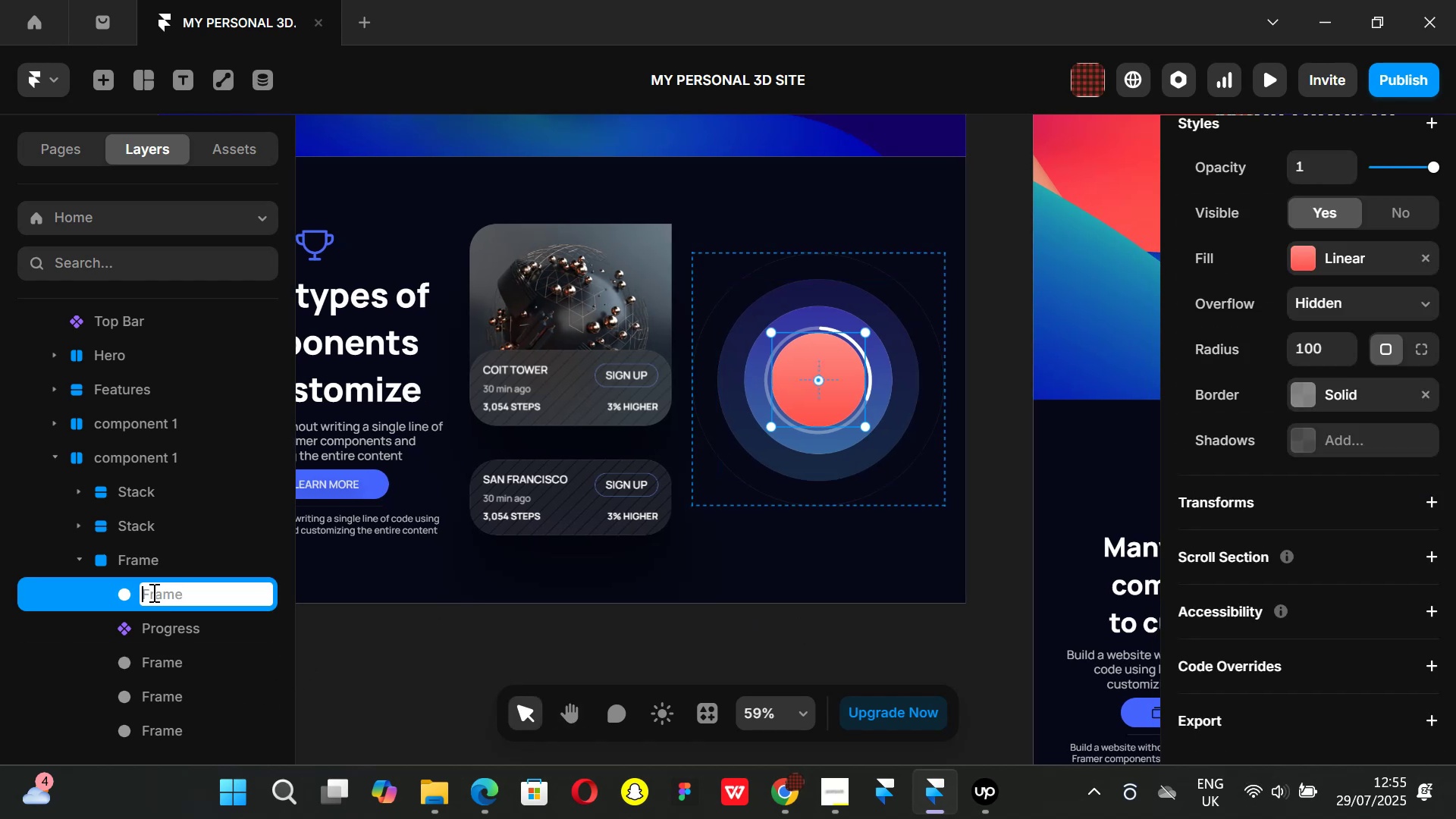 
type(Cir)
 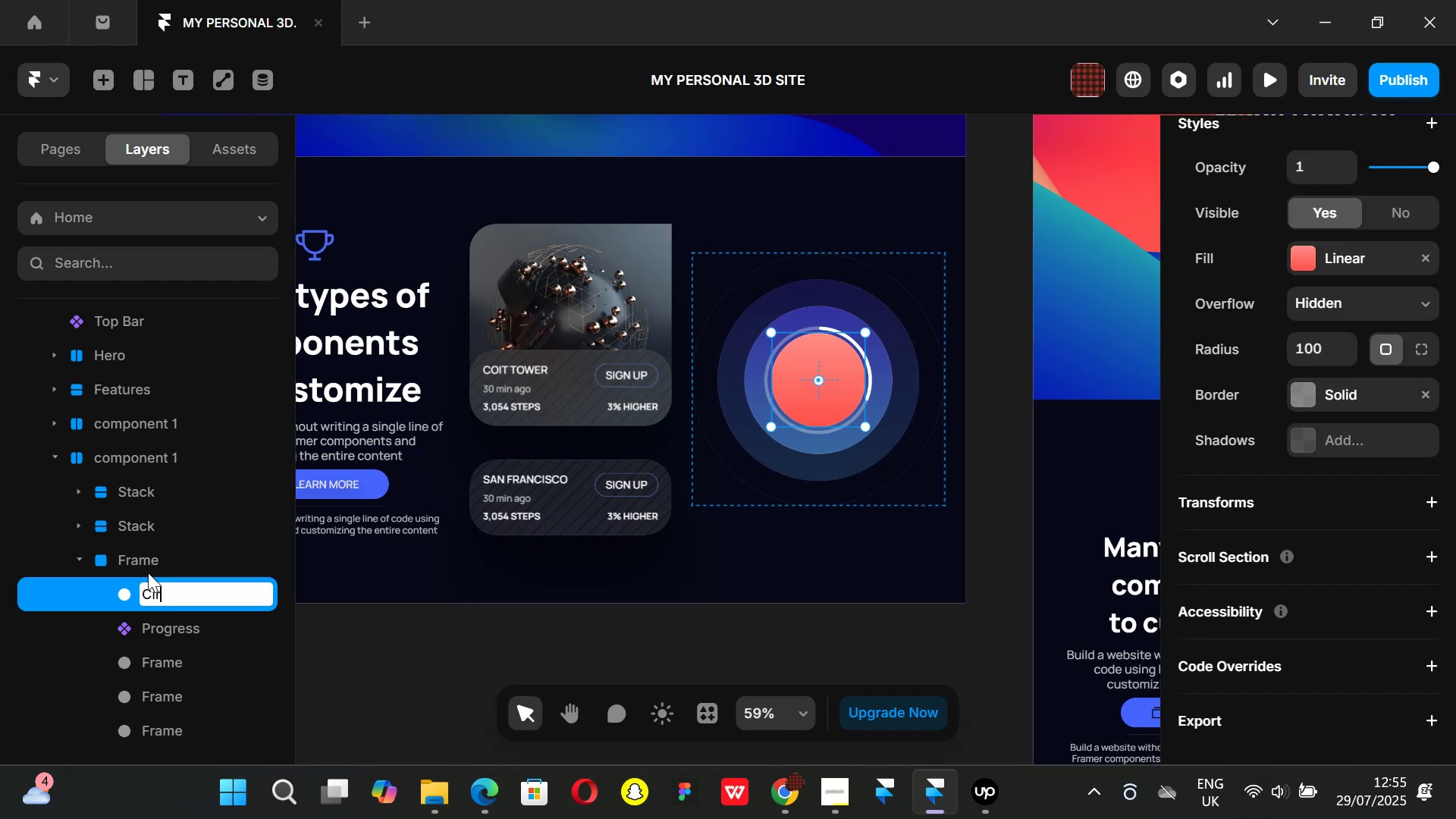 
left_click([144, 562])
 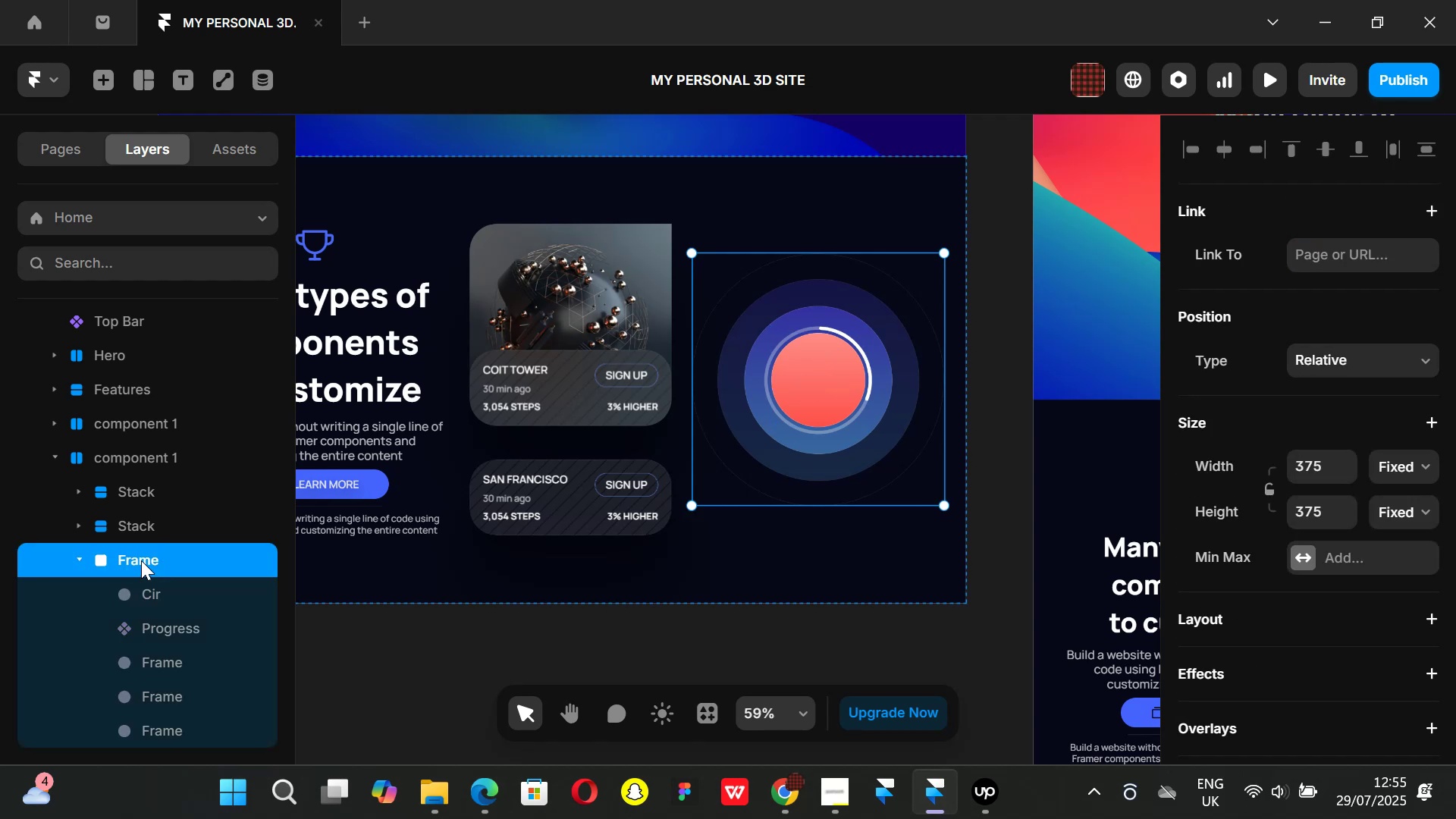 
double_click([140, 560])
 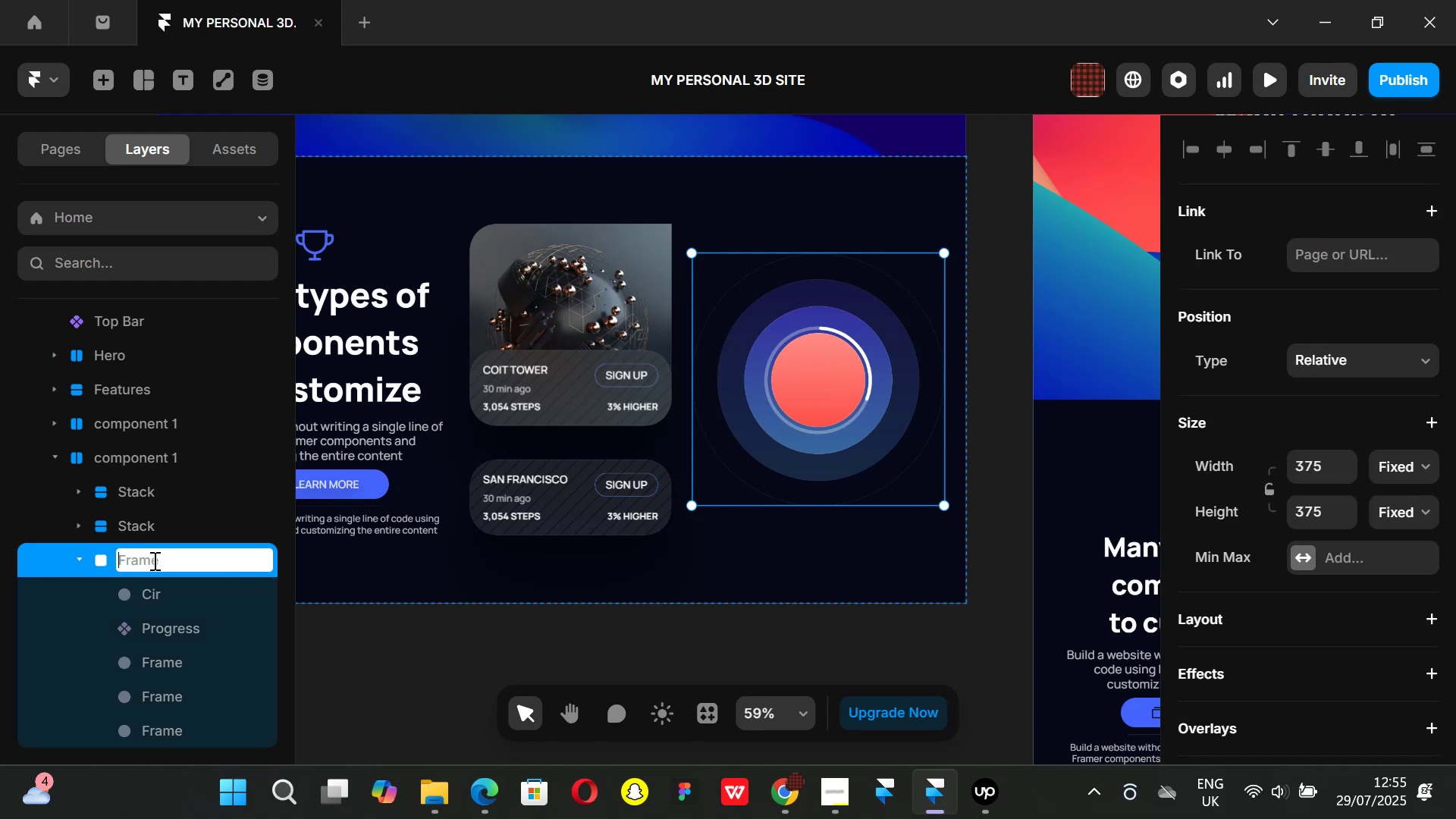 
type(Circles)
 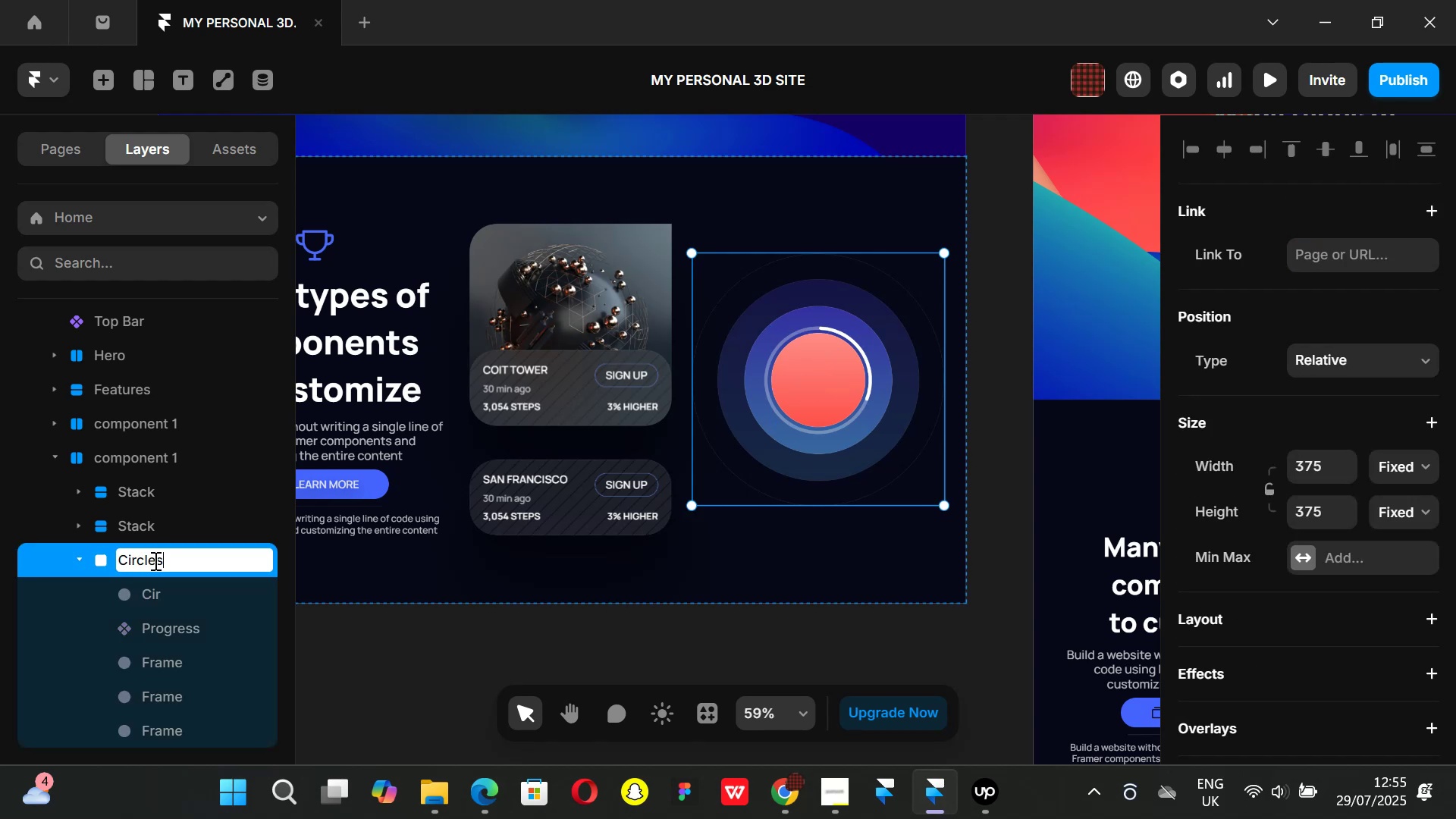 
key(Enter)
 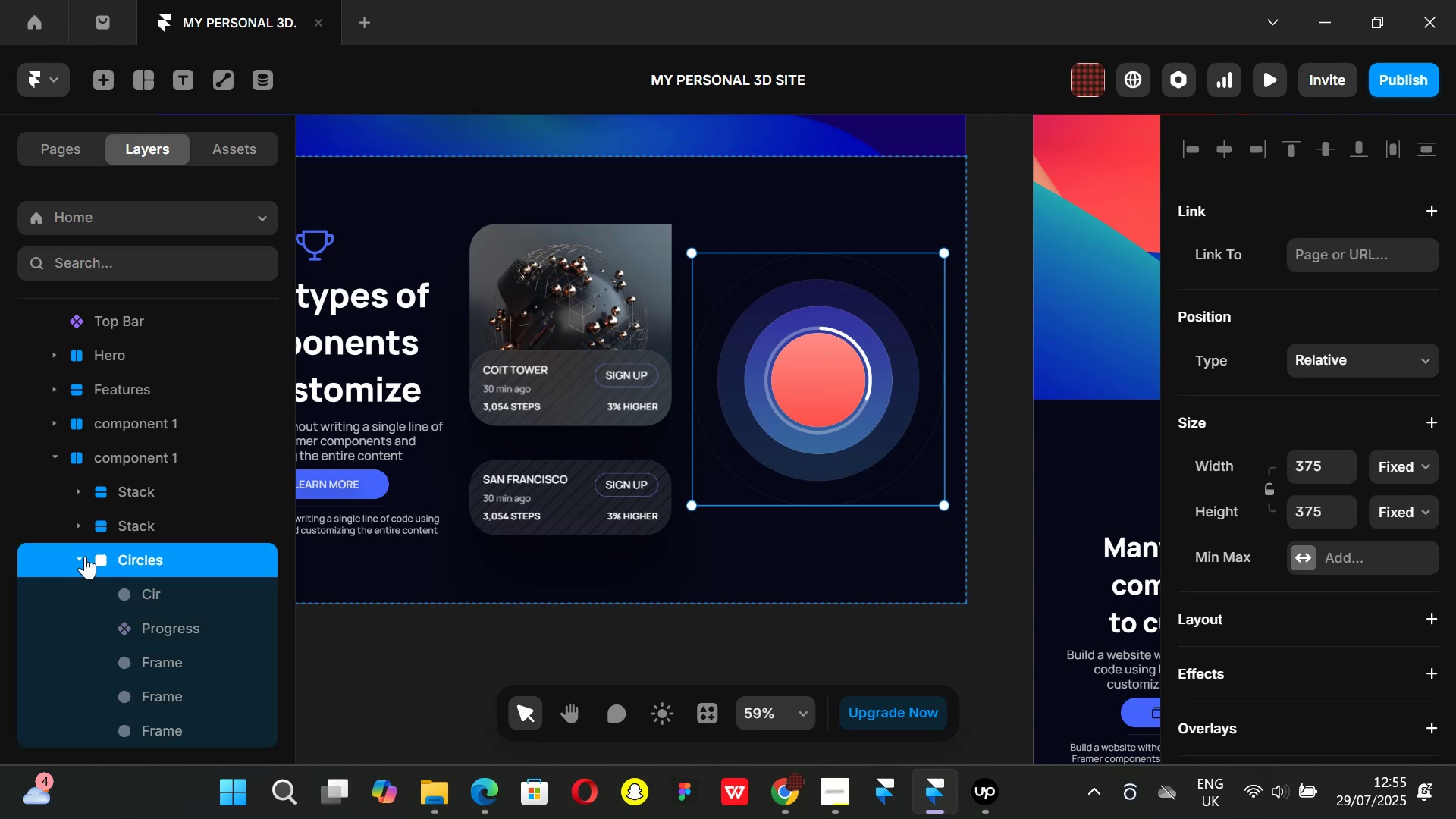 
left_click([85, 555])
 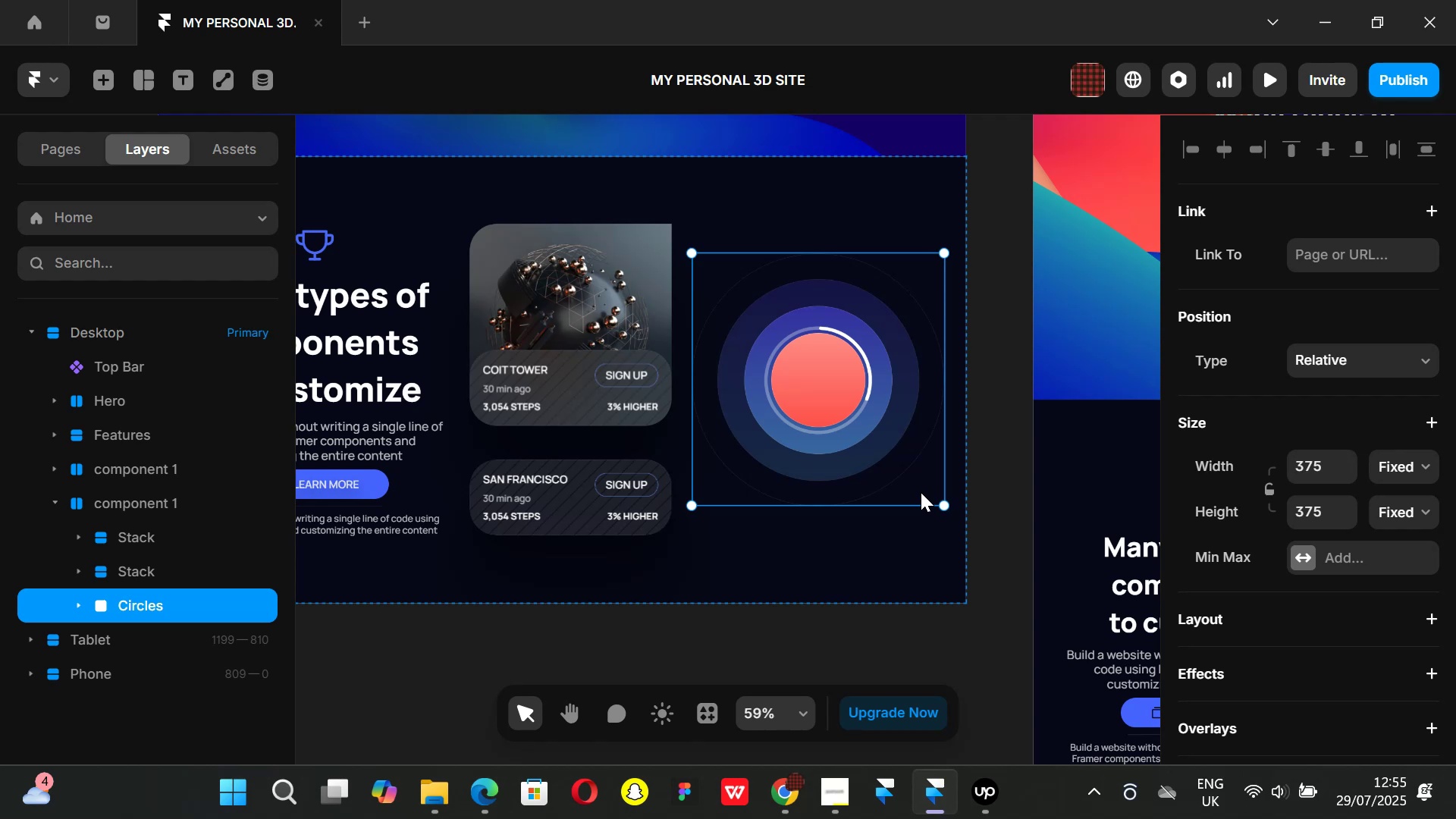 
wait(11.42)
 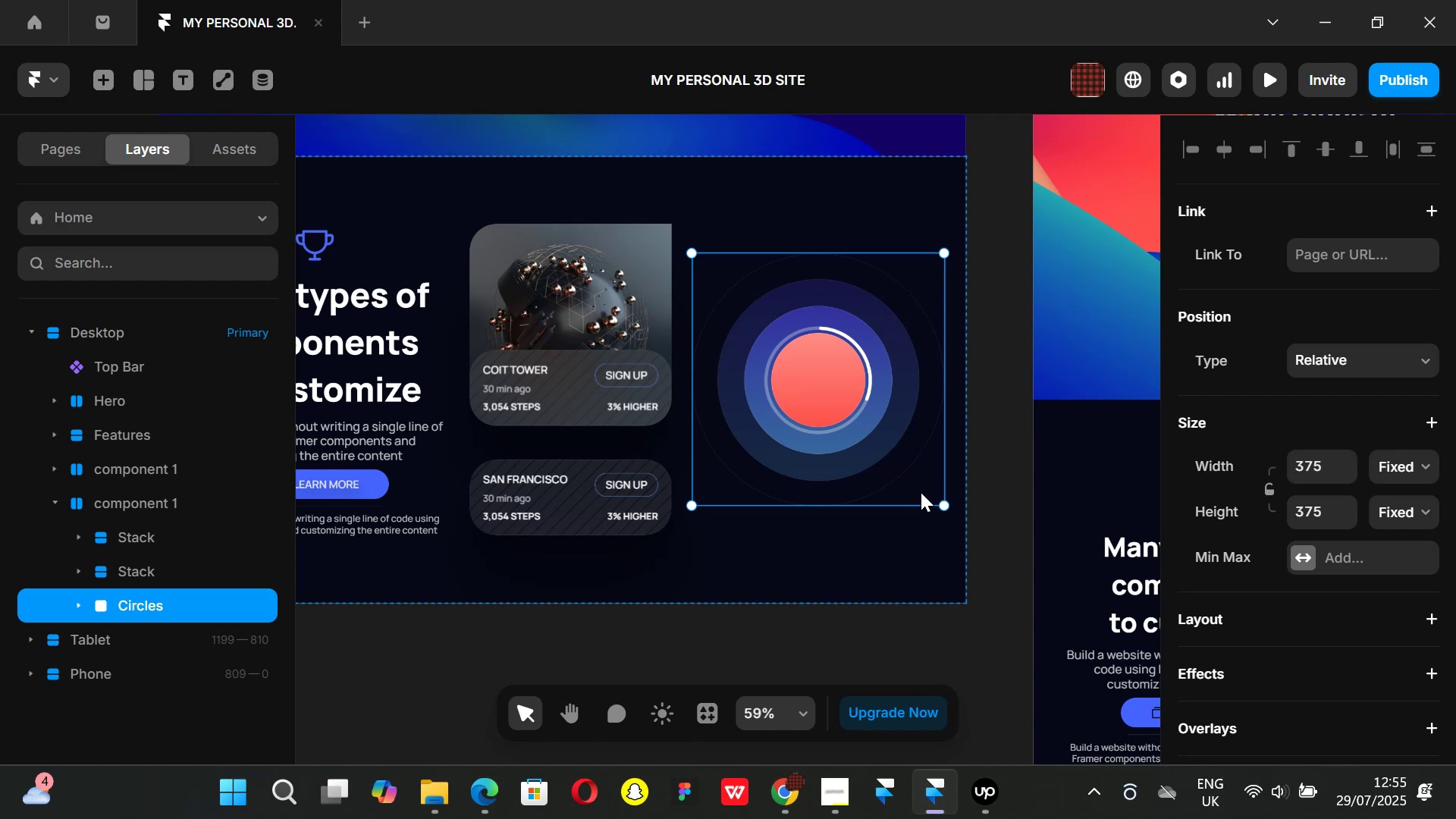 
left_click_drag(start_coordinate=[913, 492], to_coordinate=[692, 475])
 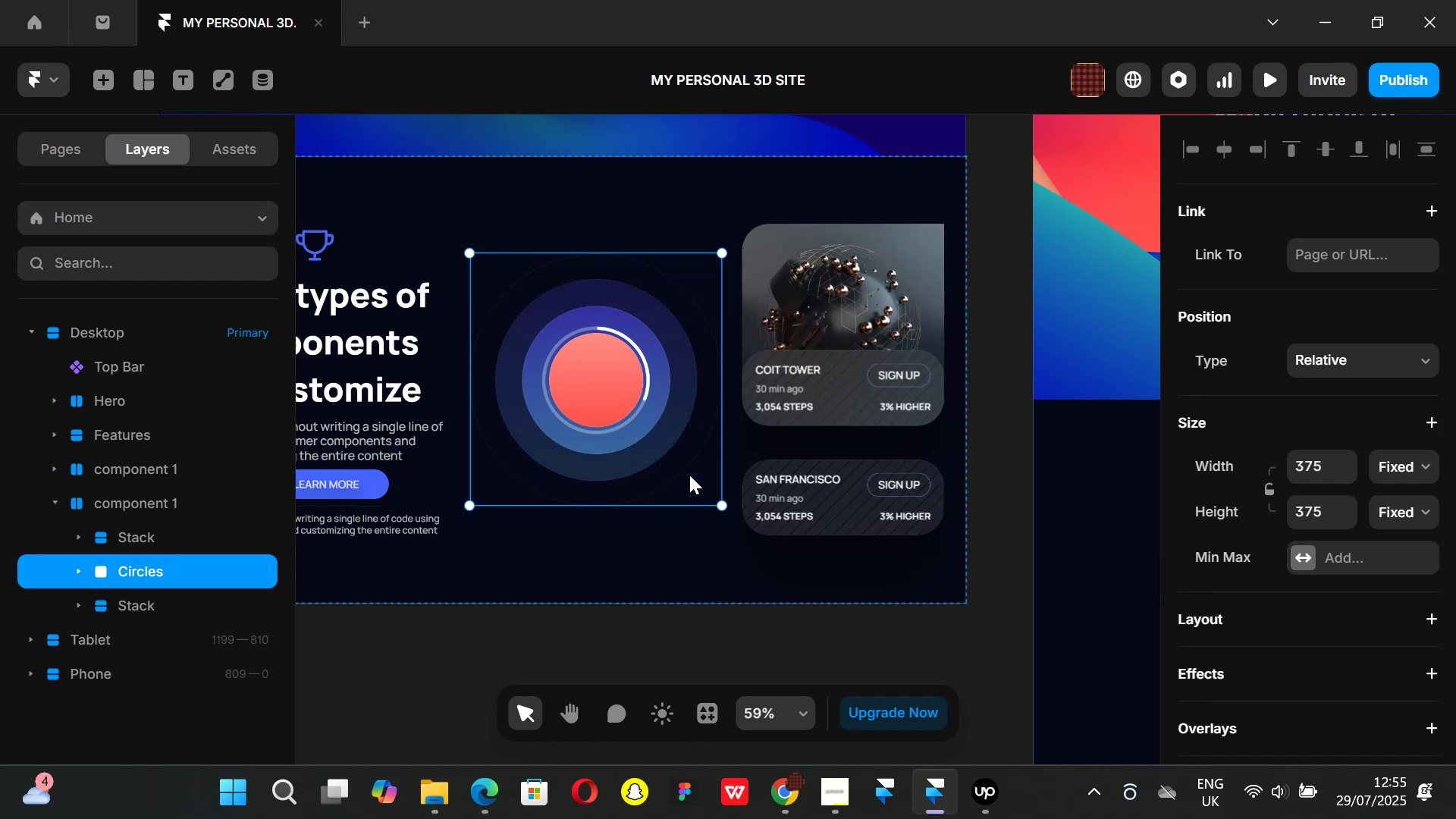 
left_click_drag(start_coordinate=[686, 475], to_coordinate=[822, 475])
 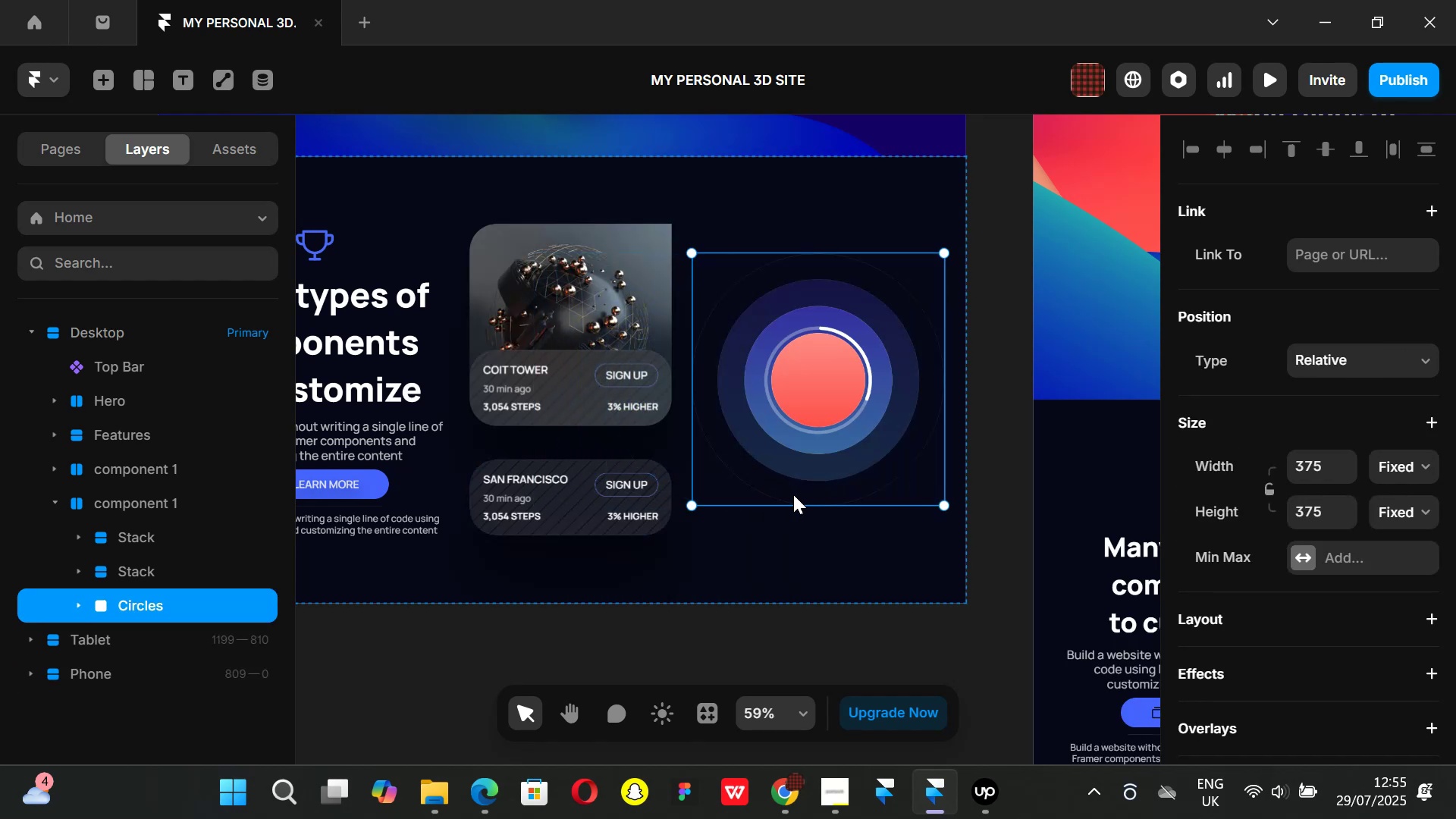 
wait(11.66)
 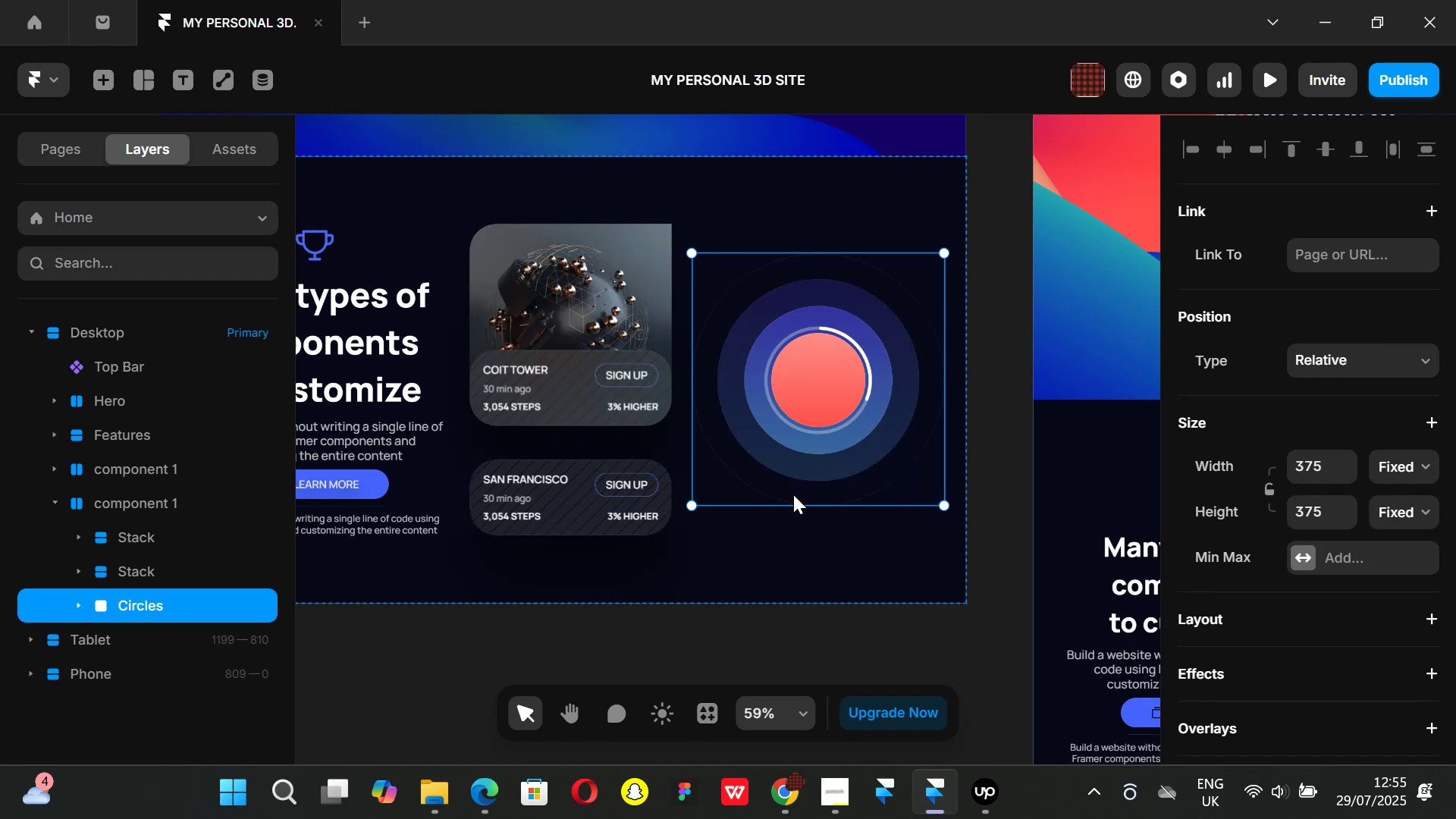 
left_click([605, 446])
 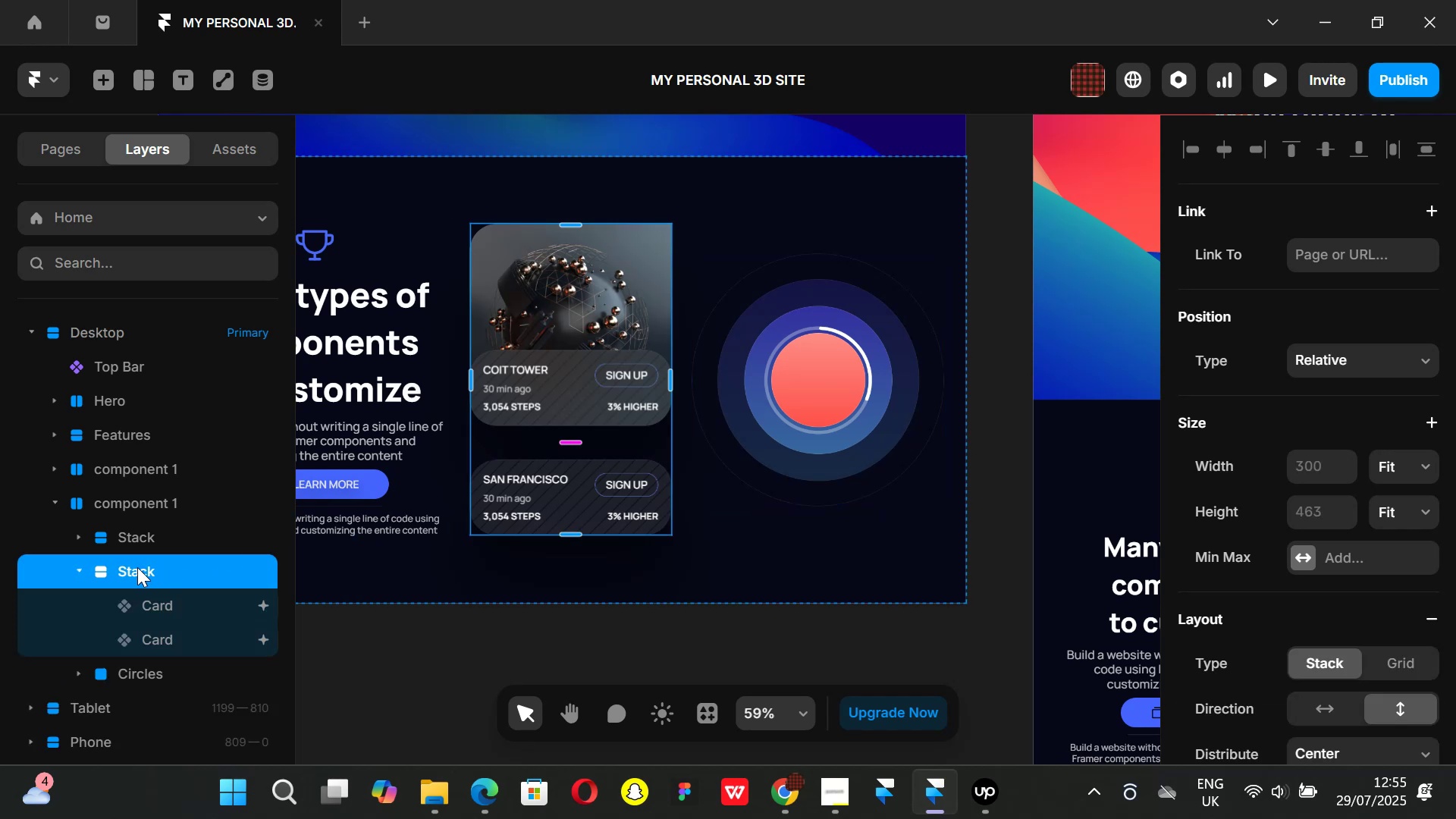 
double_click([134, 567])
 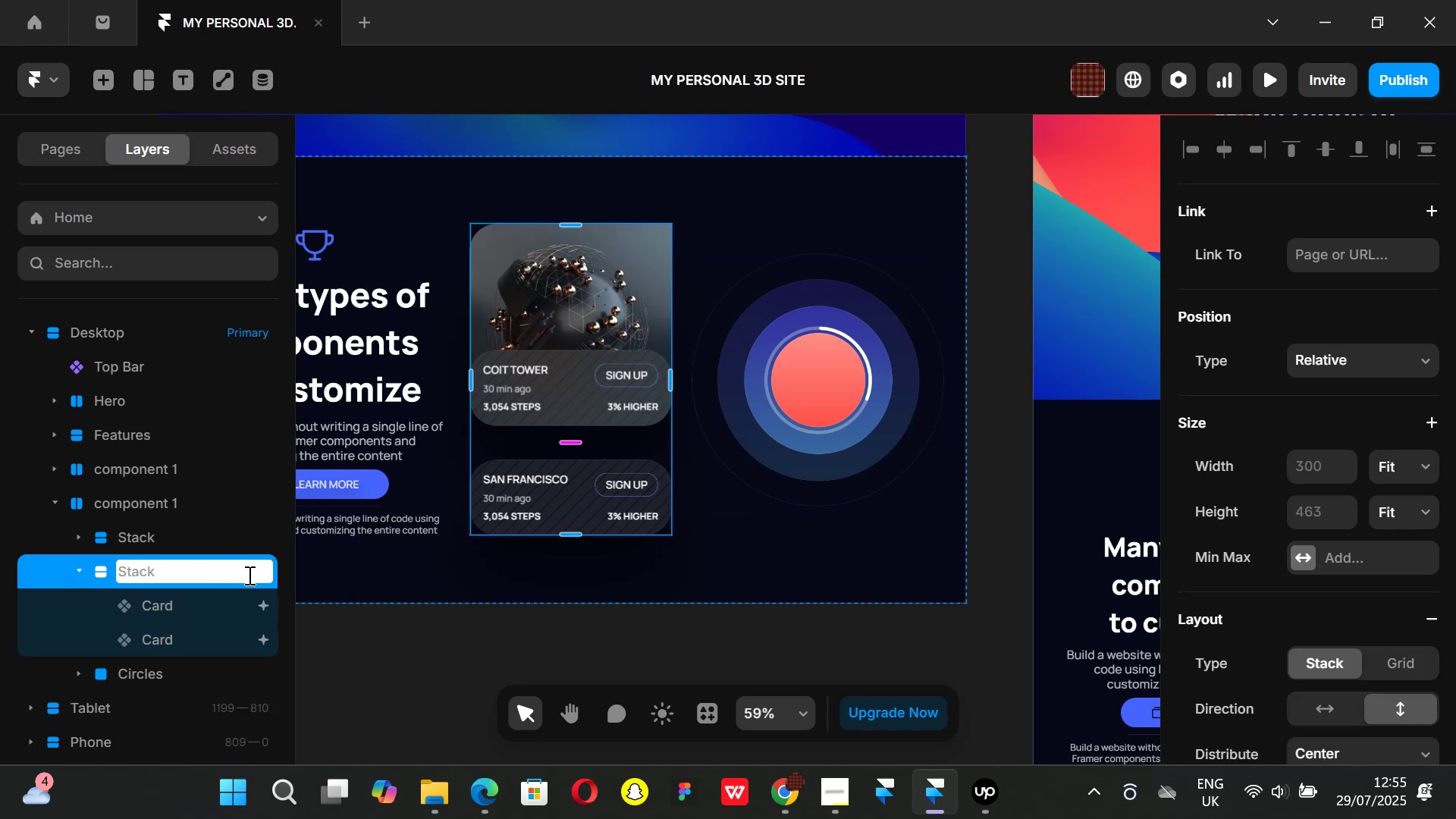 
type(RO)
key(Backspace)
type(ows)
 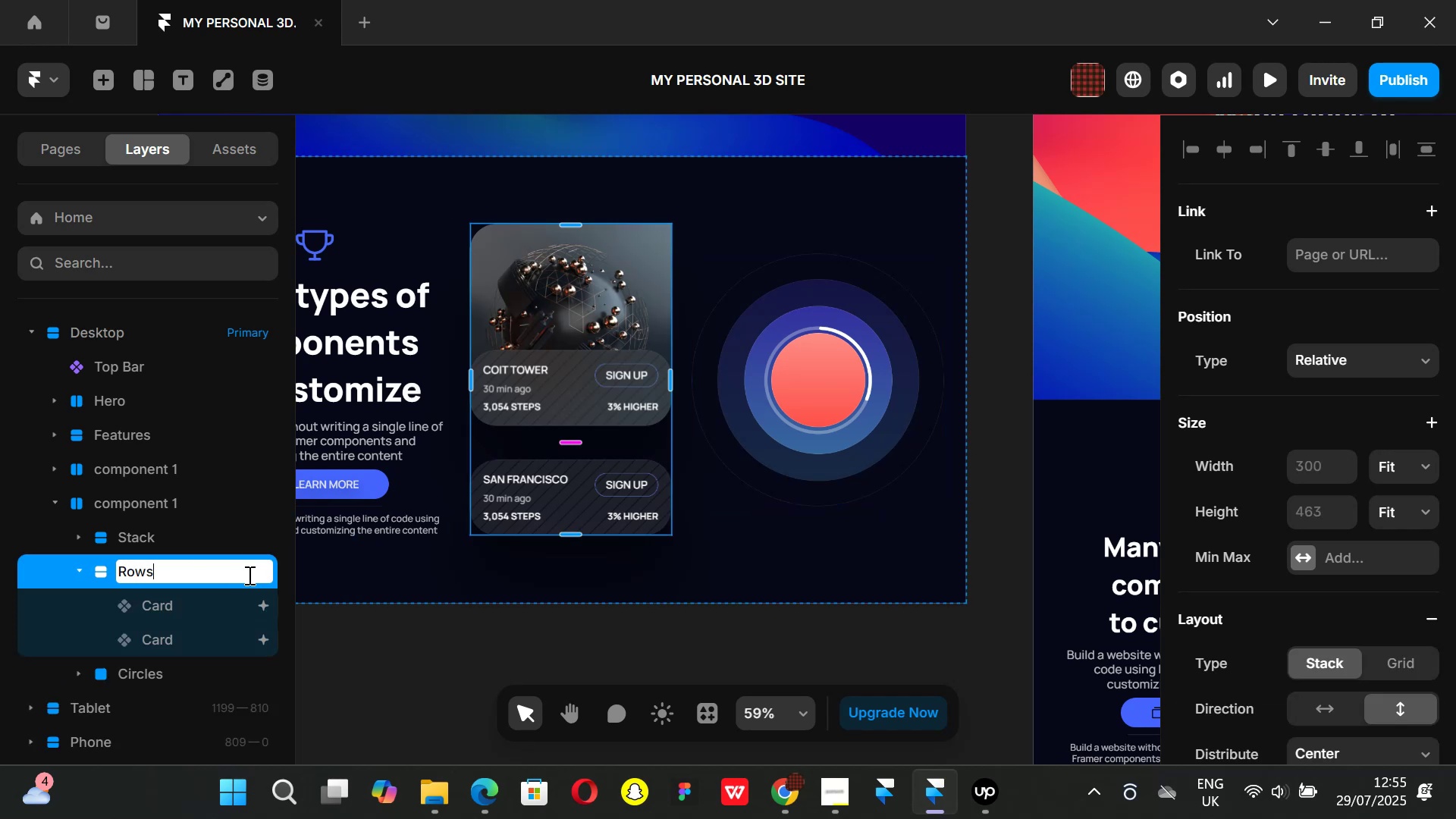 
key(Enter)
 